 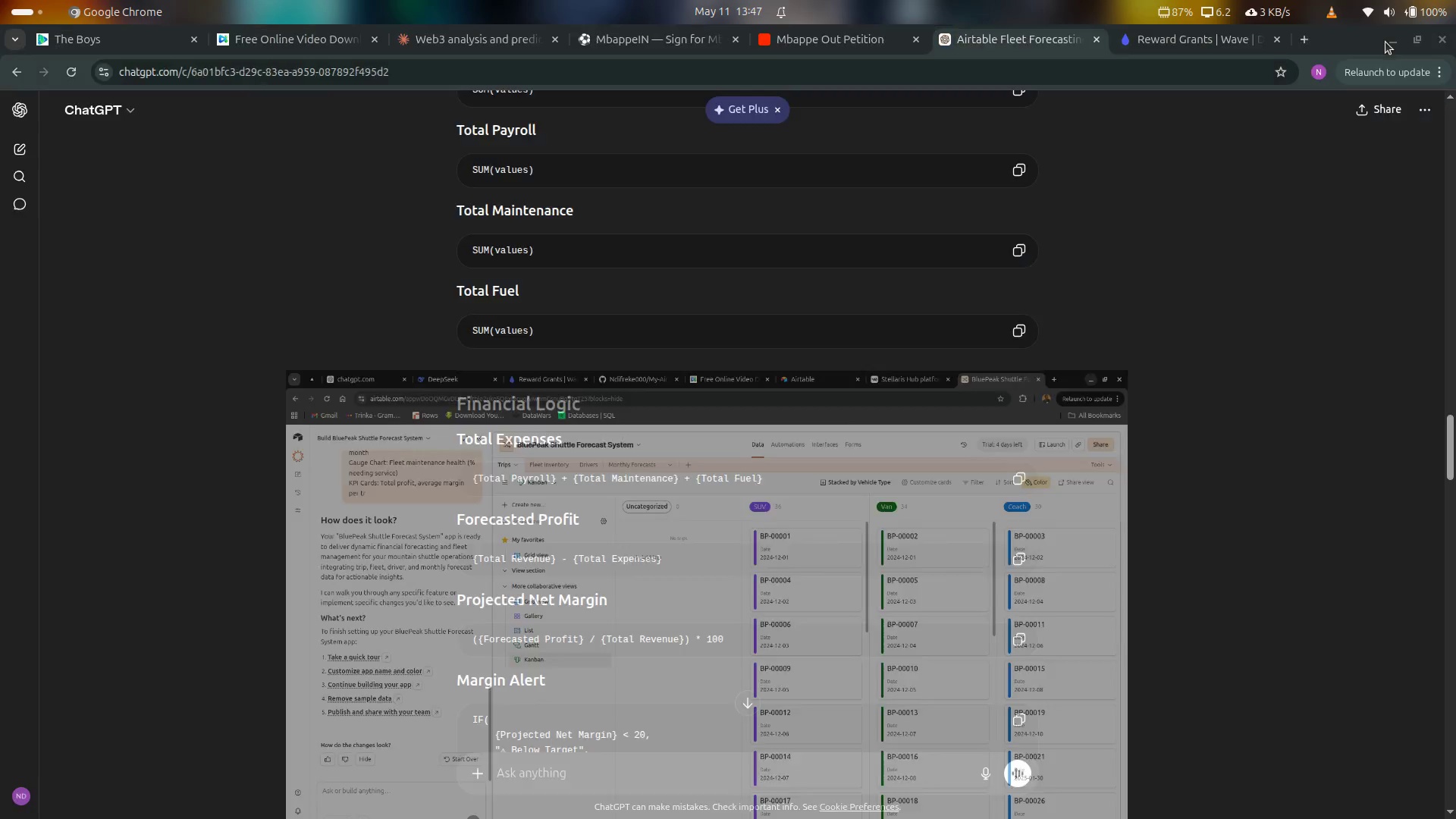 
scroll: coordinate [989, 532], scroll_direction: down, amount: 61.0
 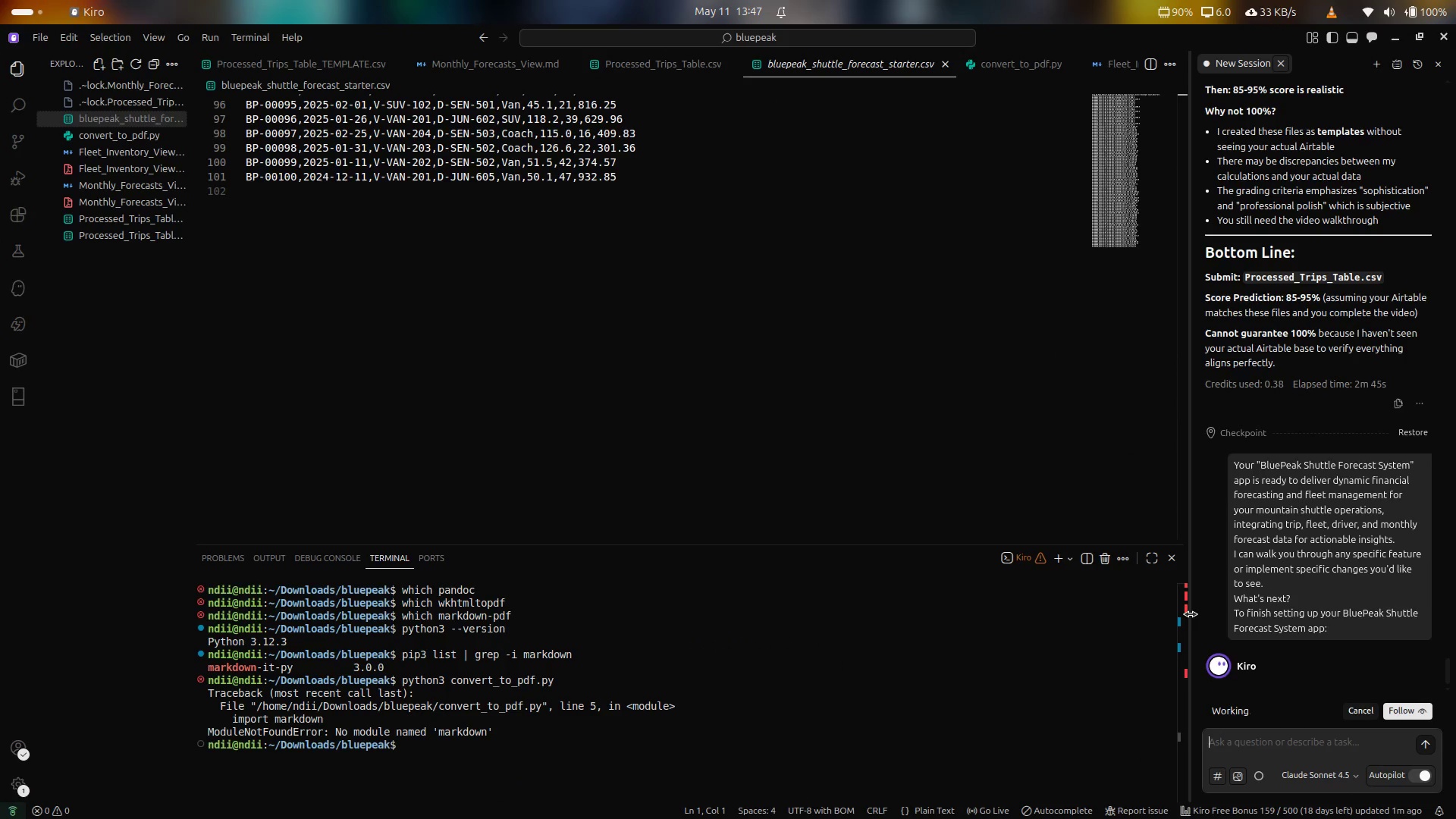 
wait(12.07)
 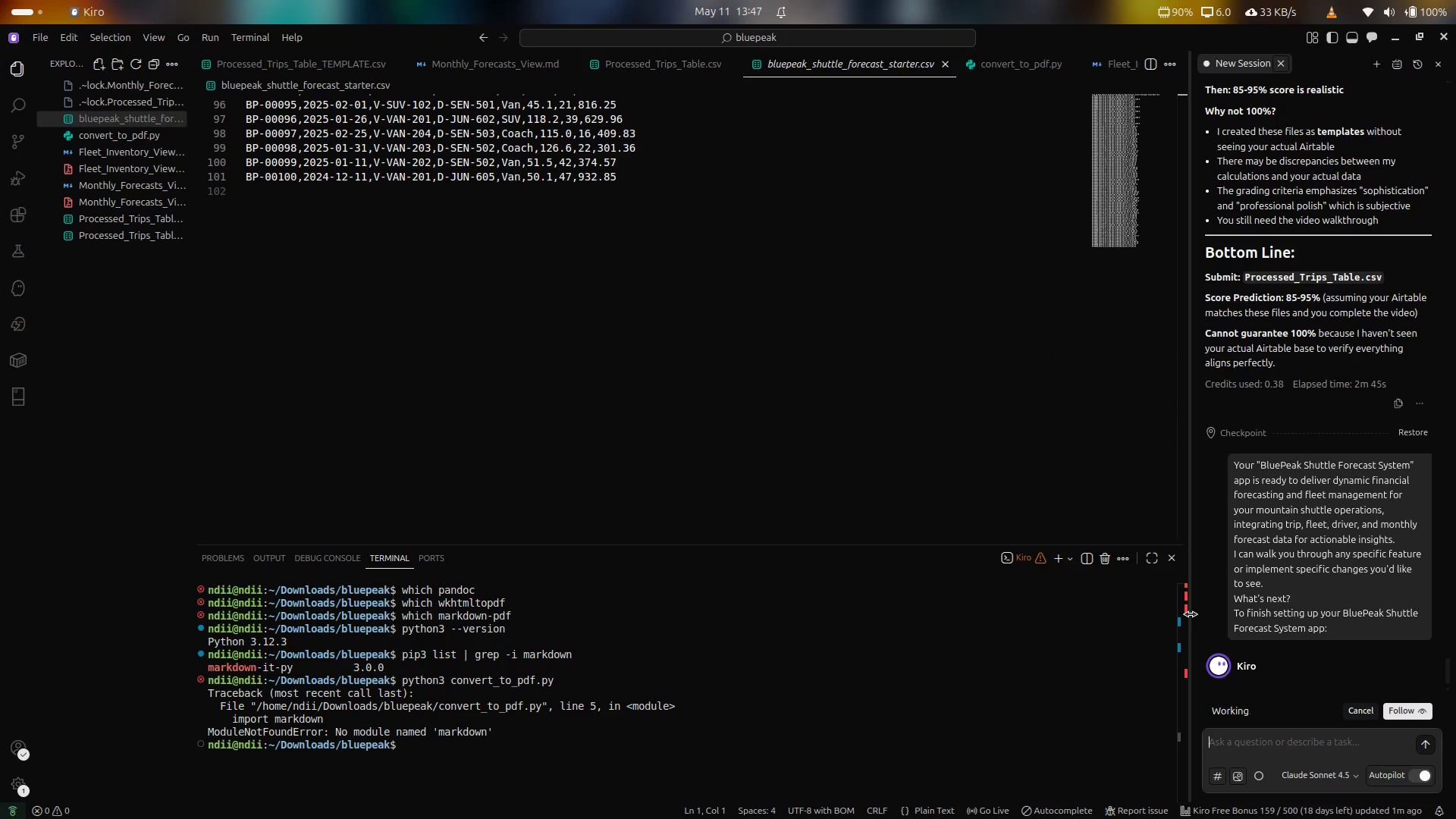 
scroll: coordinate [1352, 405], scroll_direction: up, amount: 2.0
 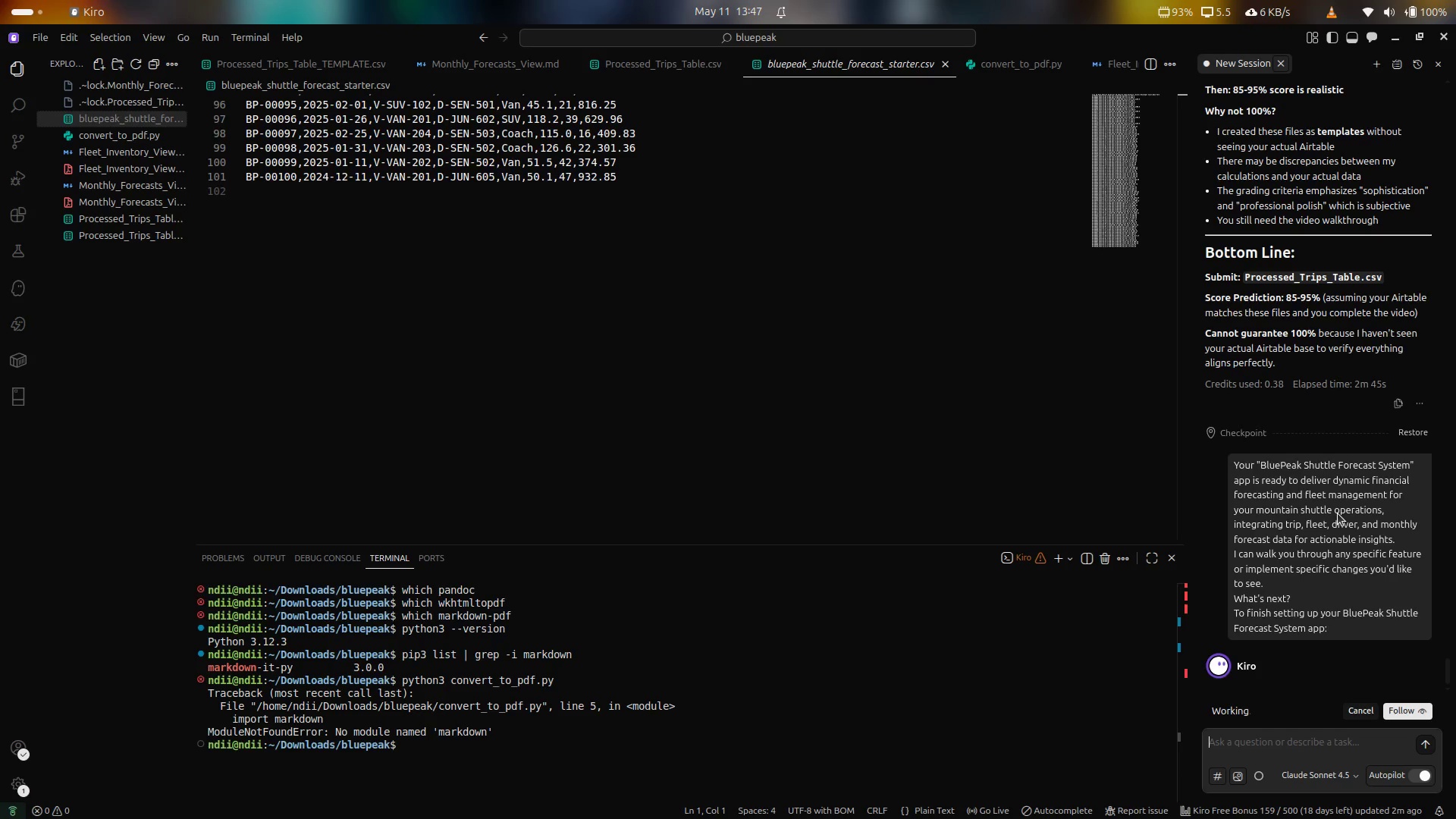 
wait(6.49)
 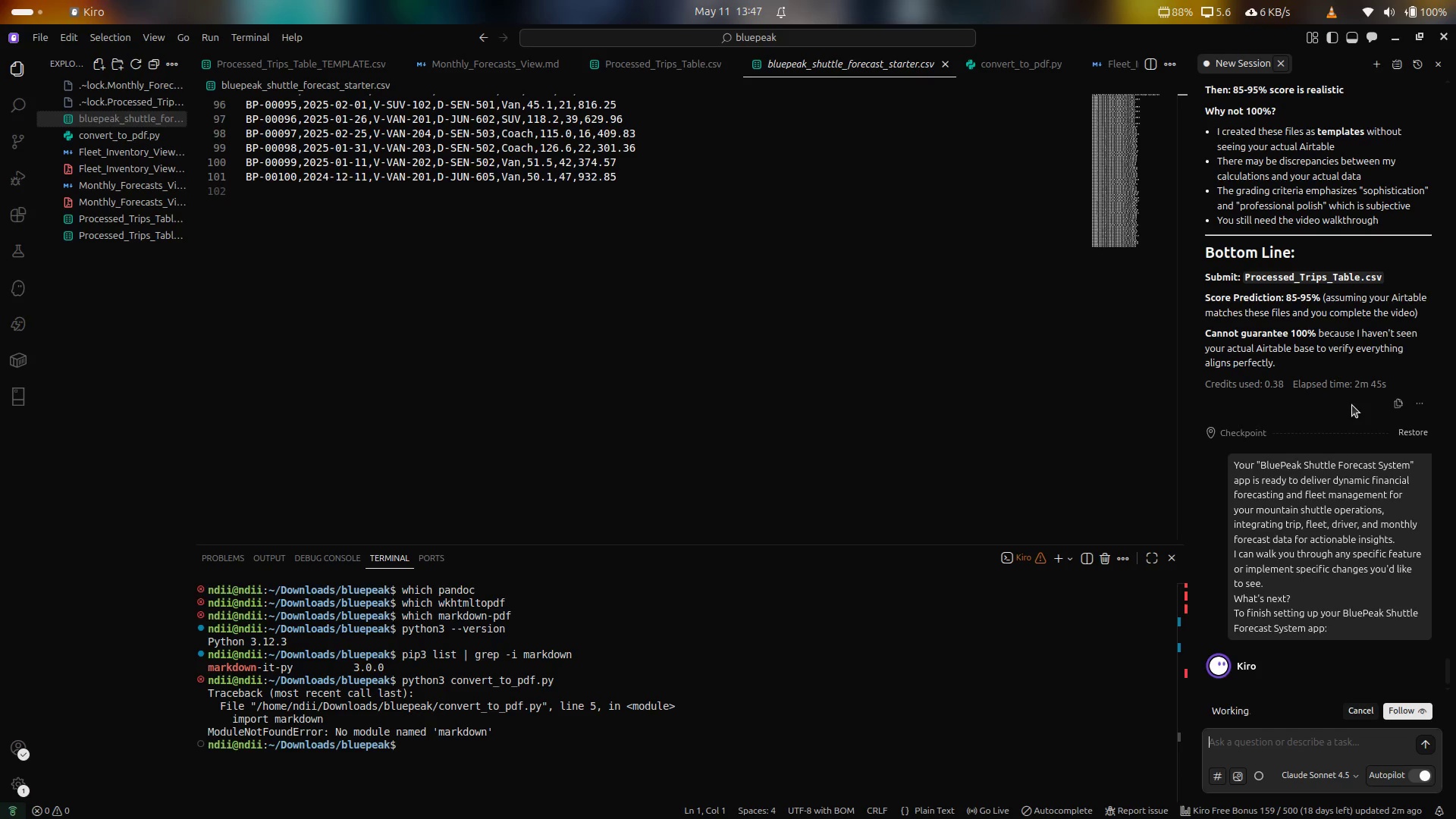 
scroll: coordinate [1338, 513], scroll_direction: up, amount: 2.0
 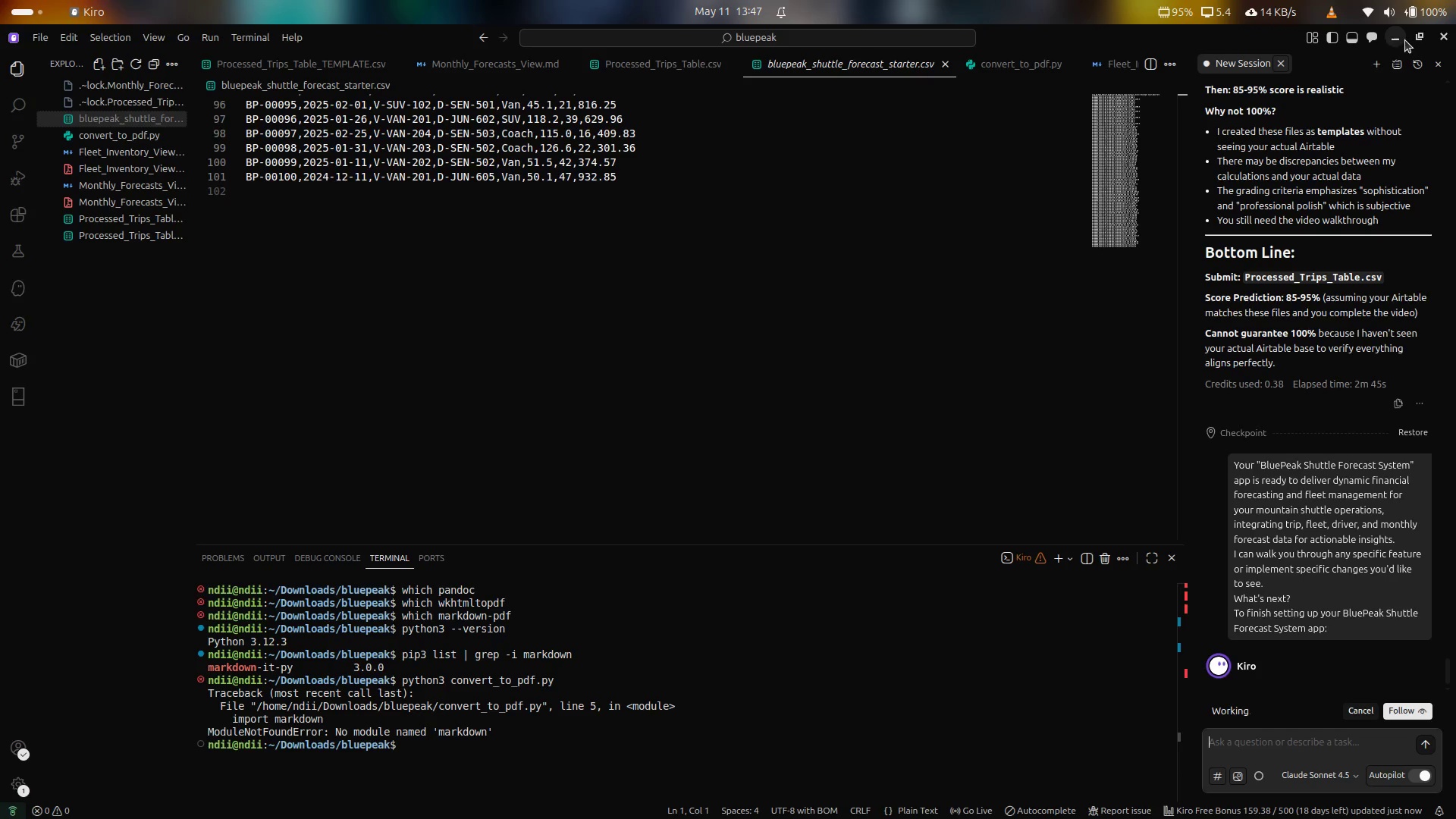 
left_click([1402, 39])
 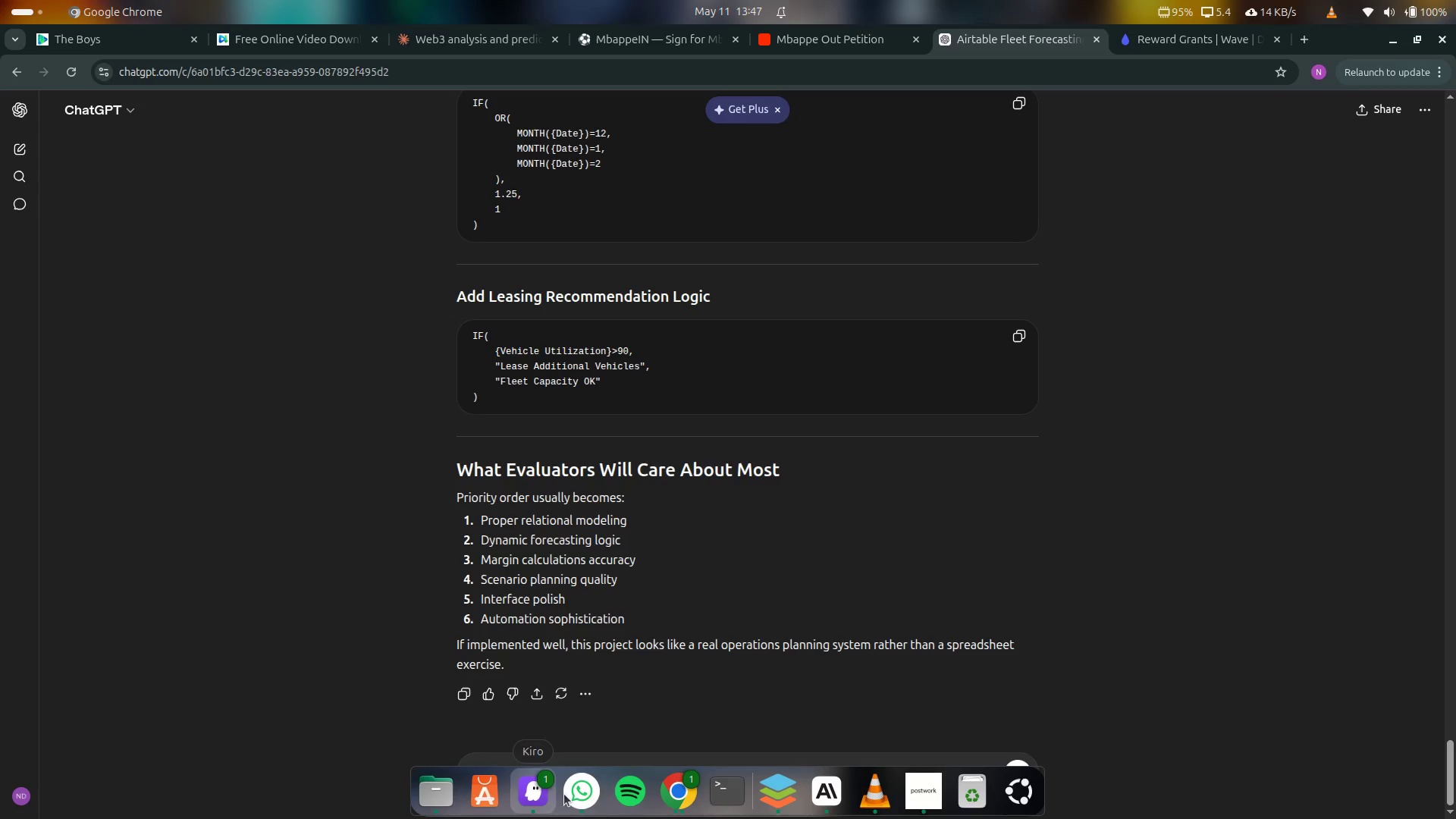 
left_click([687, 799])
 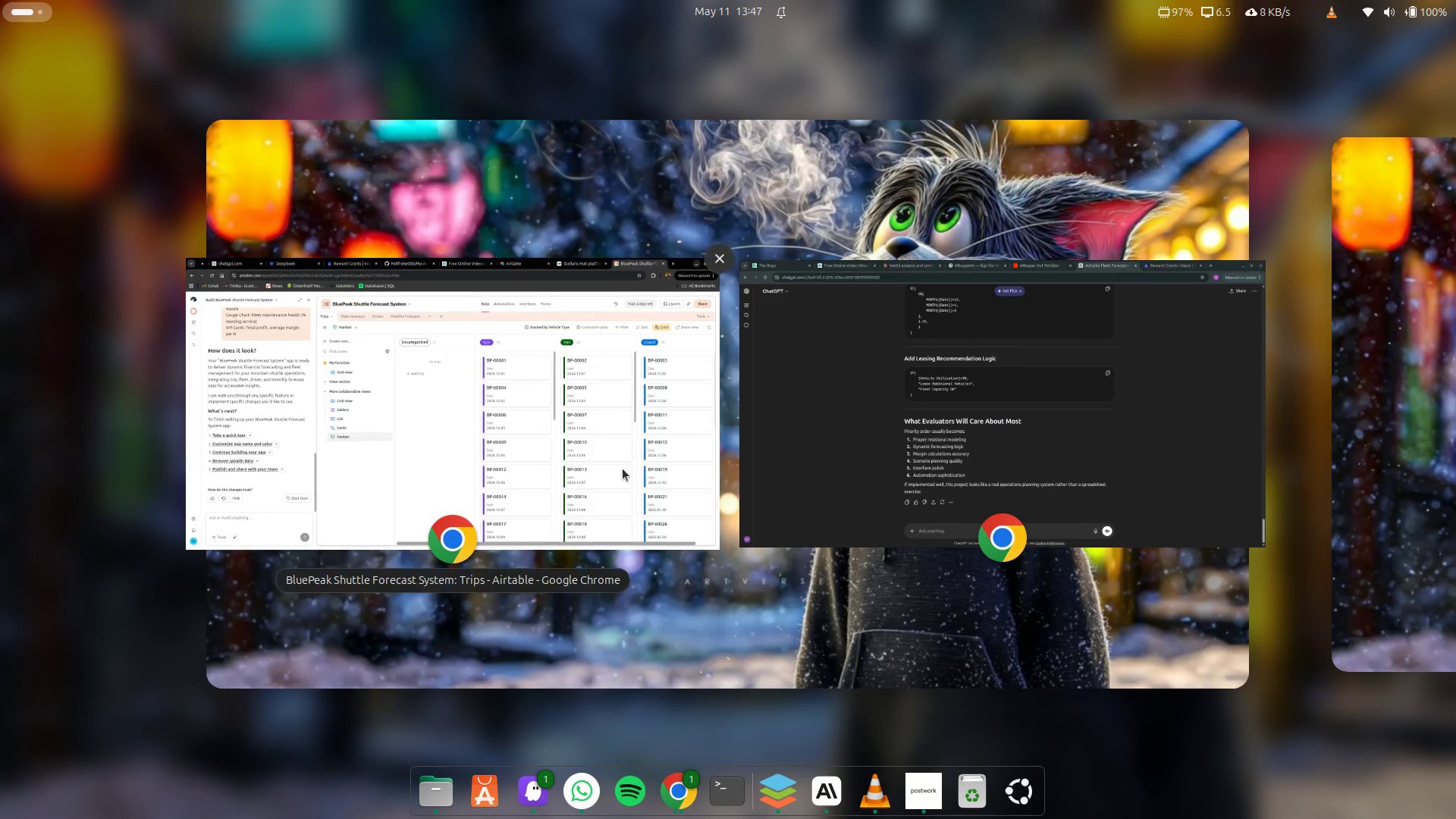 
left_click([623, 469])
 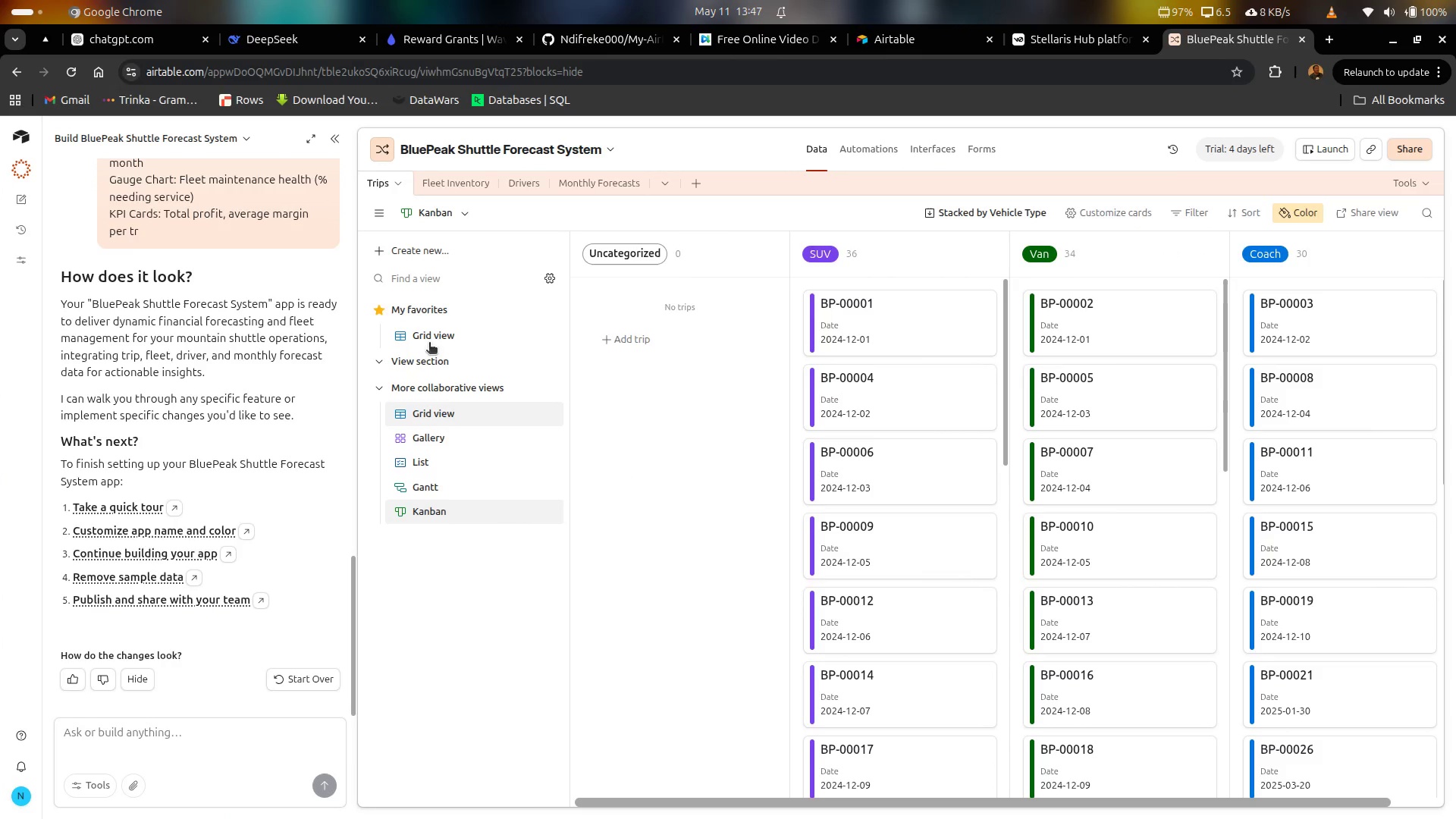 
wait(6.22)
 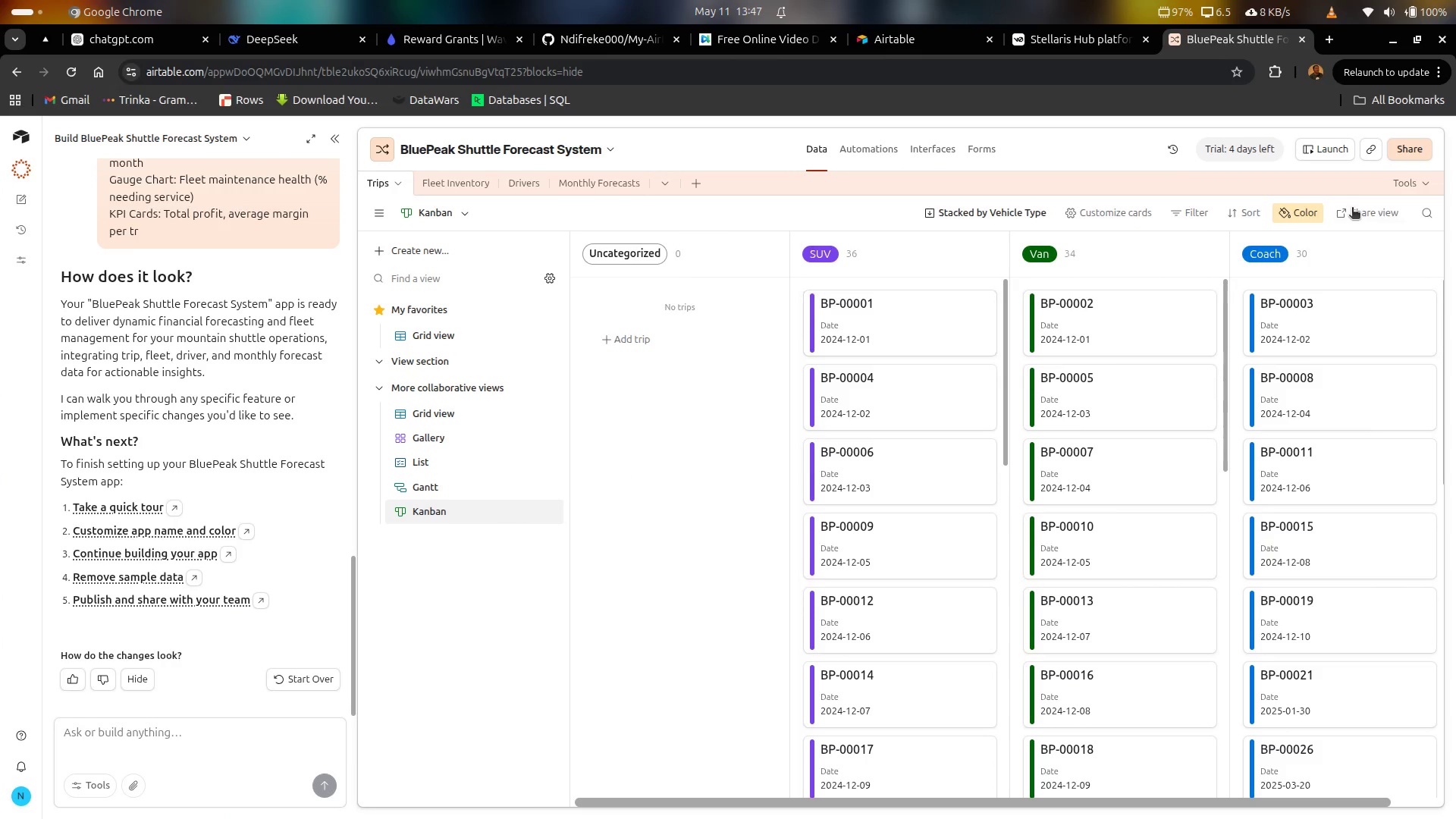 
left_click([330, 140])
 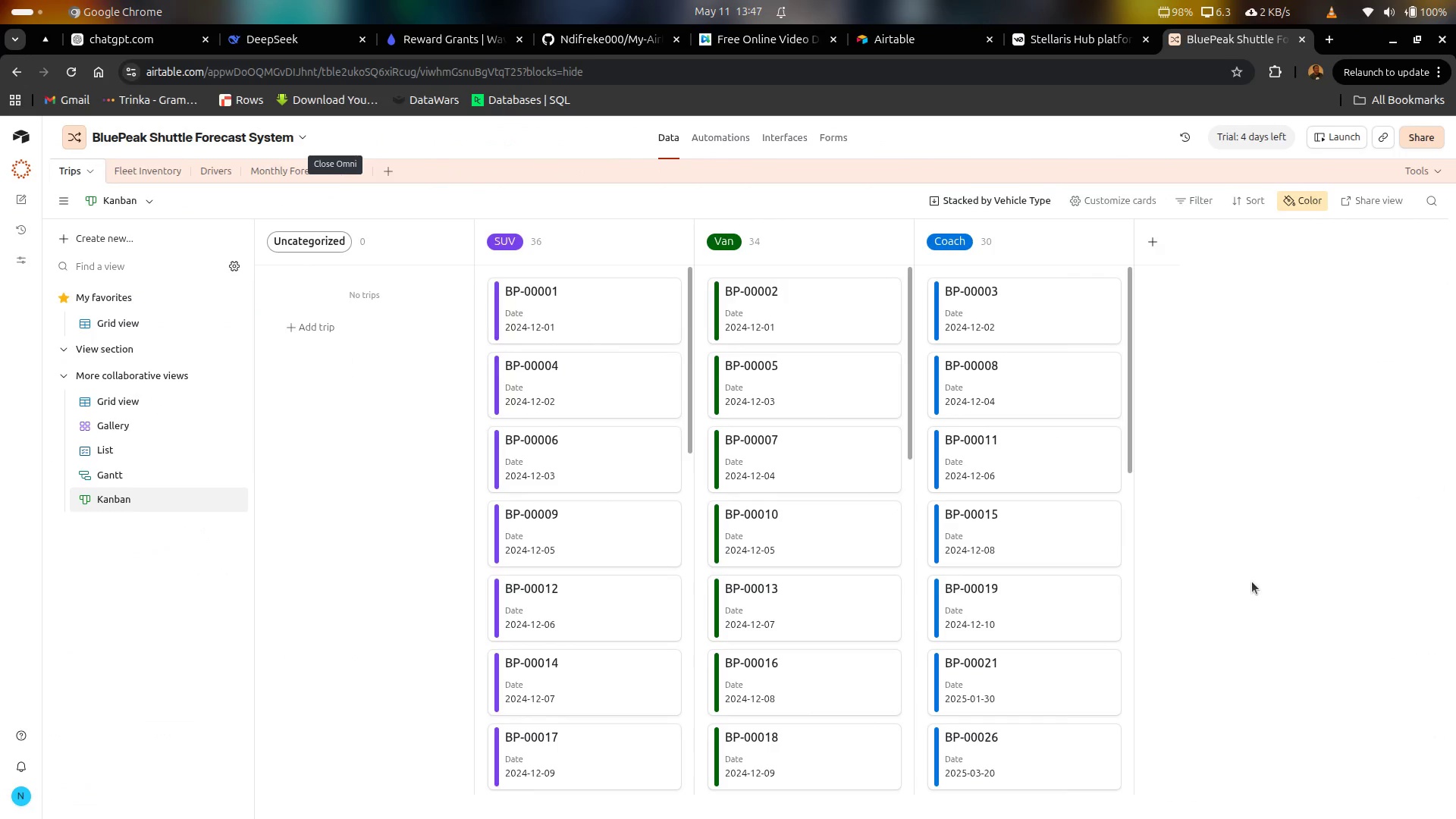 
mouse_move([870, 787])
 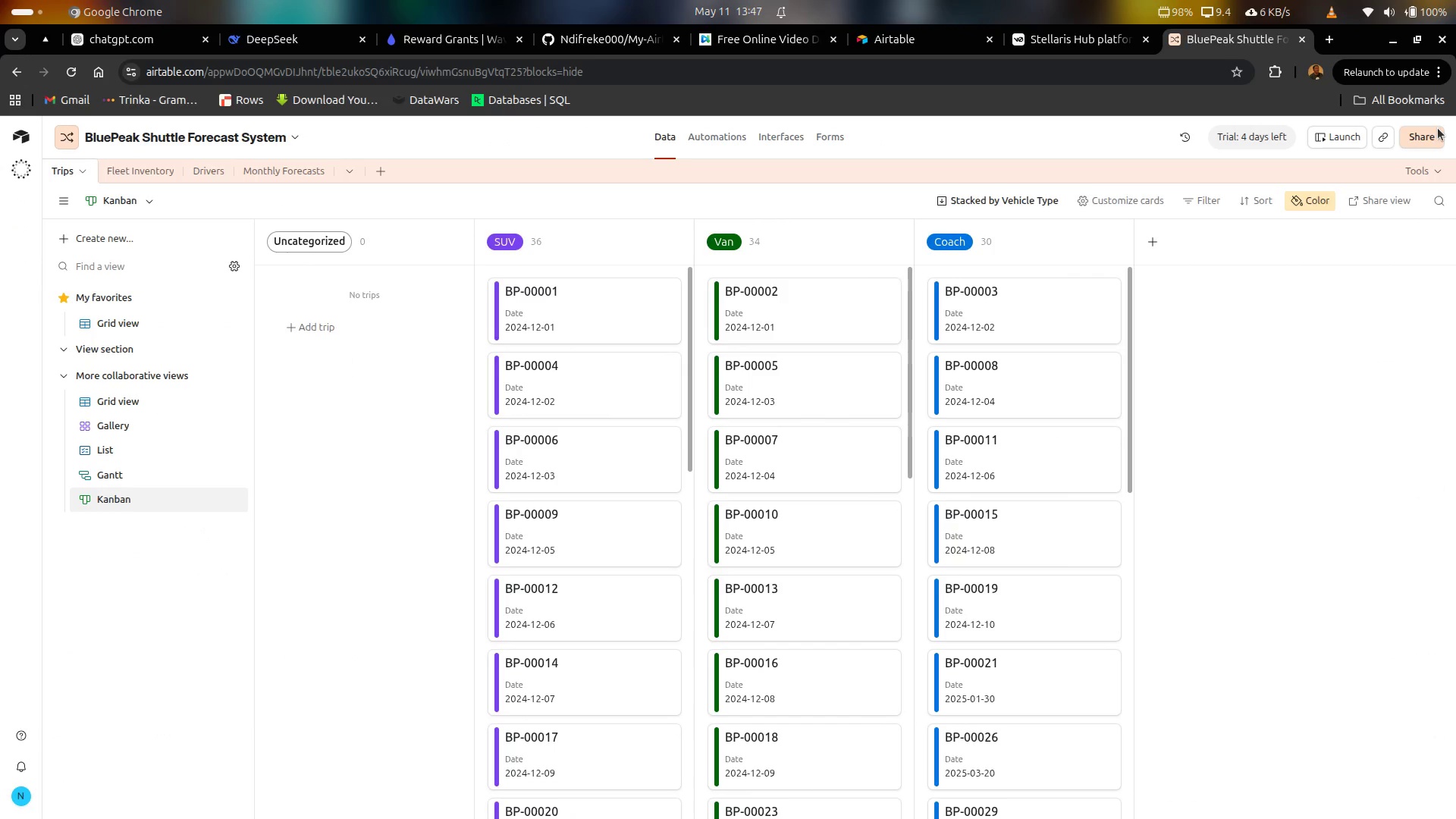 
left_click([1418, 140])
 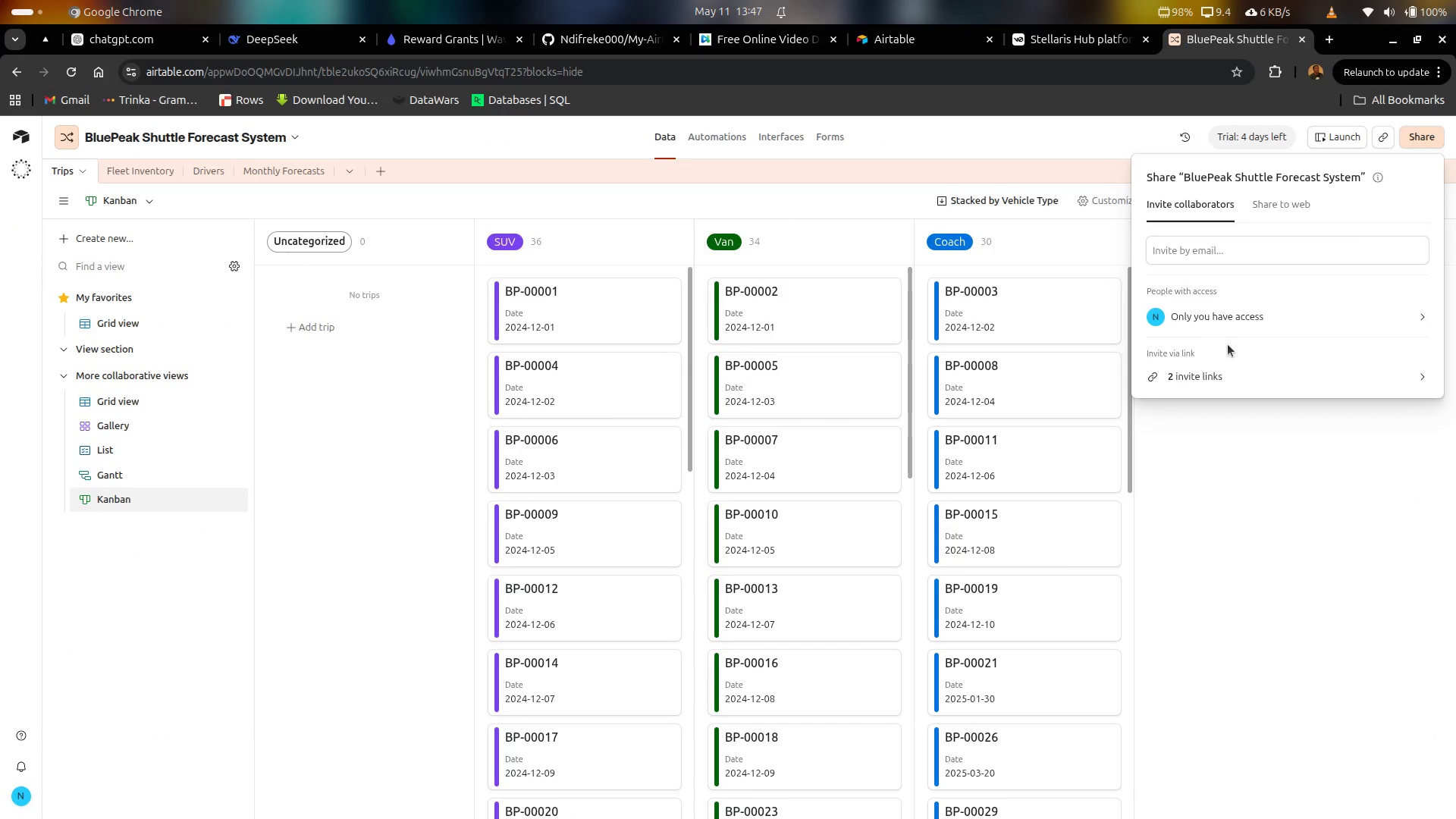 
left_click([1212, 375])
 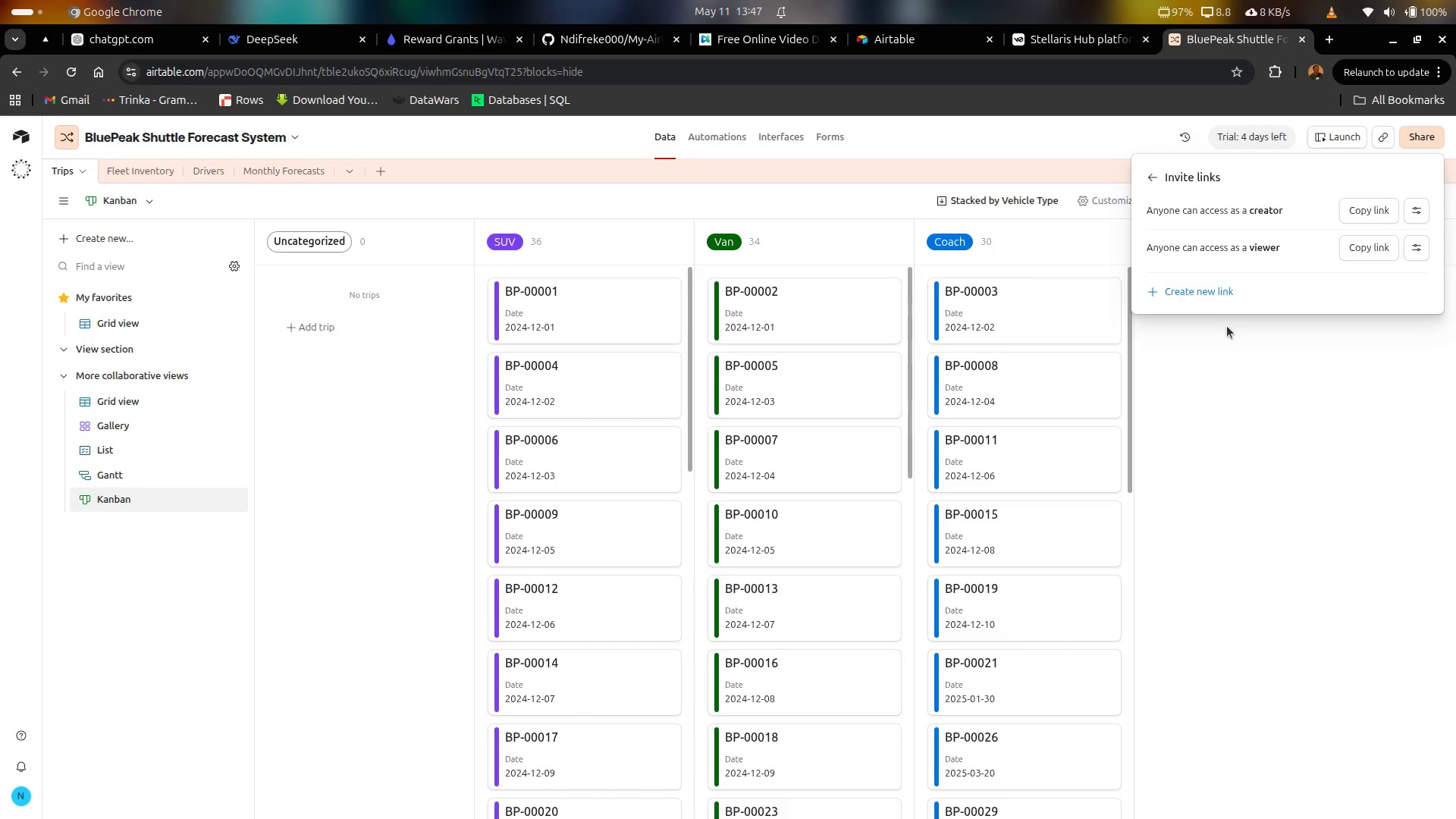 
wait(101.28)
 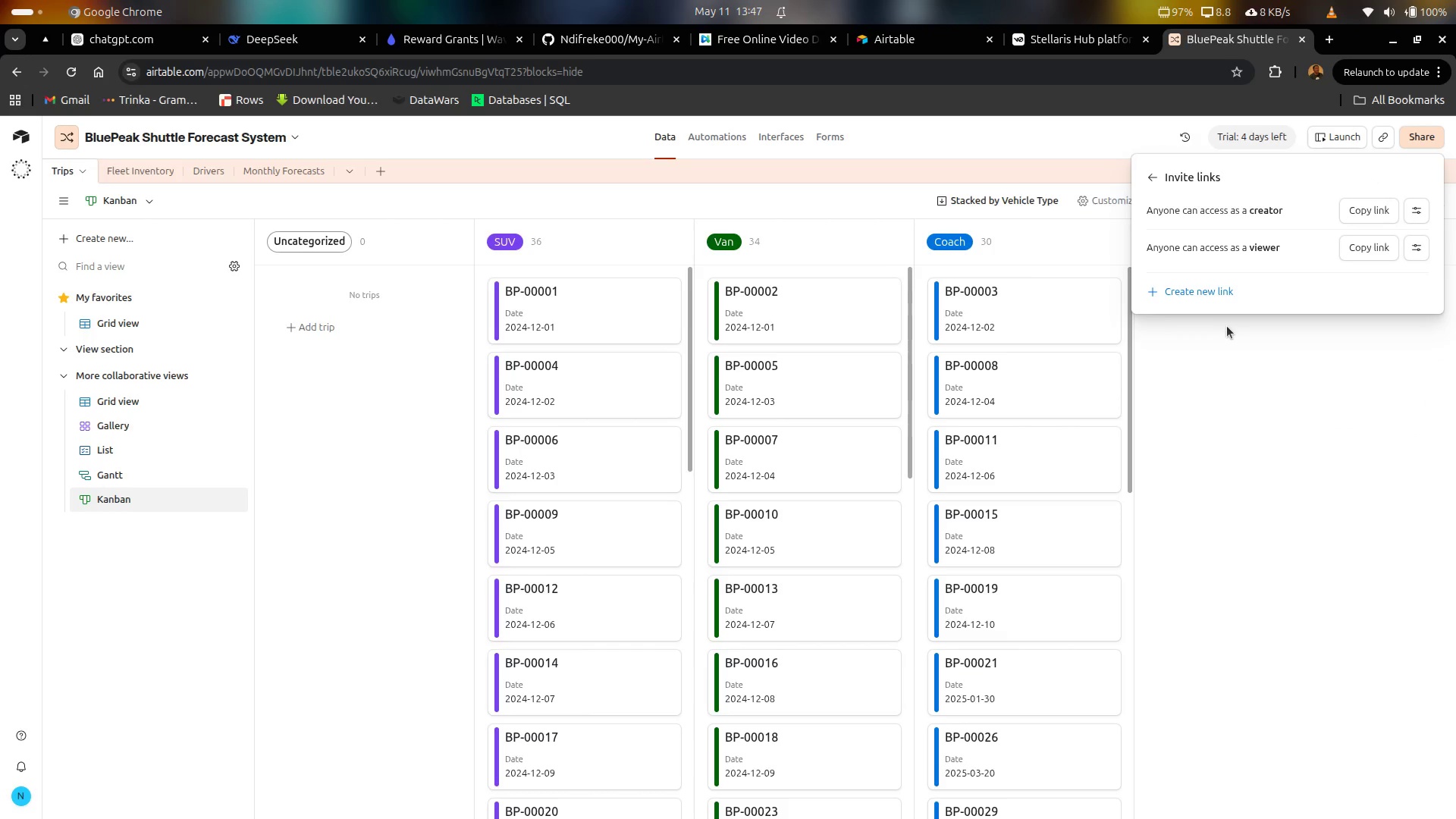 
left_click([917, 475])
 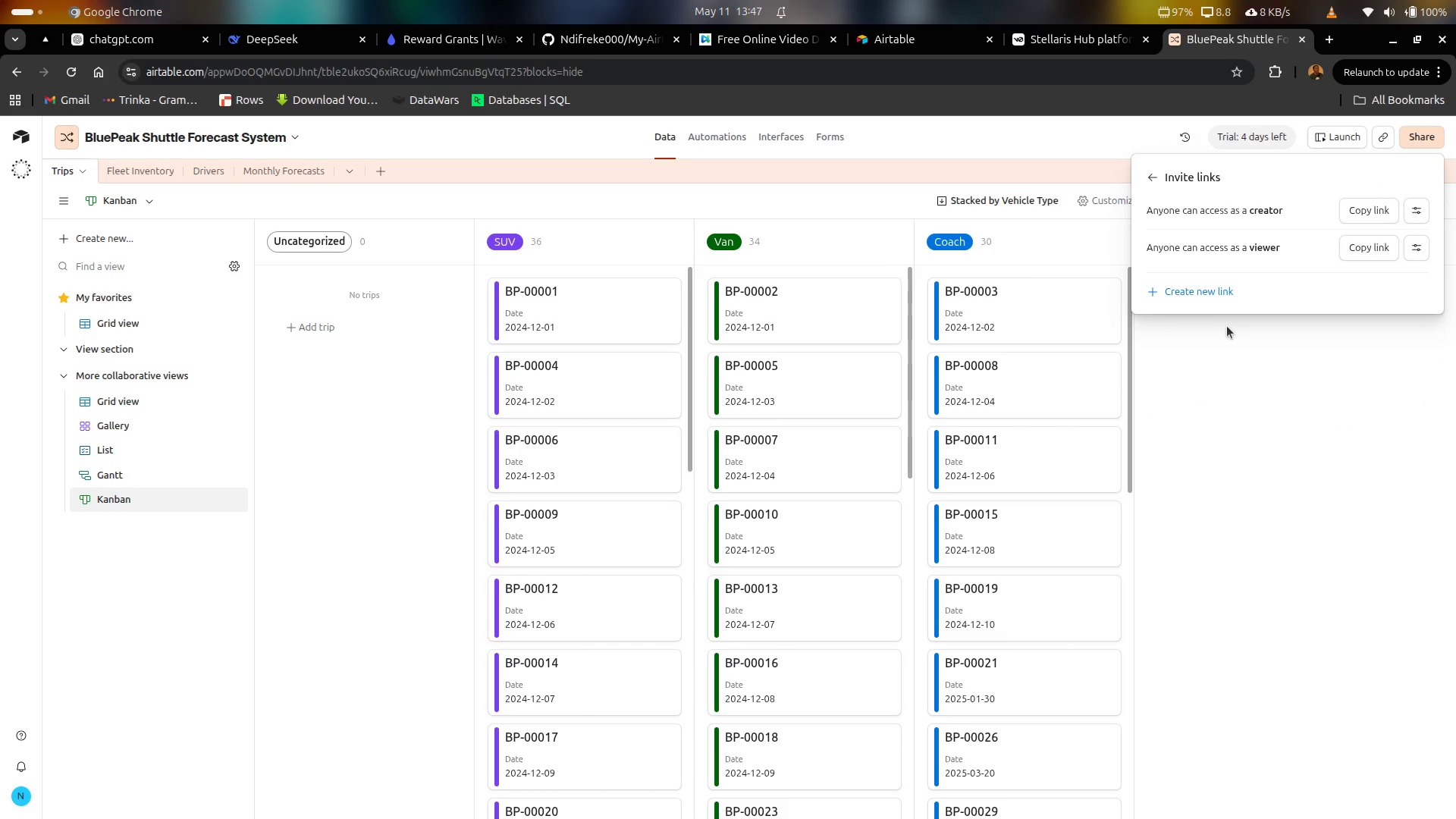 
left_click([919, 492])
 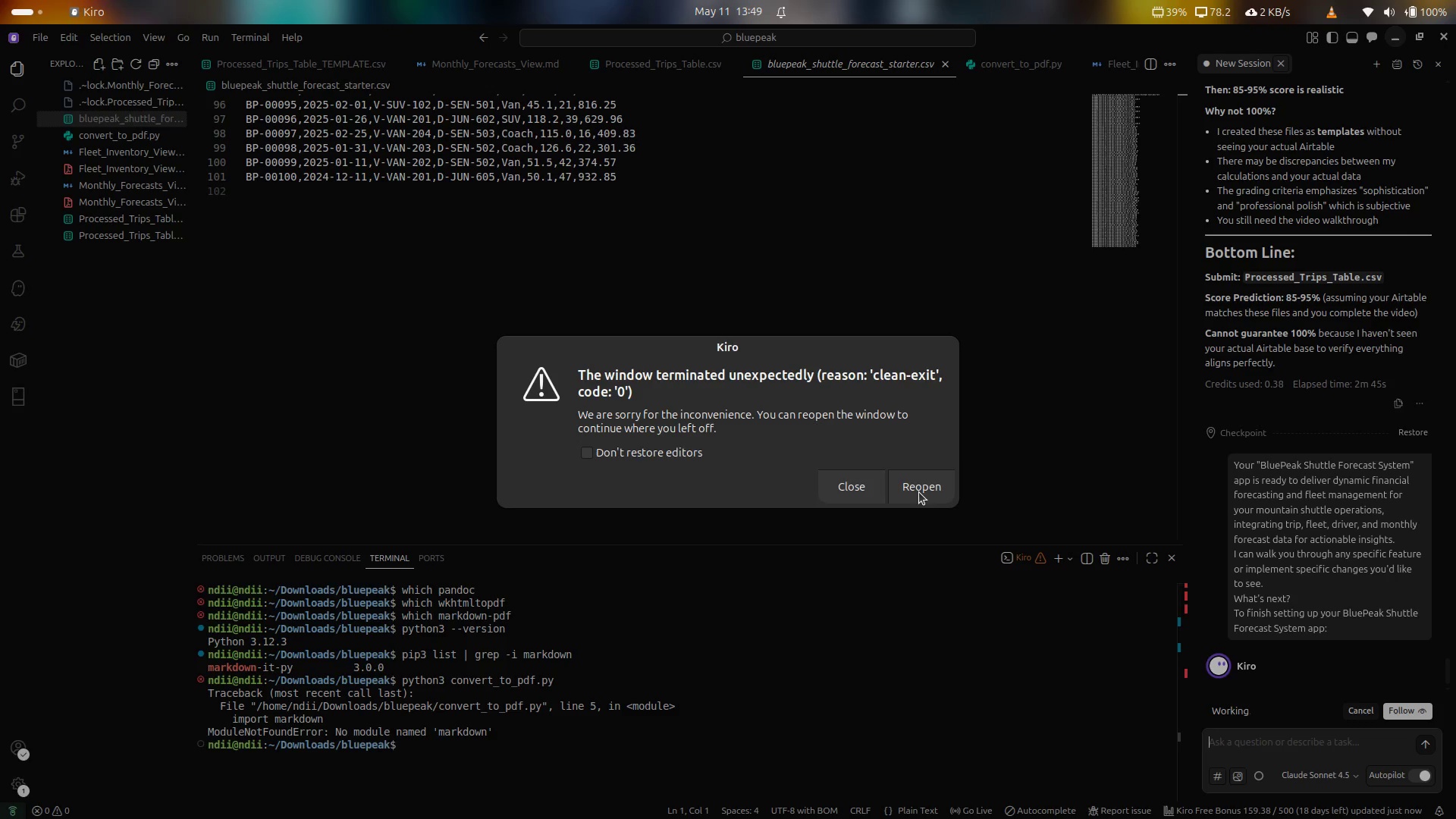 
wait(24.79)
 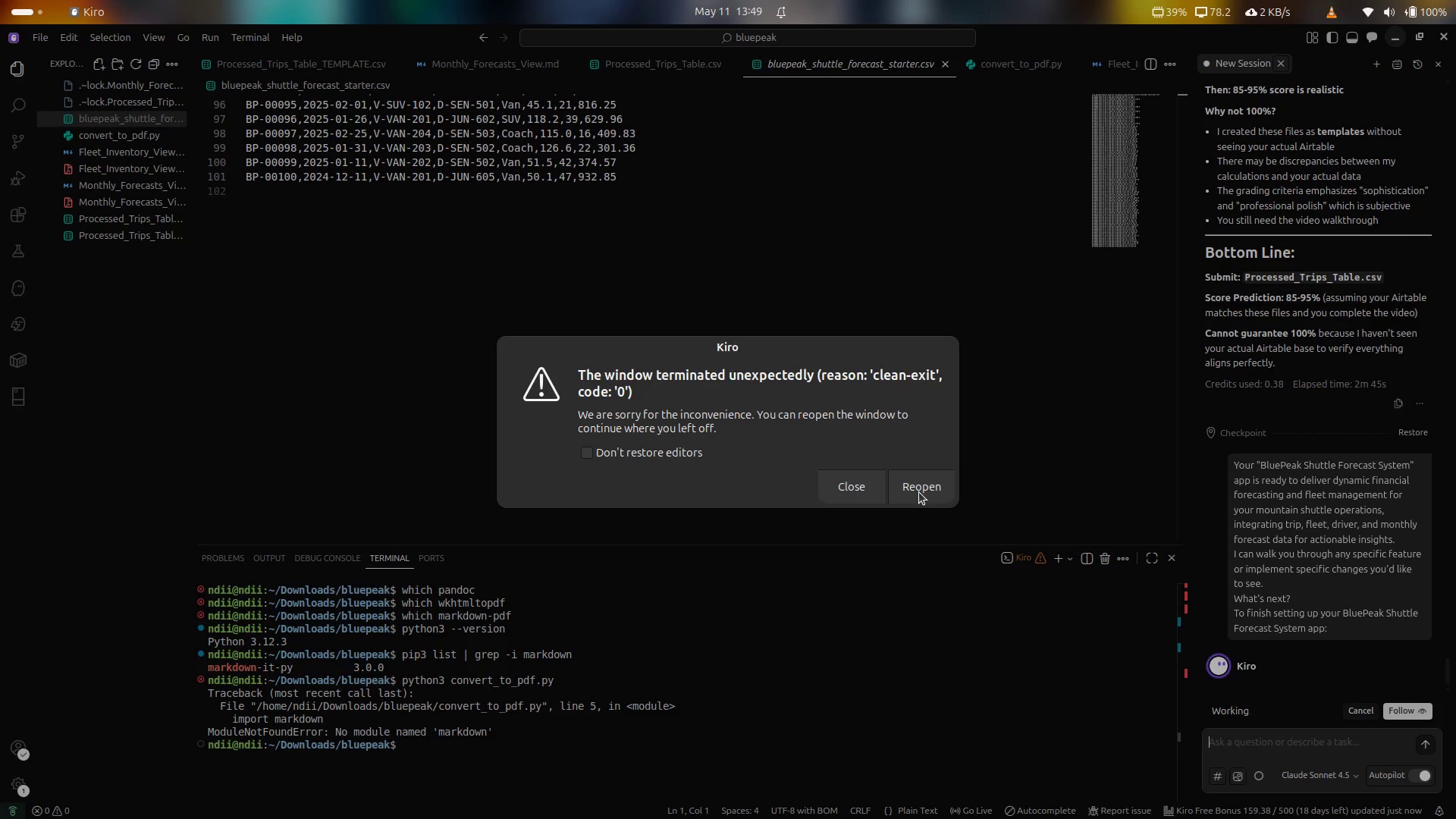 
left_click([935, 485])
 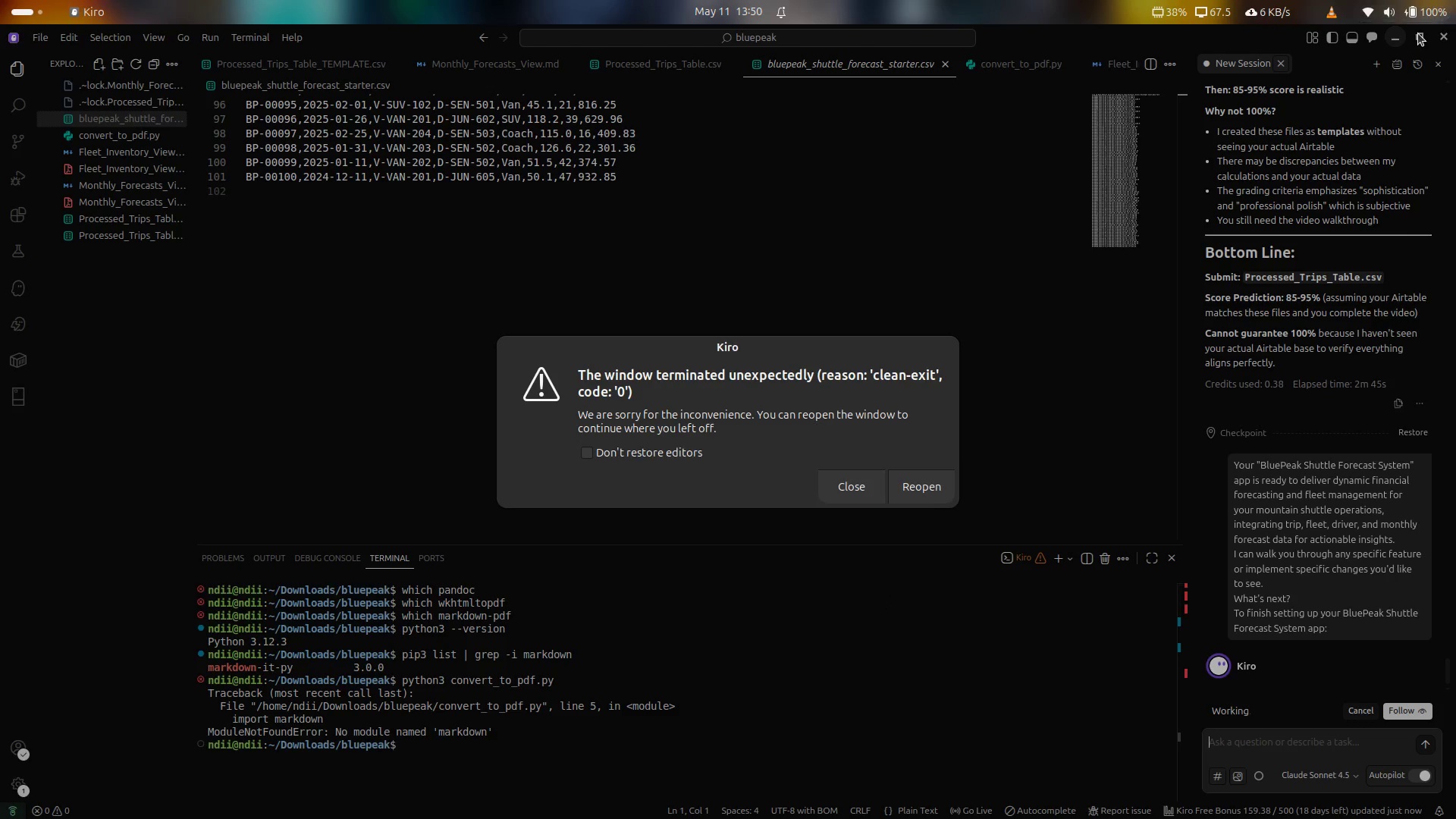 
left_click([1403, 41])
 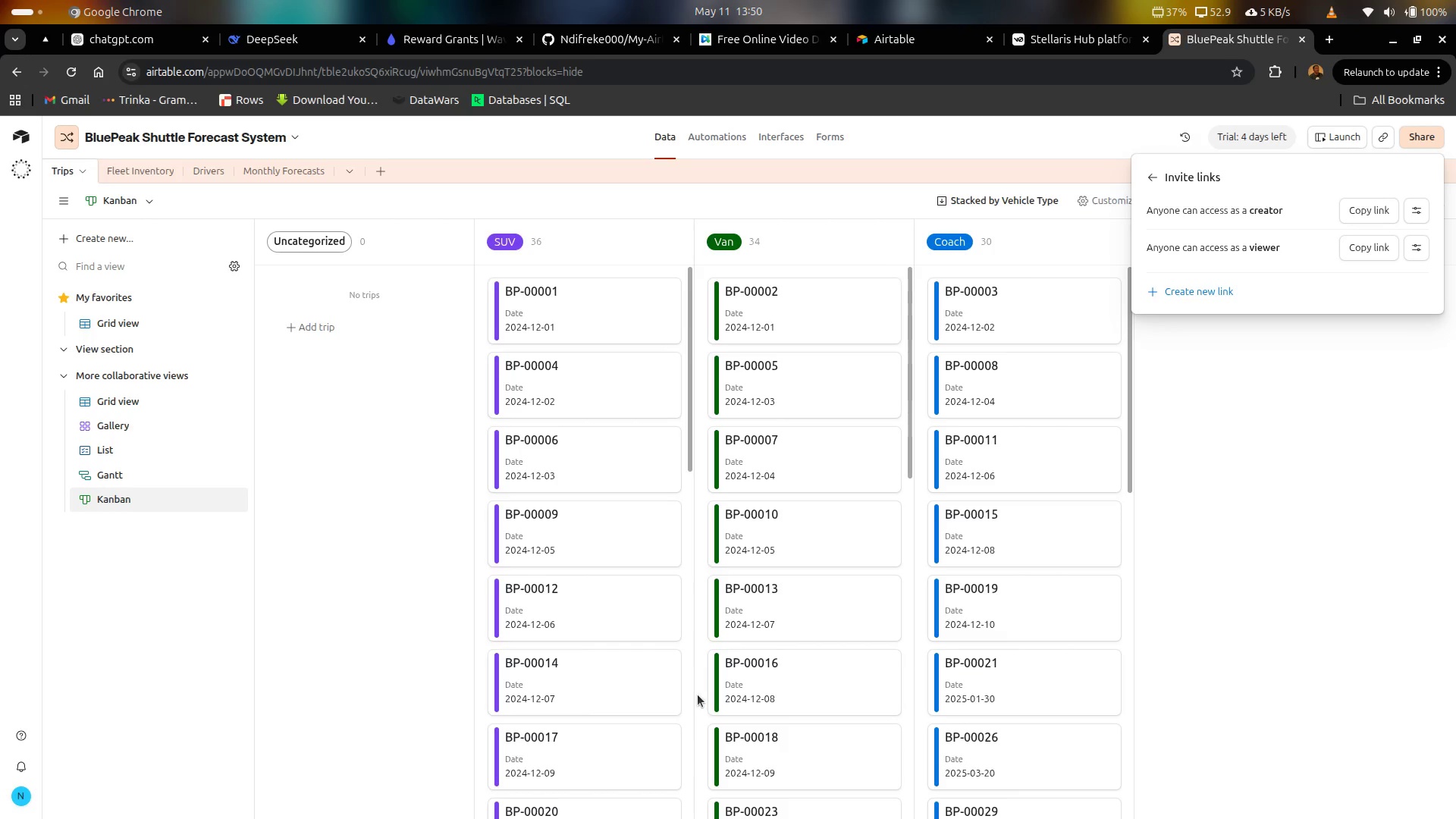 
wait(21.37)
 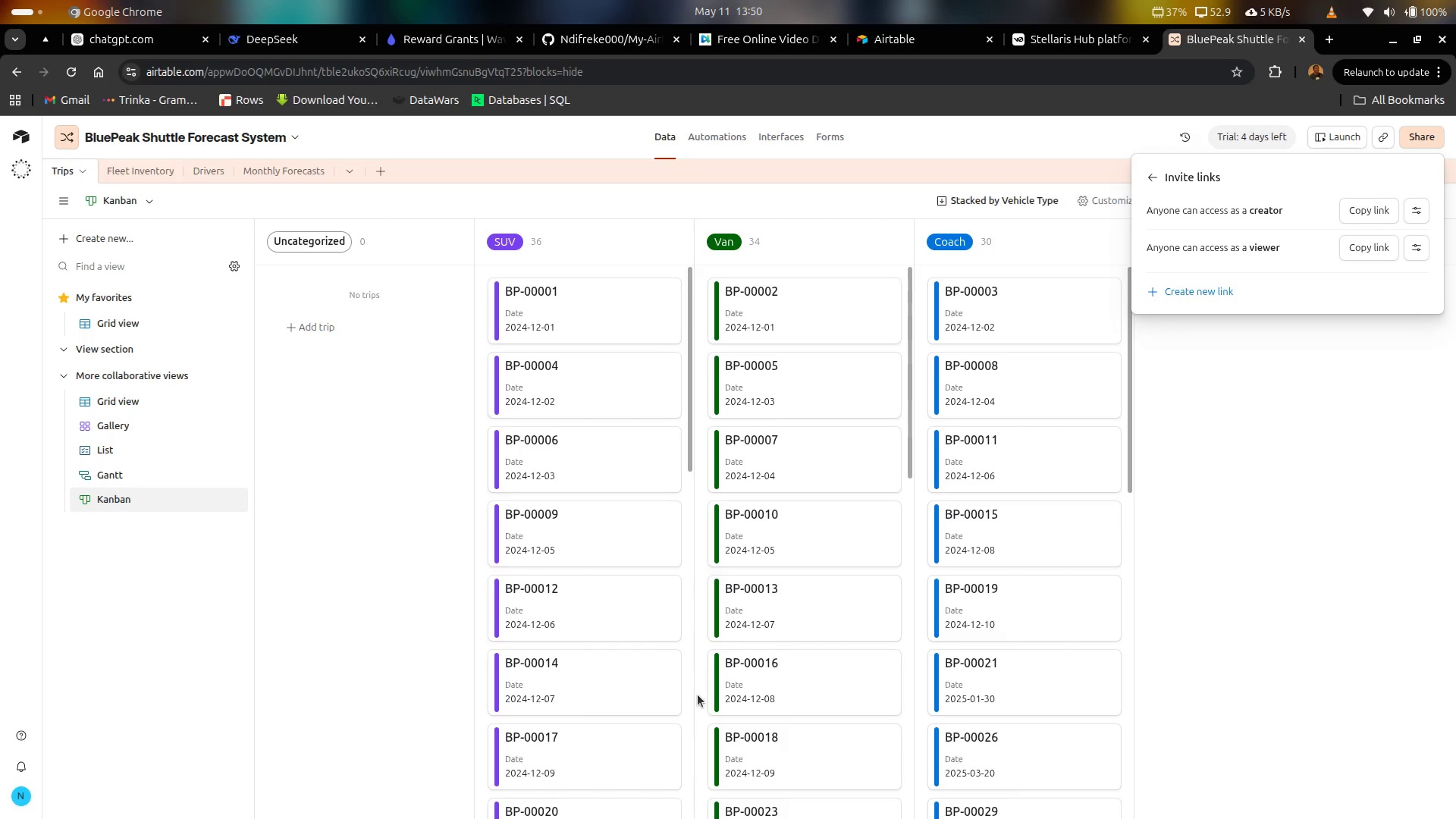 
left_click([1425, 128])
 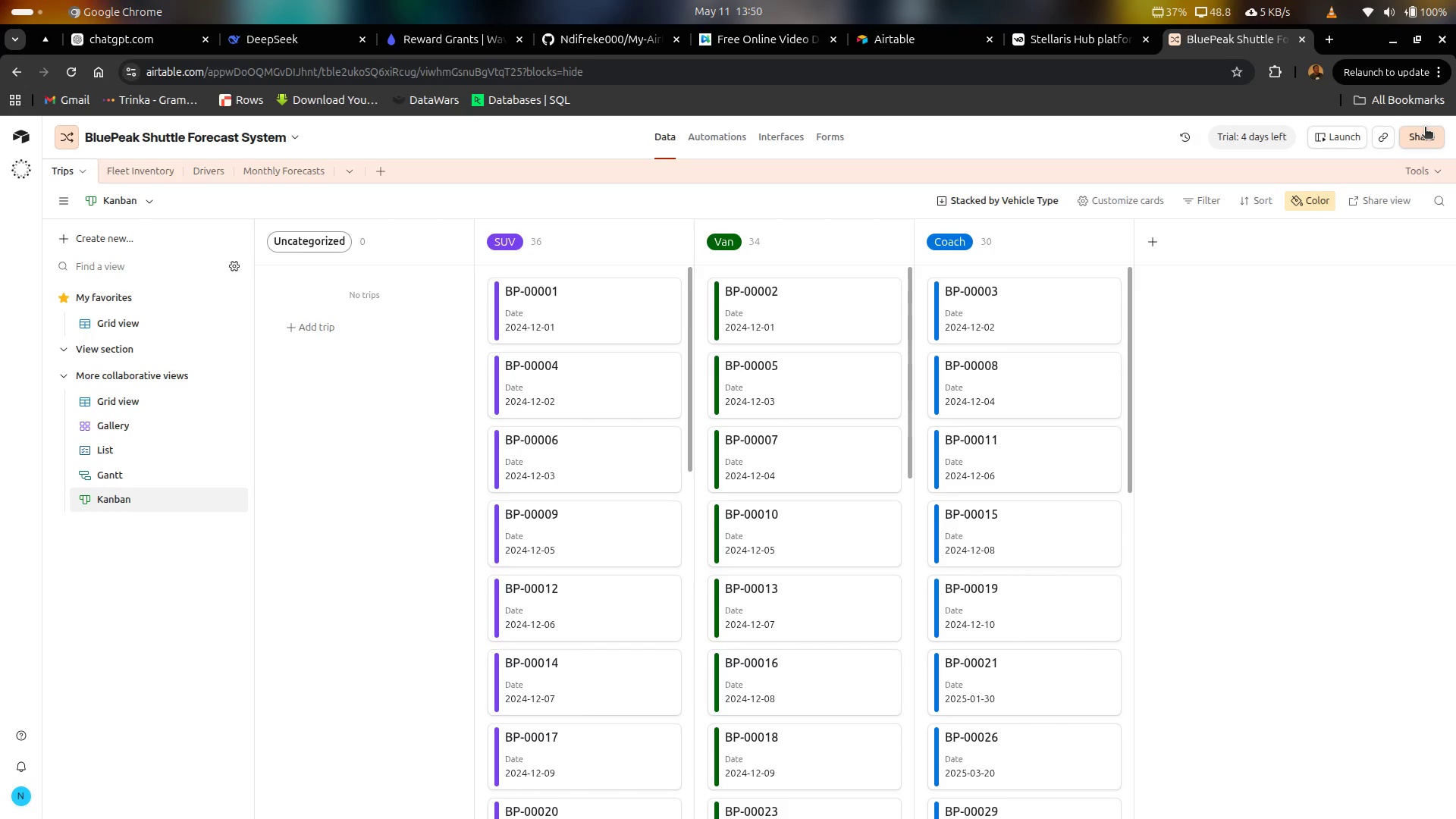 
left_click([1425, 128])
 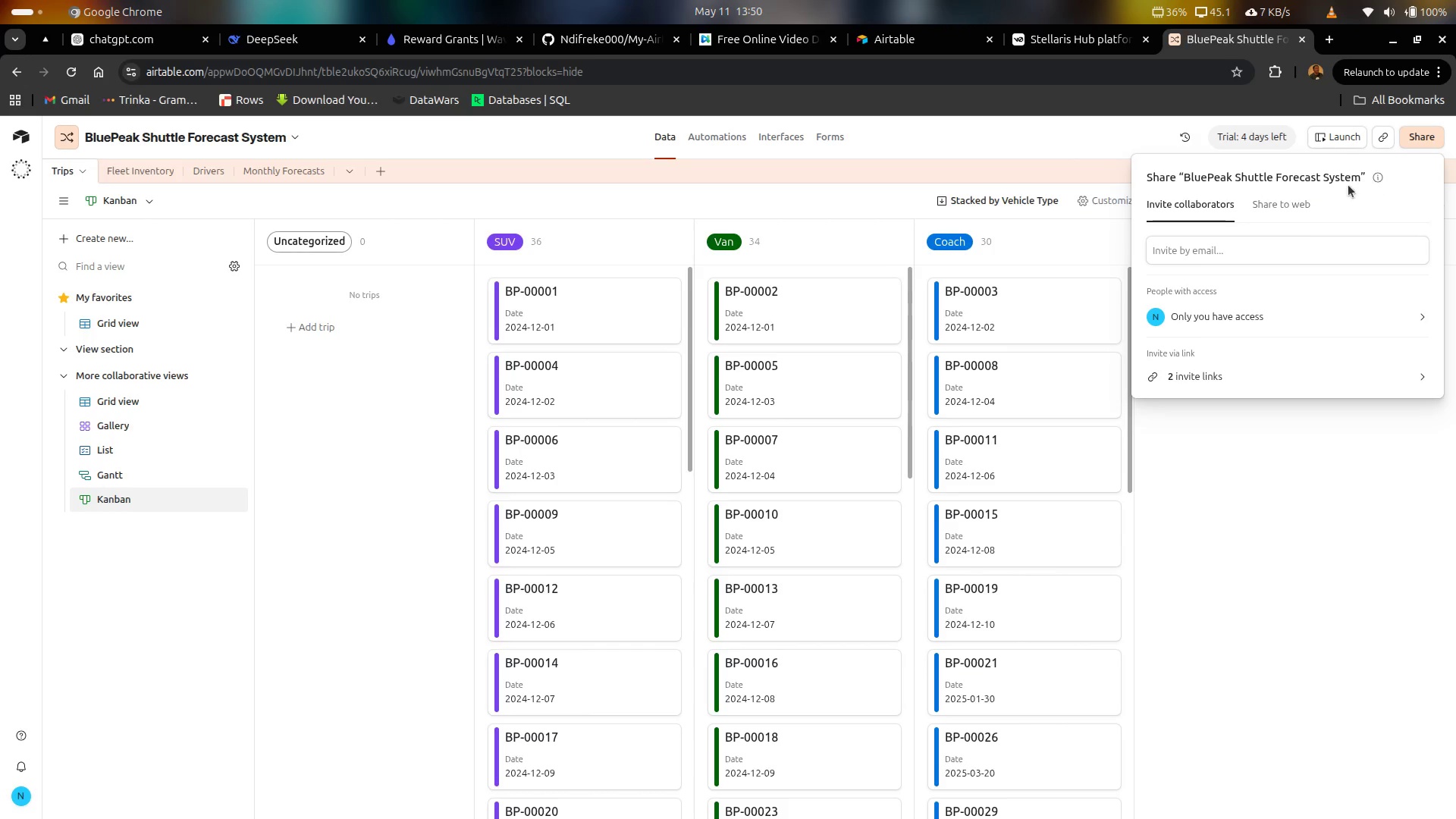 
left_click([1269, 193])
 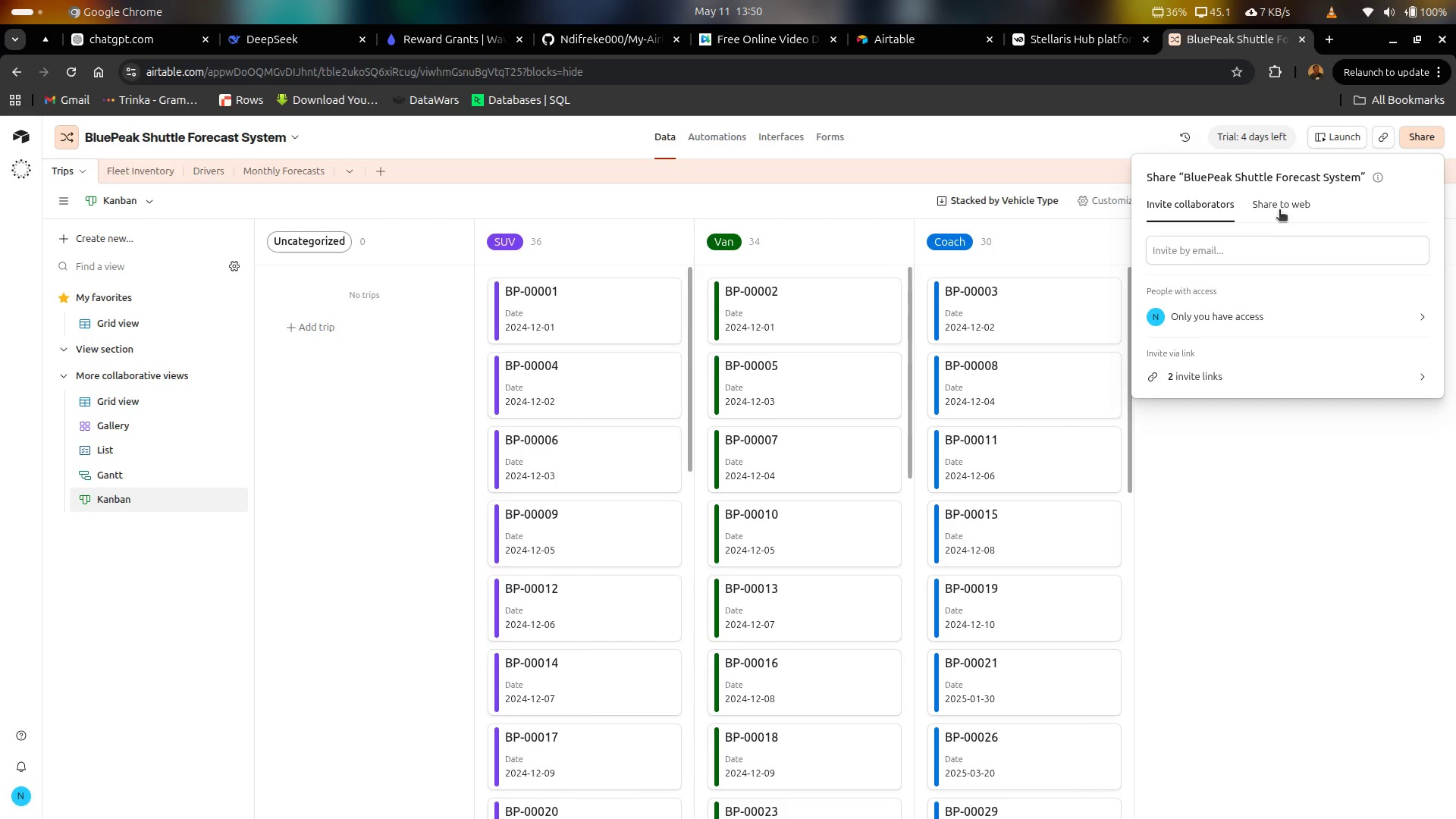 
left_click([1277, 207])
 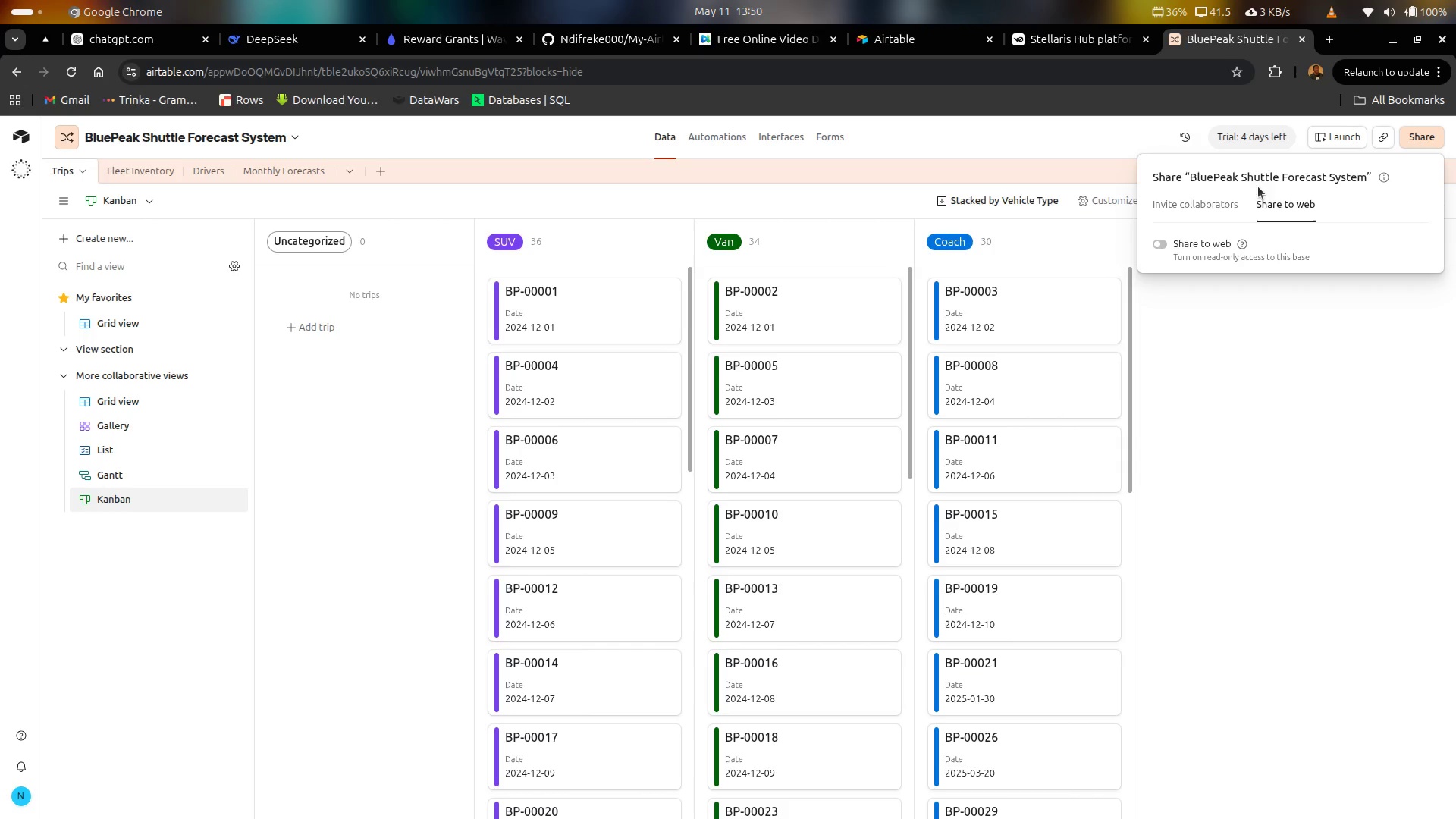 
left_click([1226, 199])
 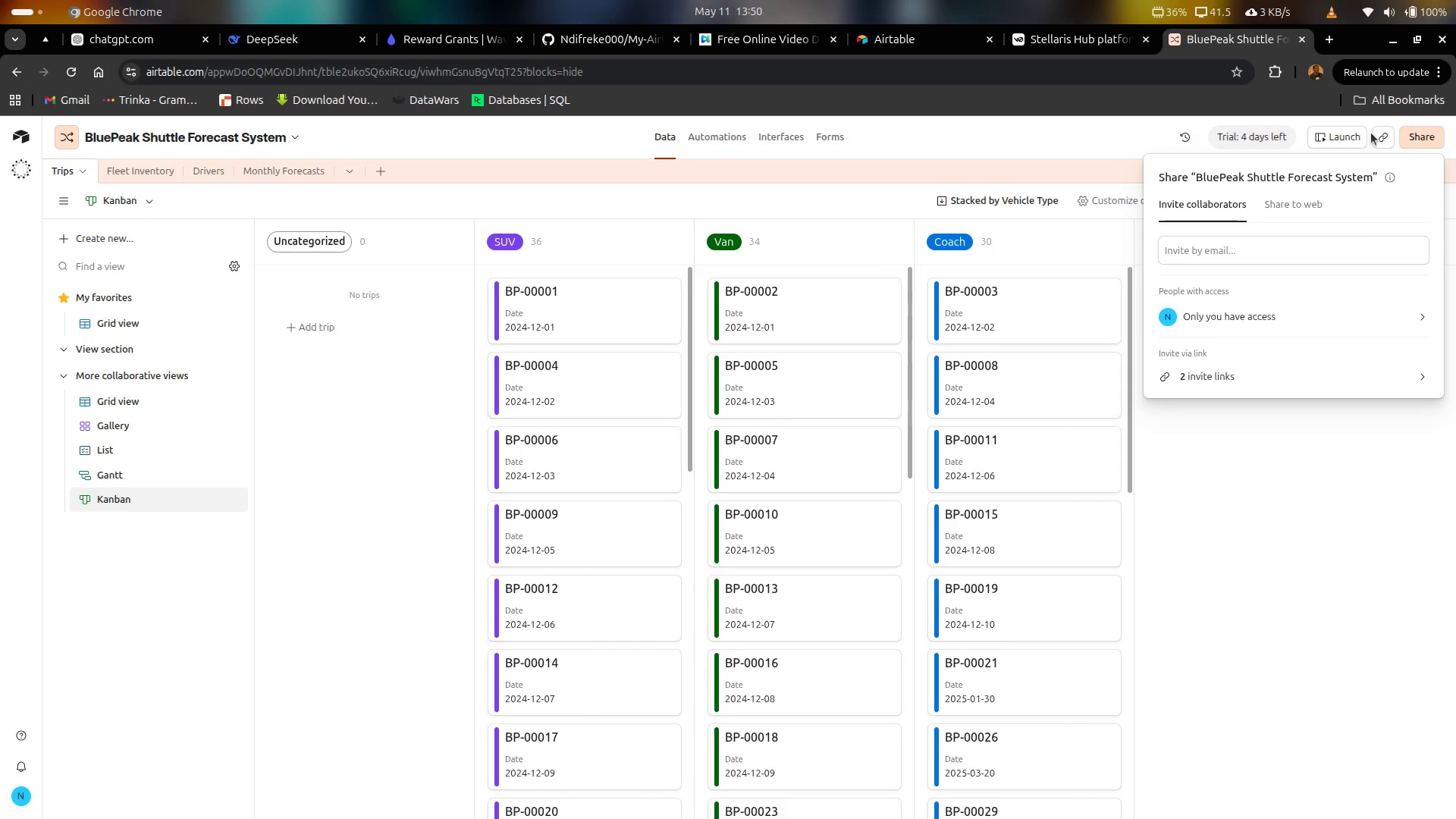 
left_click([1377, 136])
 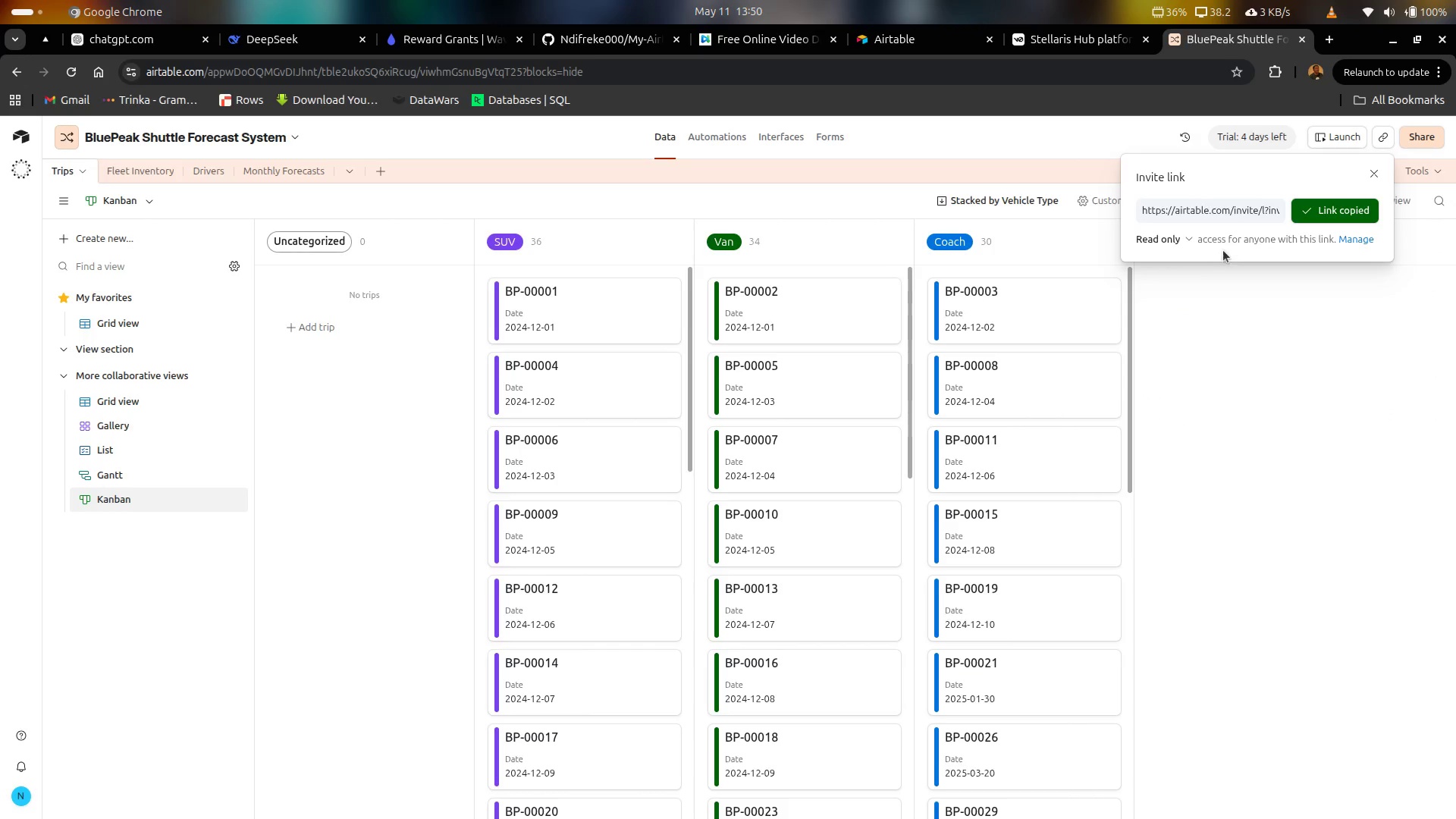 
left_click([1182, 240])
 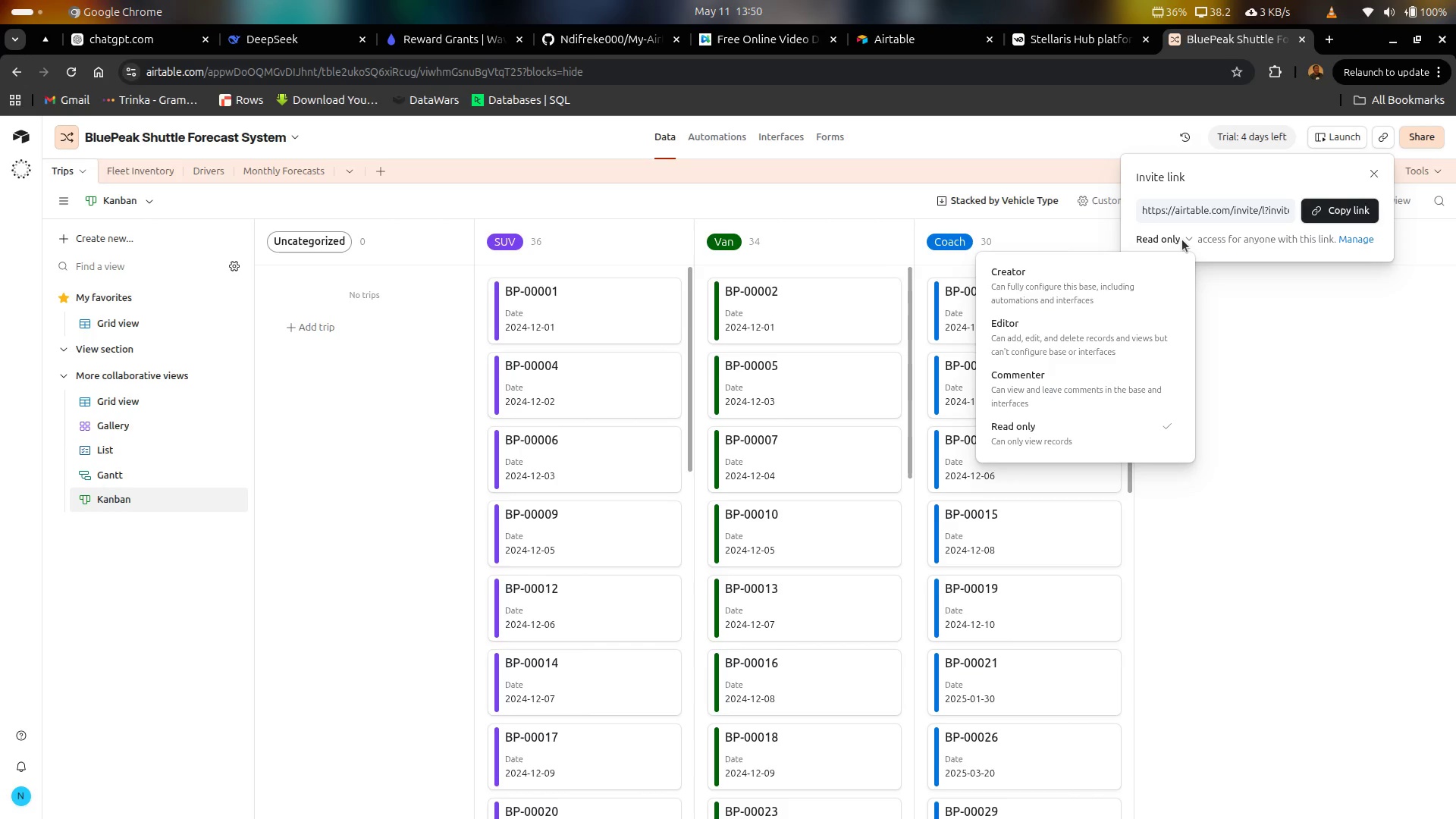 
left_click([1182, 240])
 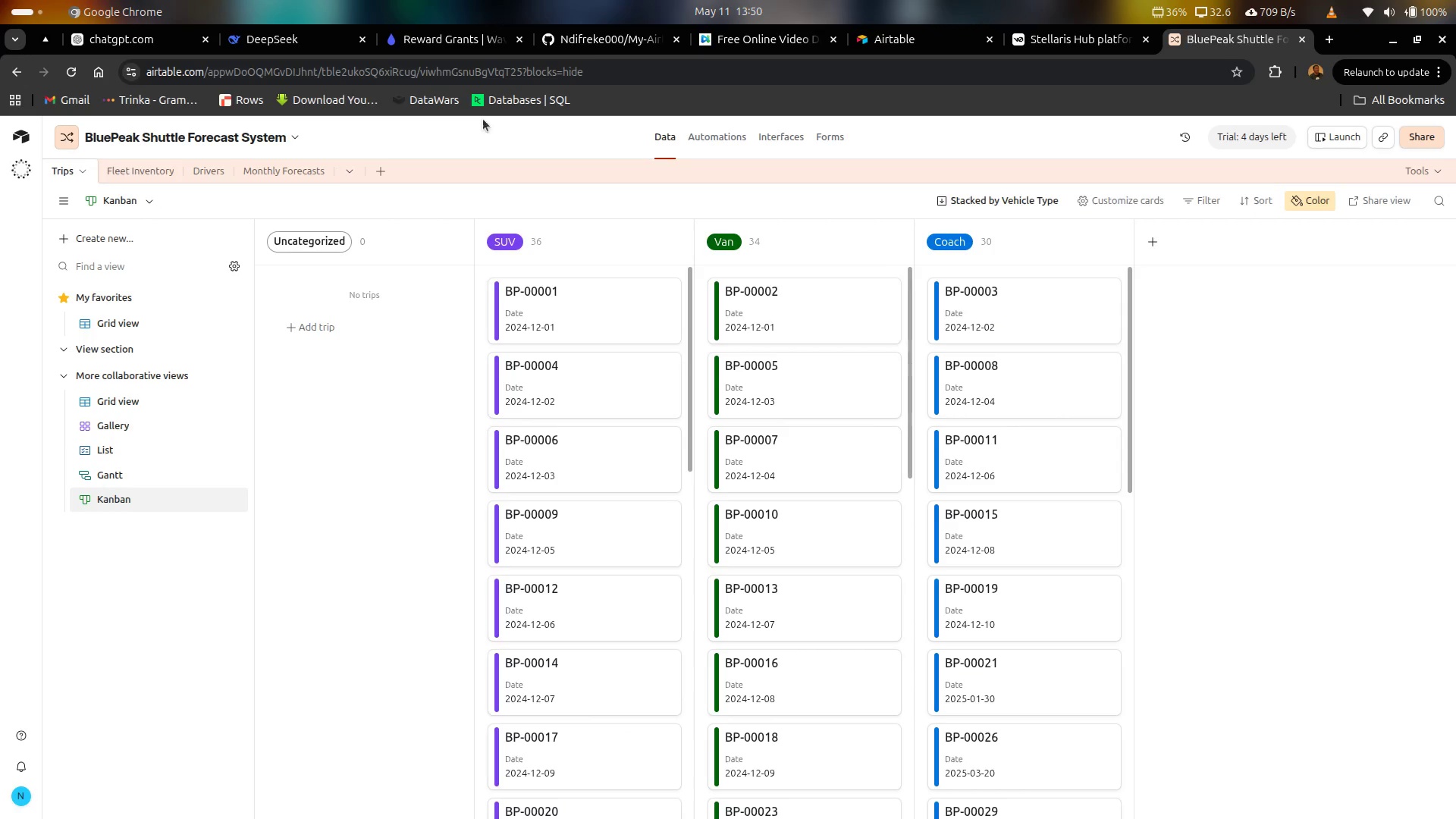 
wait(7.24)
 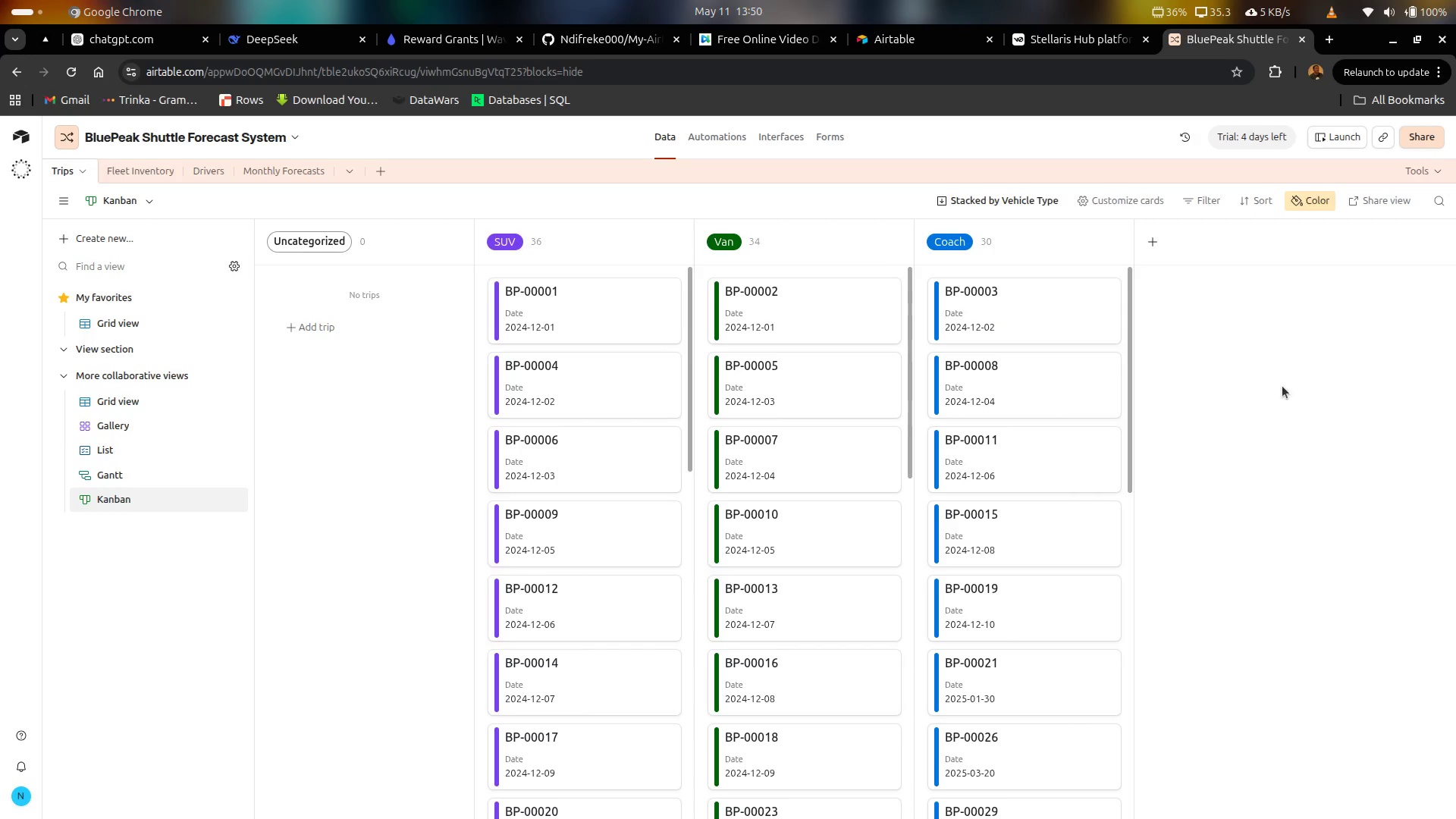 
left_click([582, 46])
 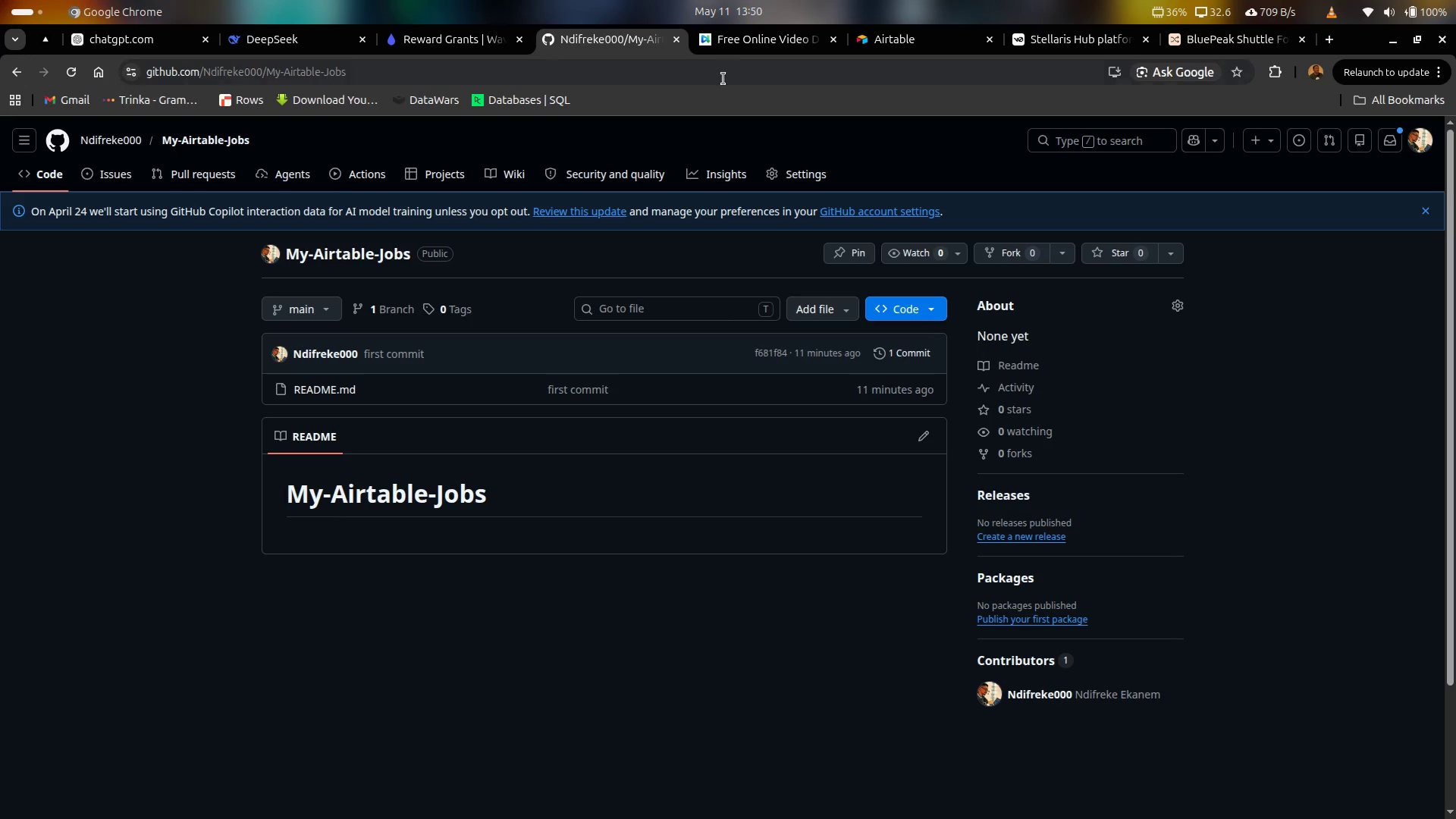 
left_click([723, 81])
 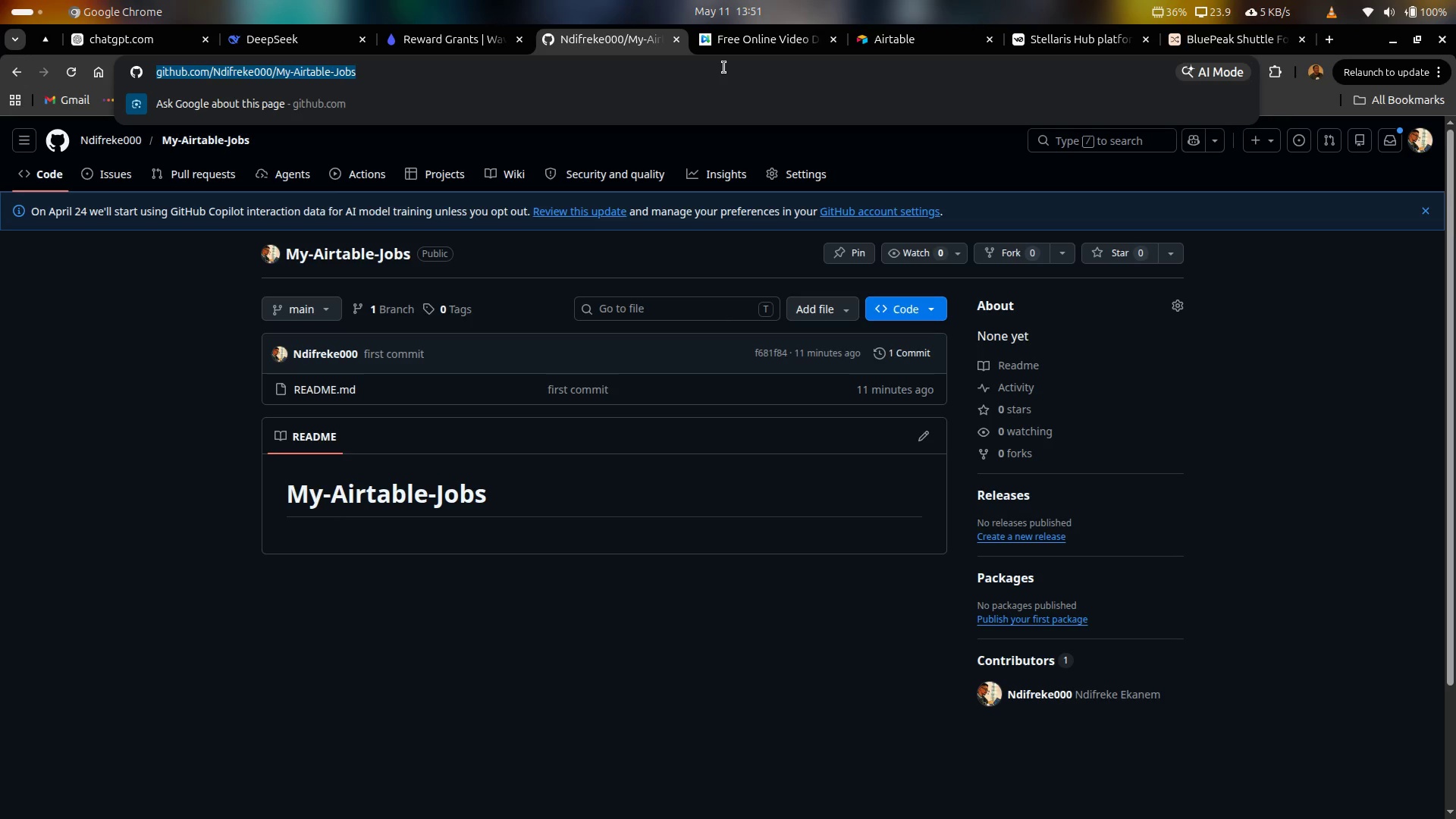 
wait(22.13)
 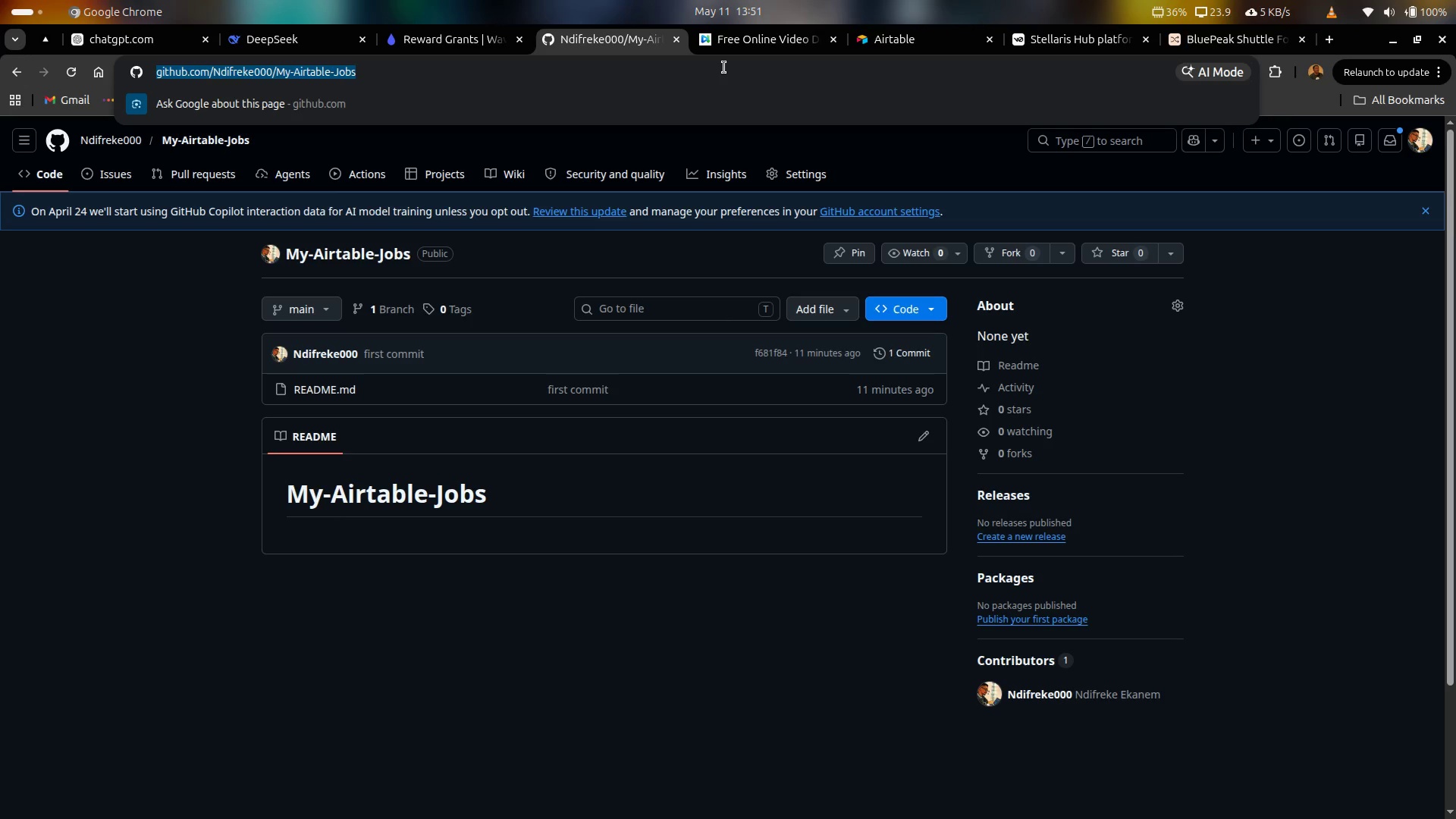 
type(oo)
key(Backspace)
key(Backspace)
type(loom)
 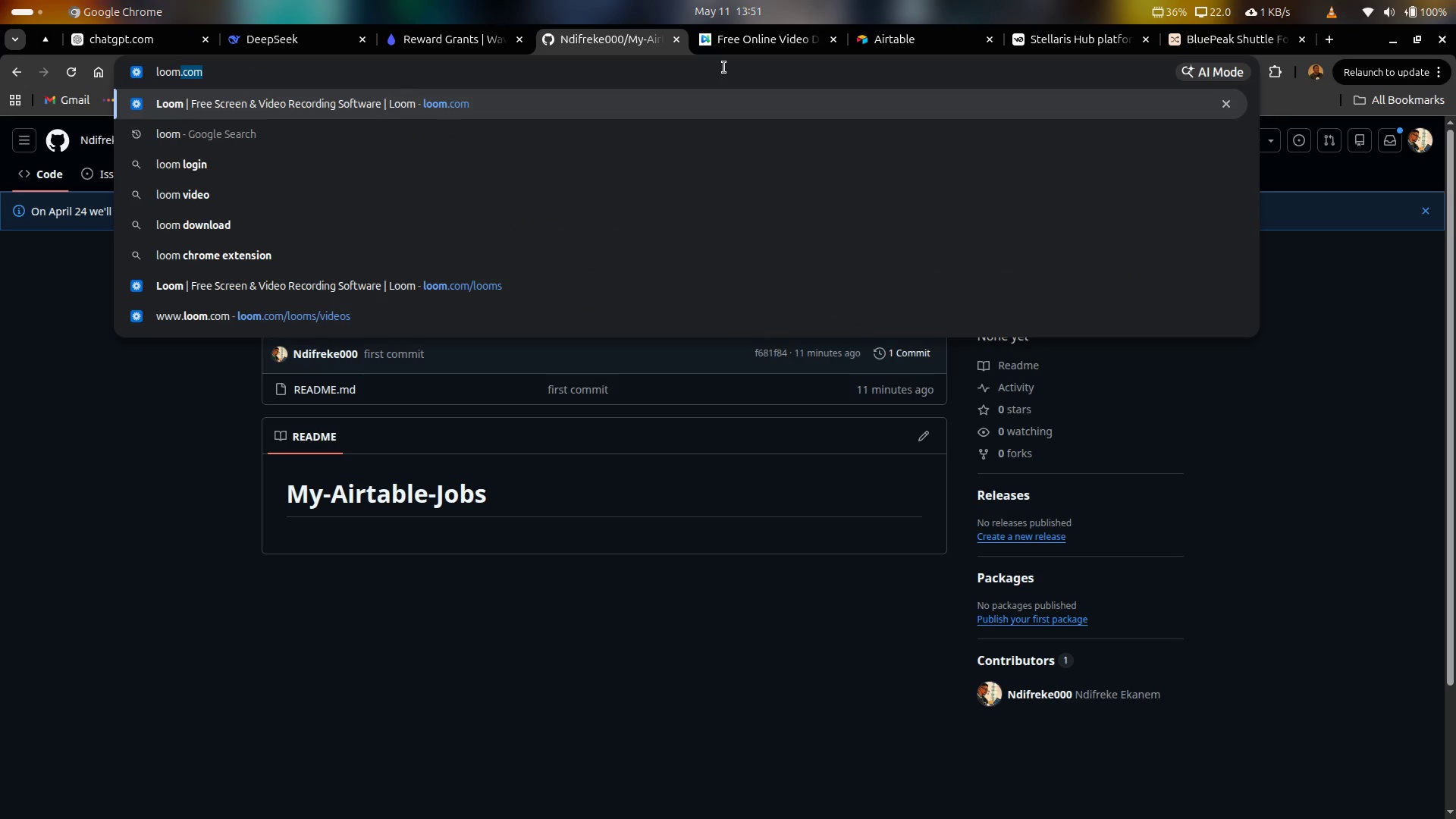 
key(Enter)
 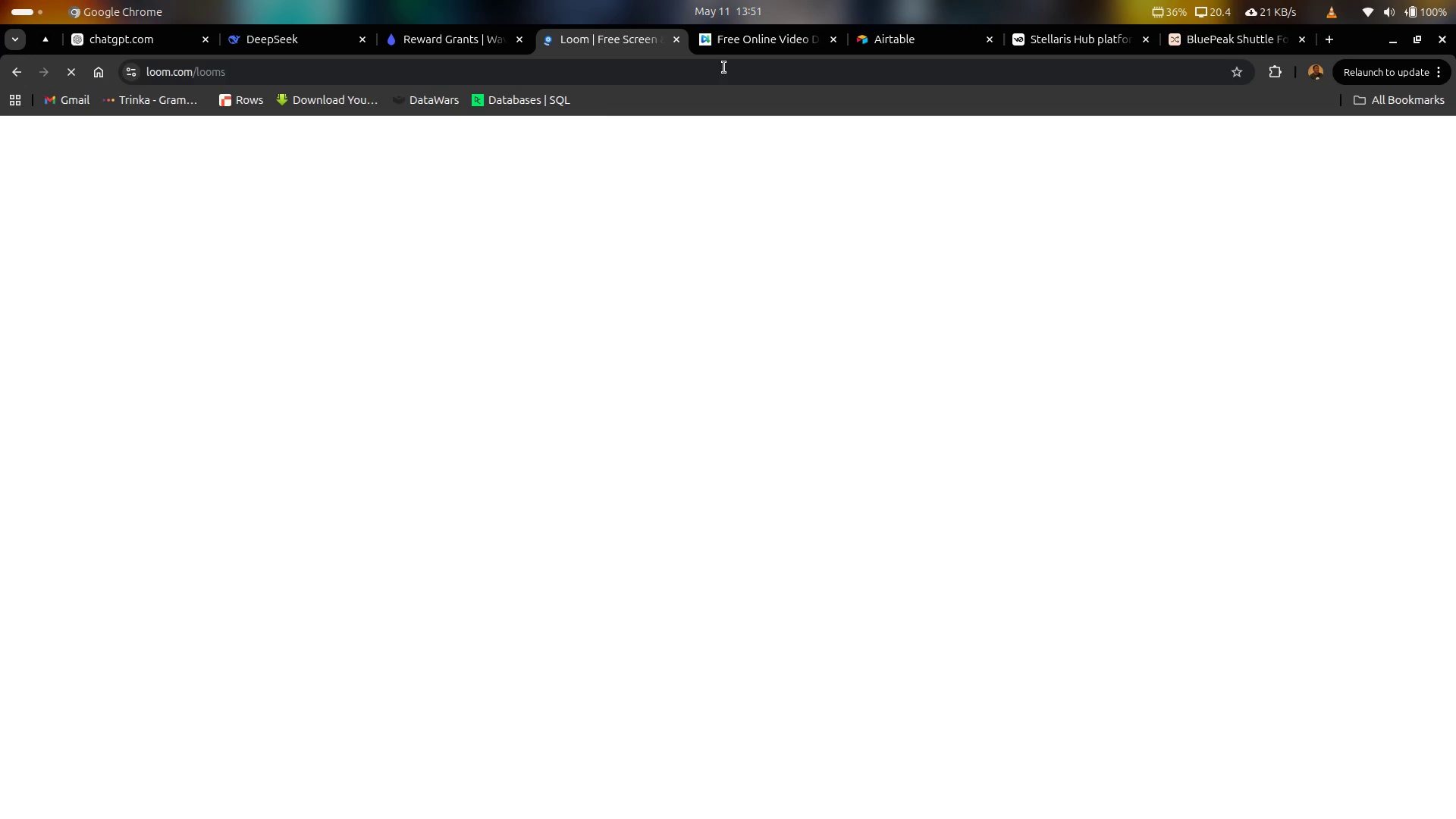 
wait(8.71)
 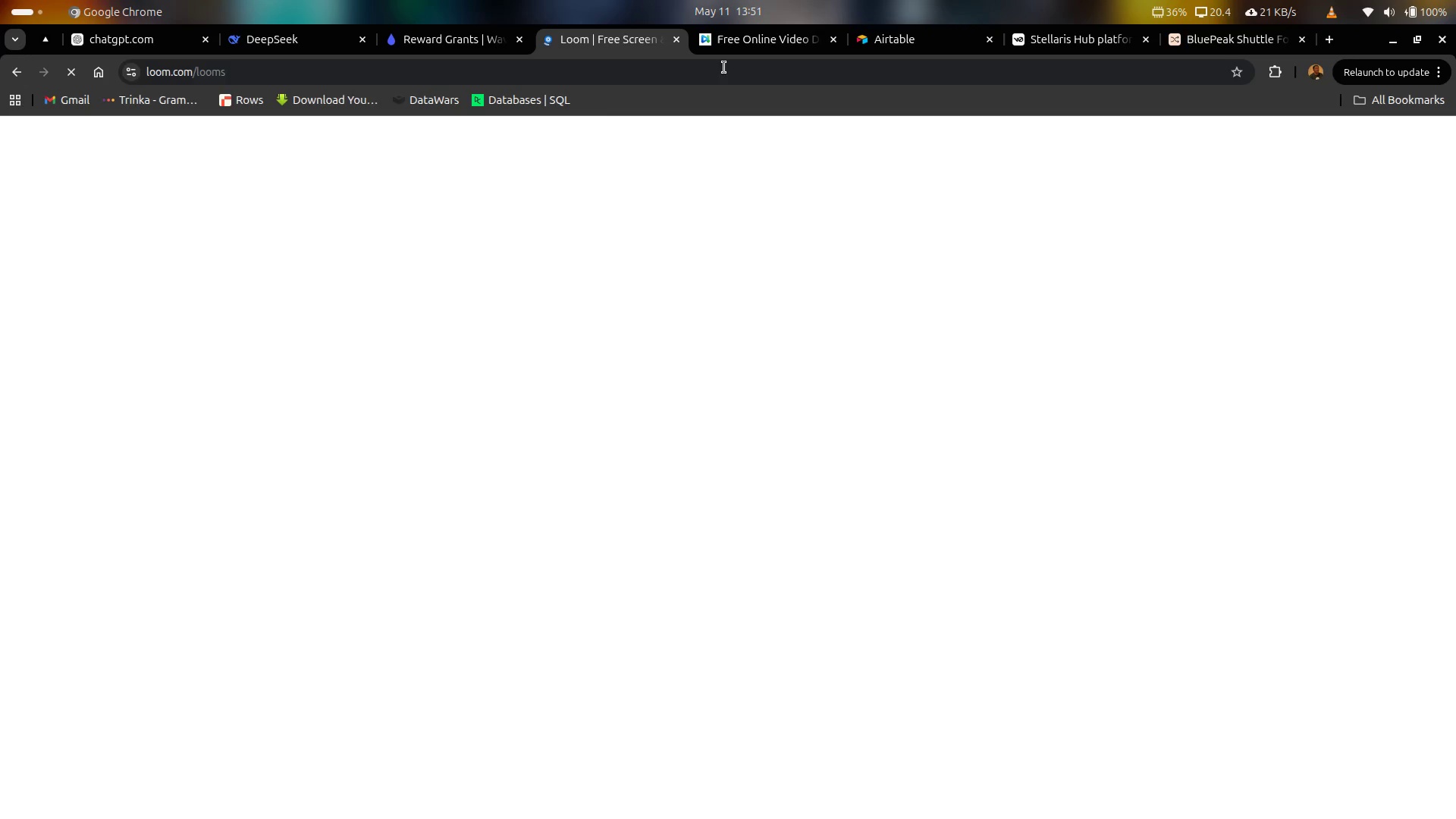 
scroll: coordinate [557, 528], scroll_direction: down, amount: 13.0
 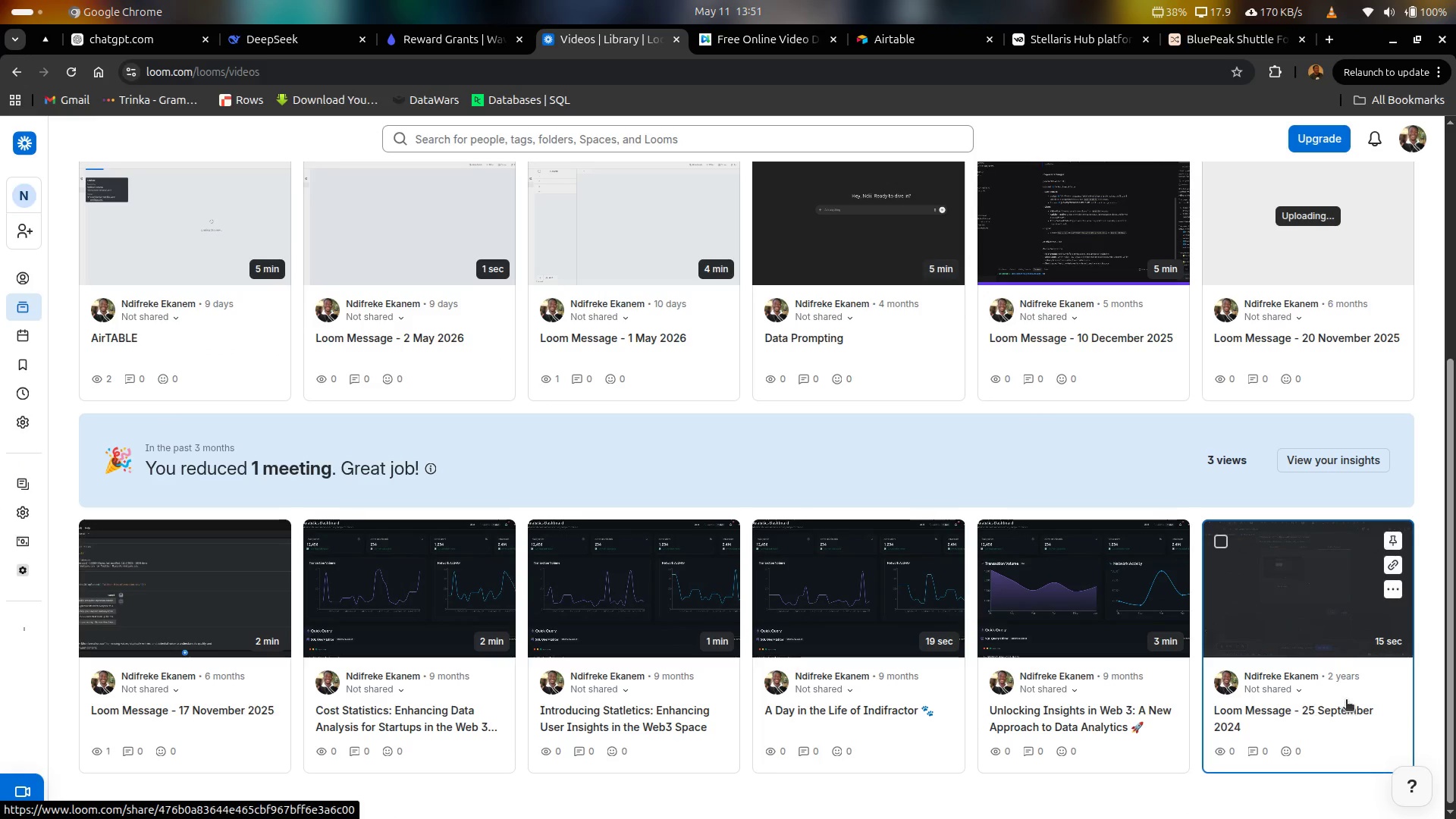 
wait(5.62)
 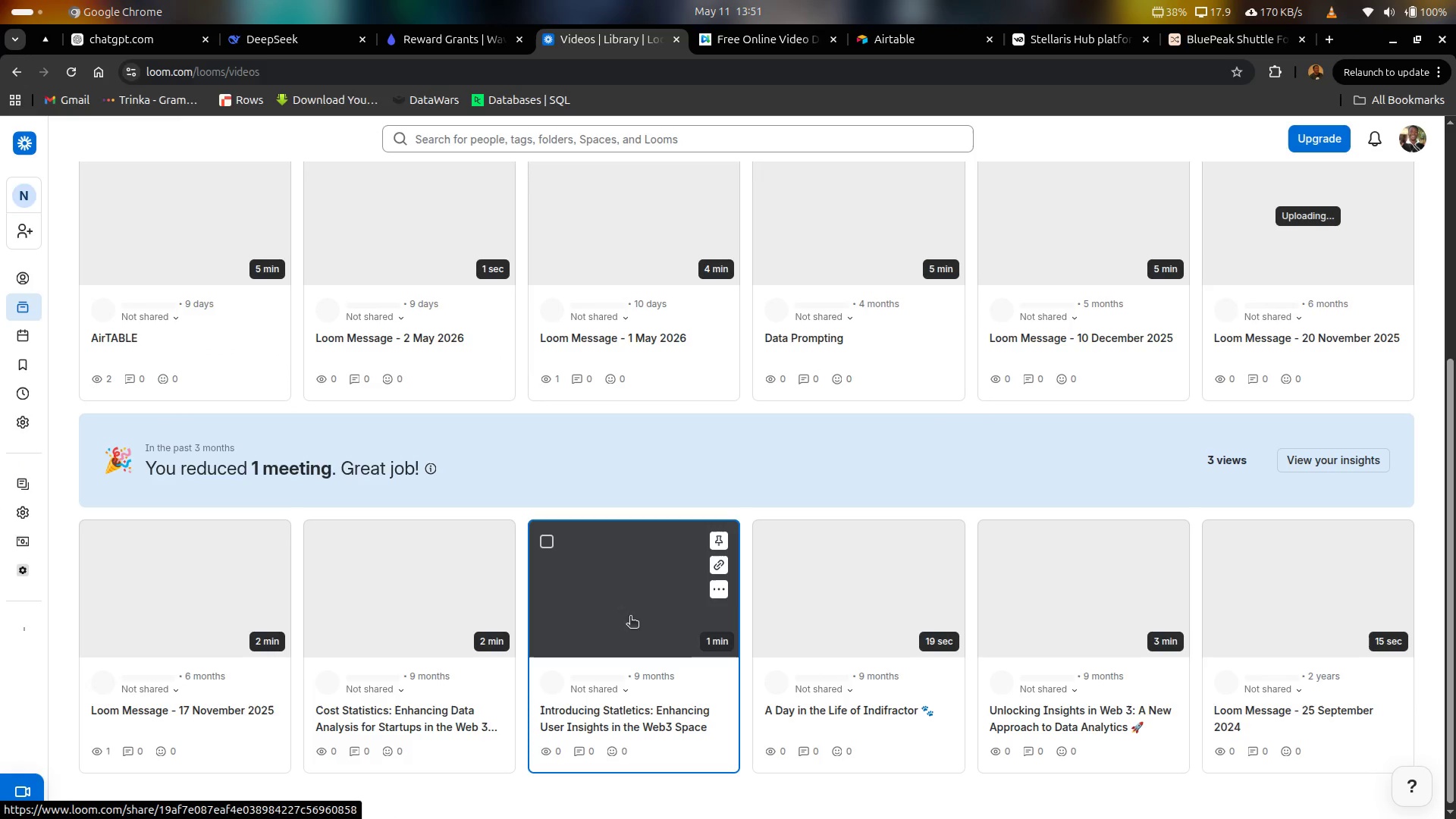 
left_click([1392, 598])
 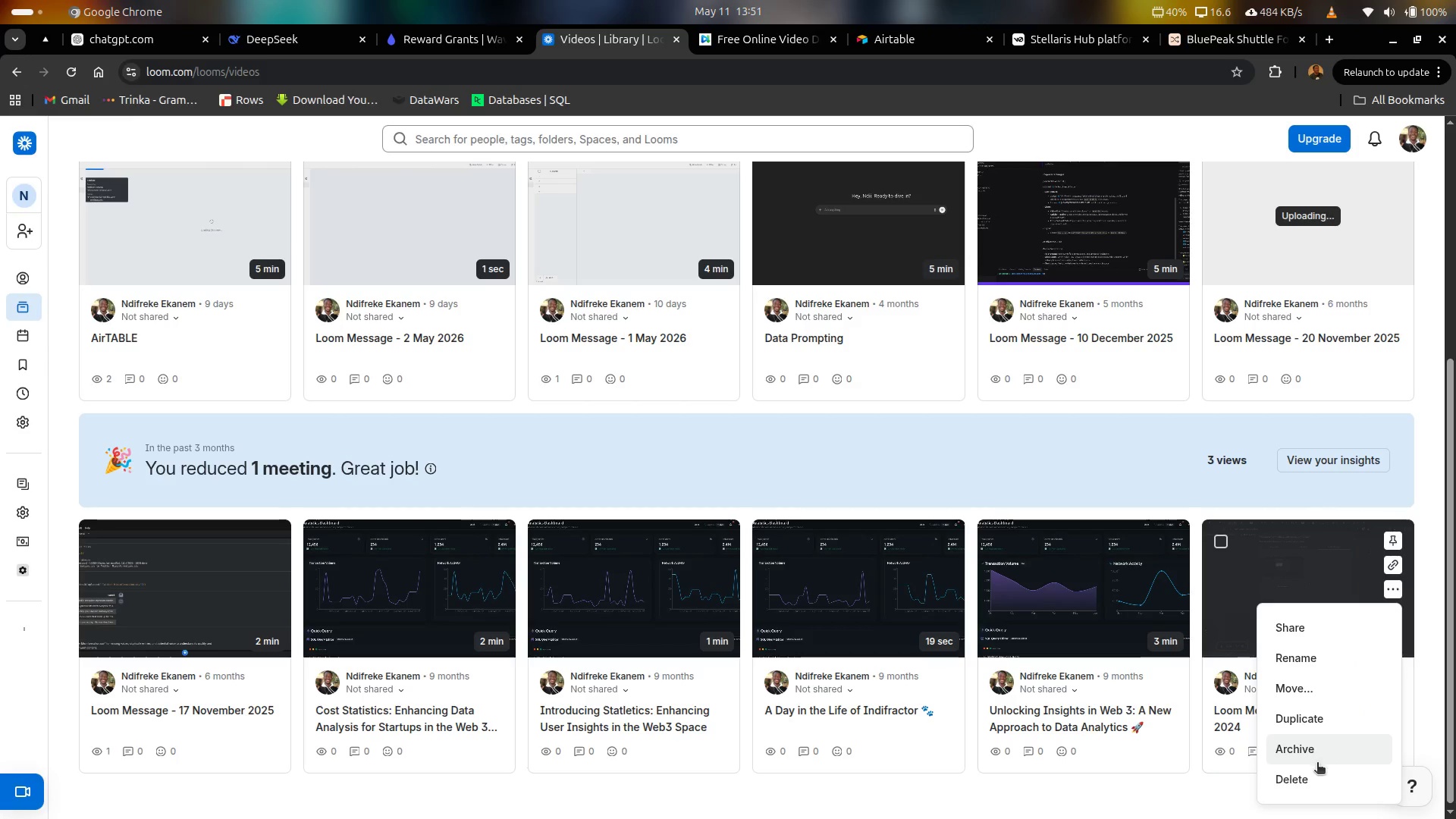 
left_click([1306, 777])
 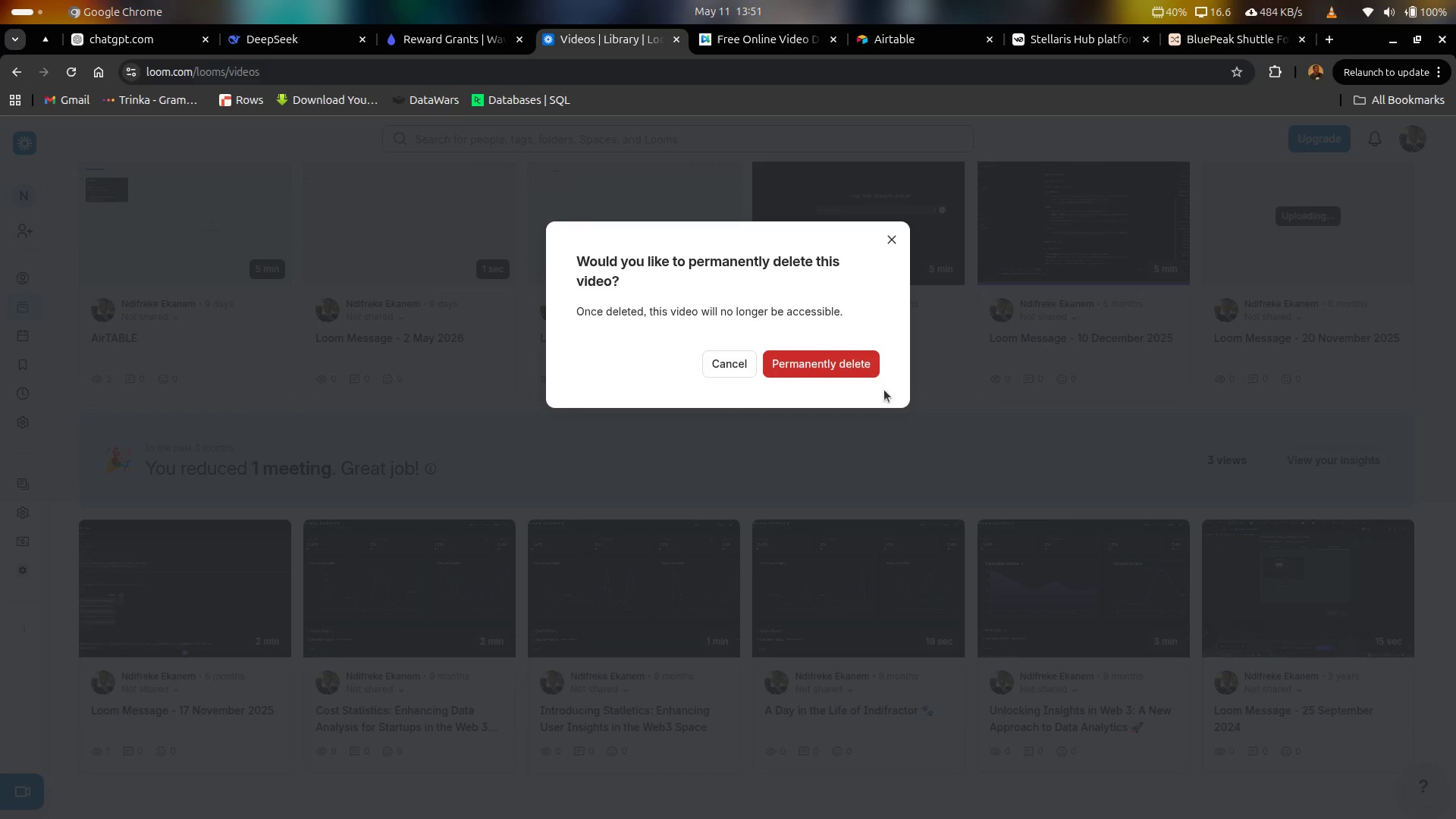 
left_click([853, 347])
 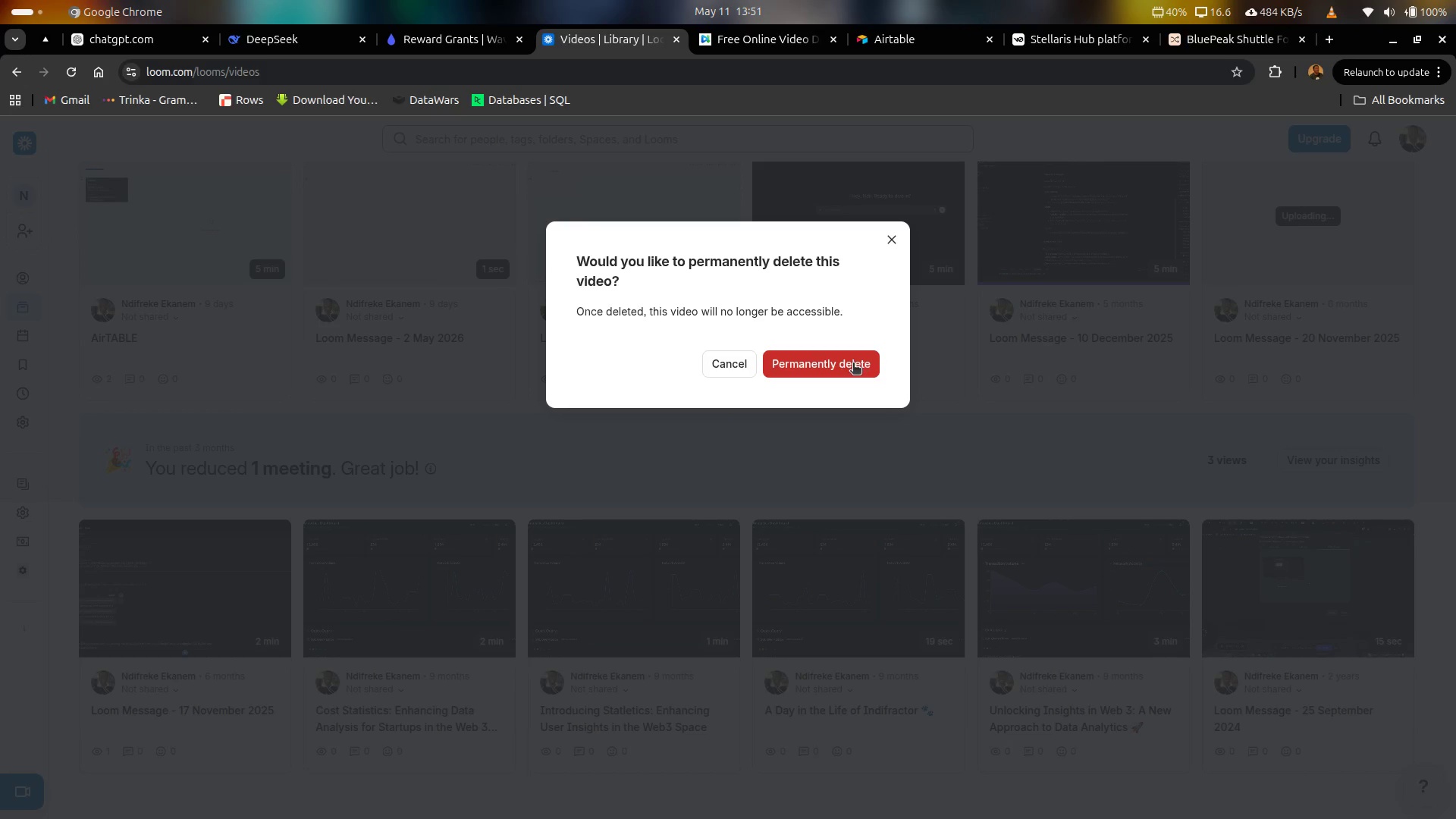 
left_click([853, 364])
 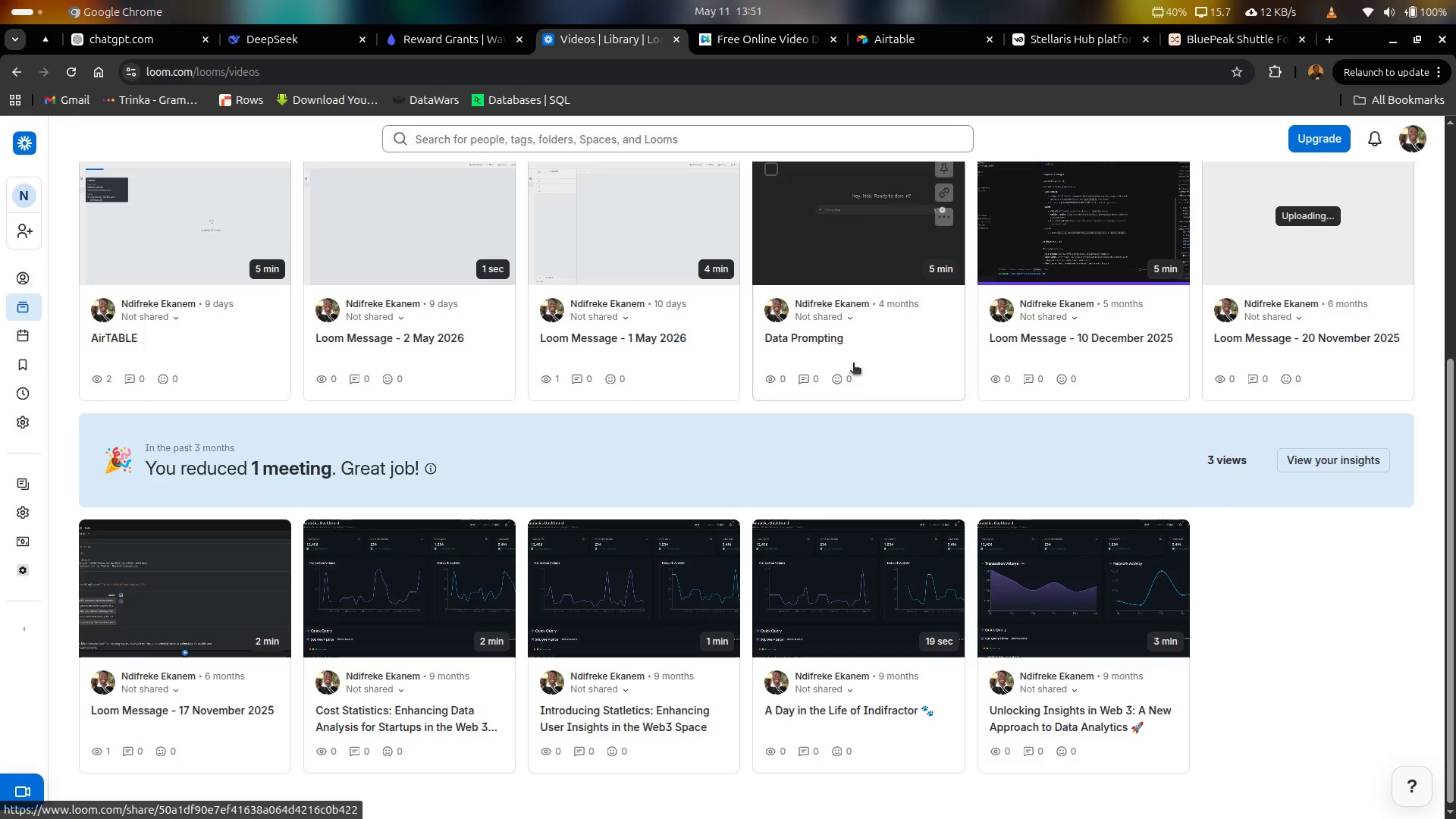 
scroll: coordinate [1151, 301], scroll_direction: up, amount: 3.0
 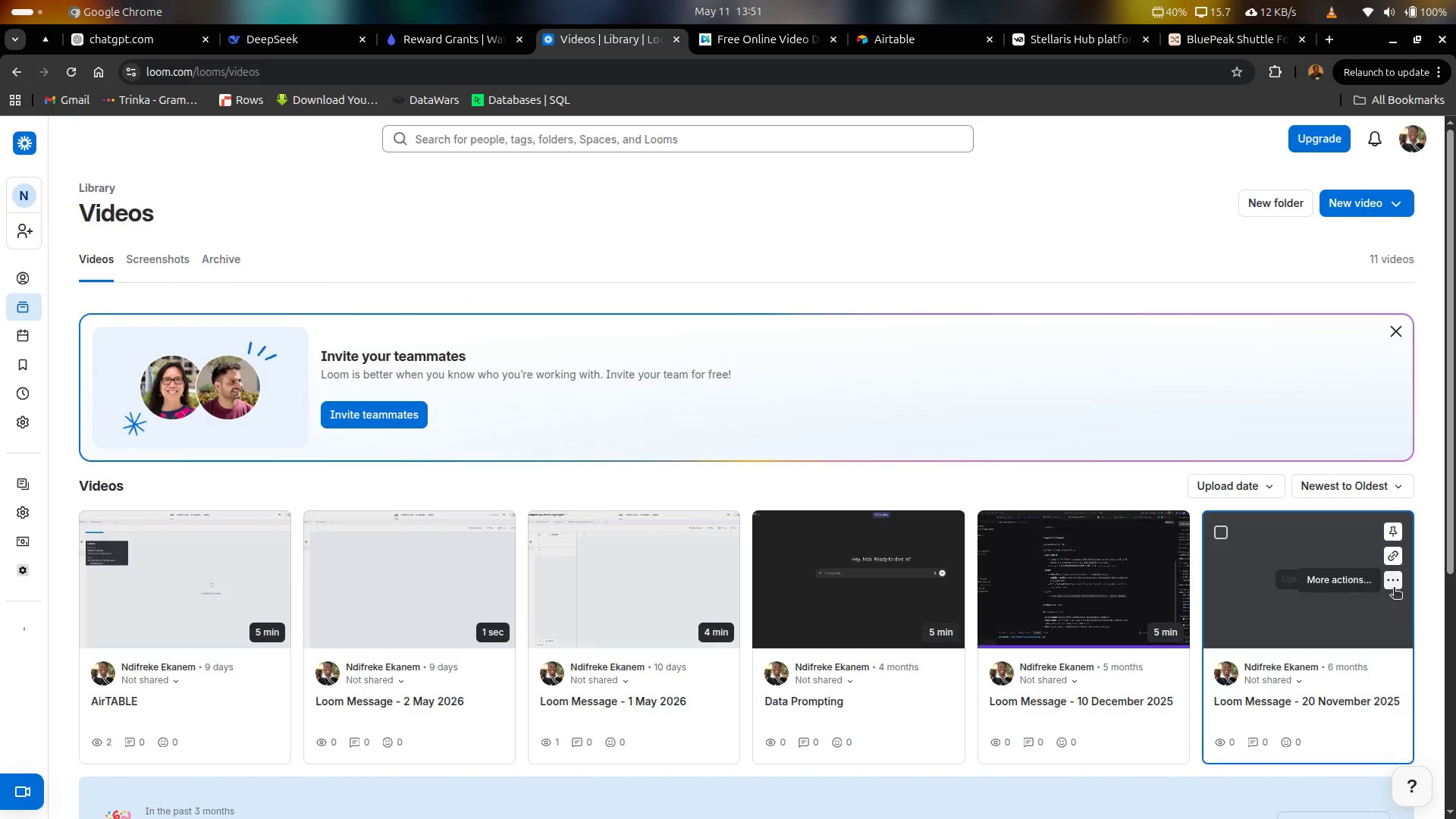 
left_click([1394, 586])
 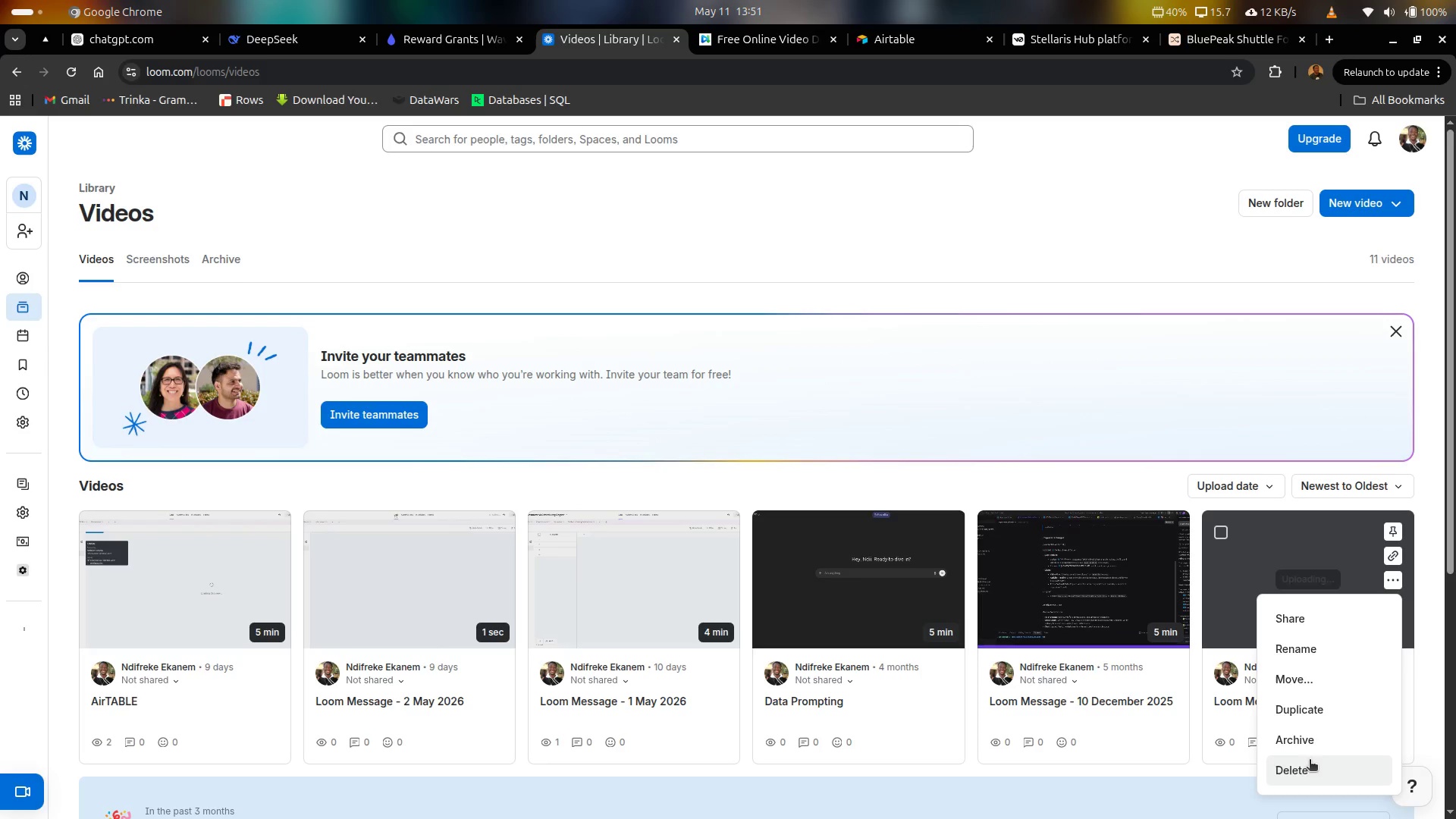 
left_click([1307, 768])
 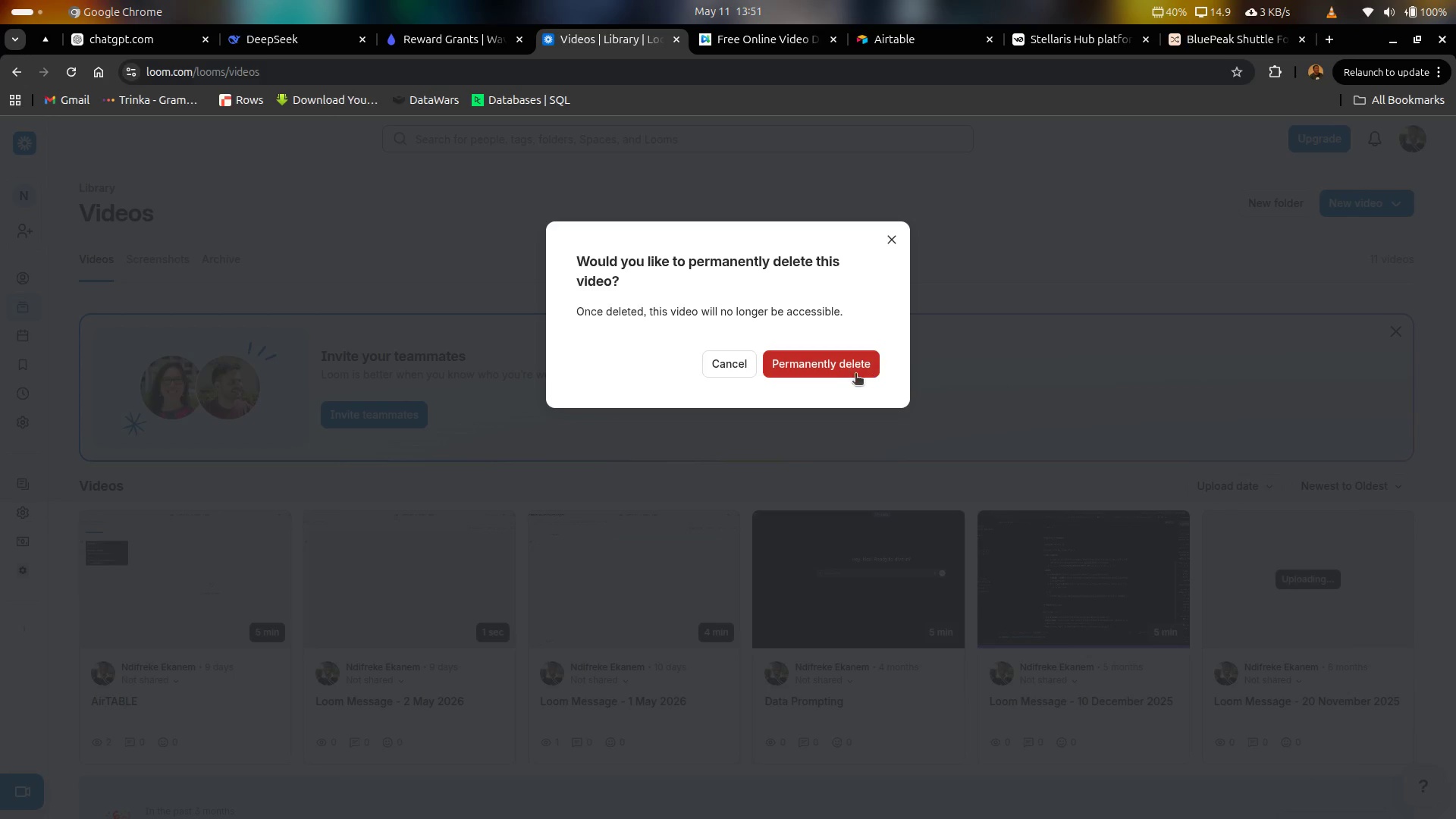 
left_click([836, 372])
 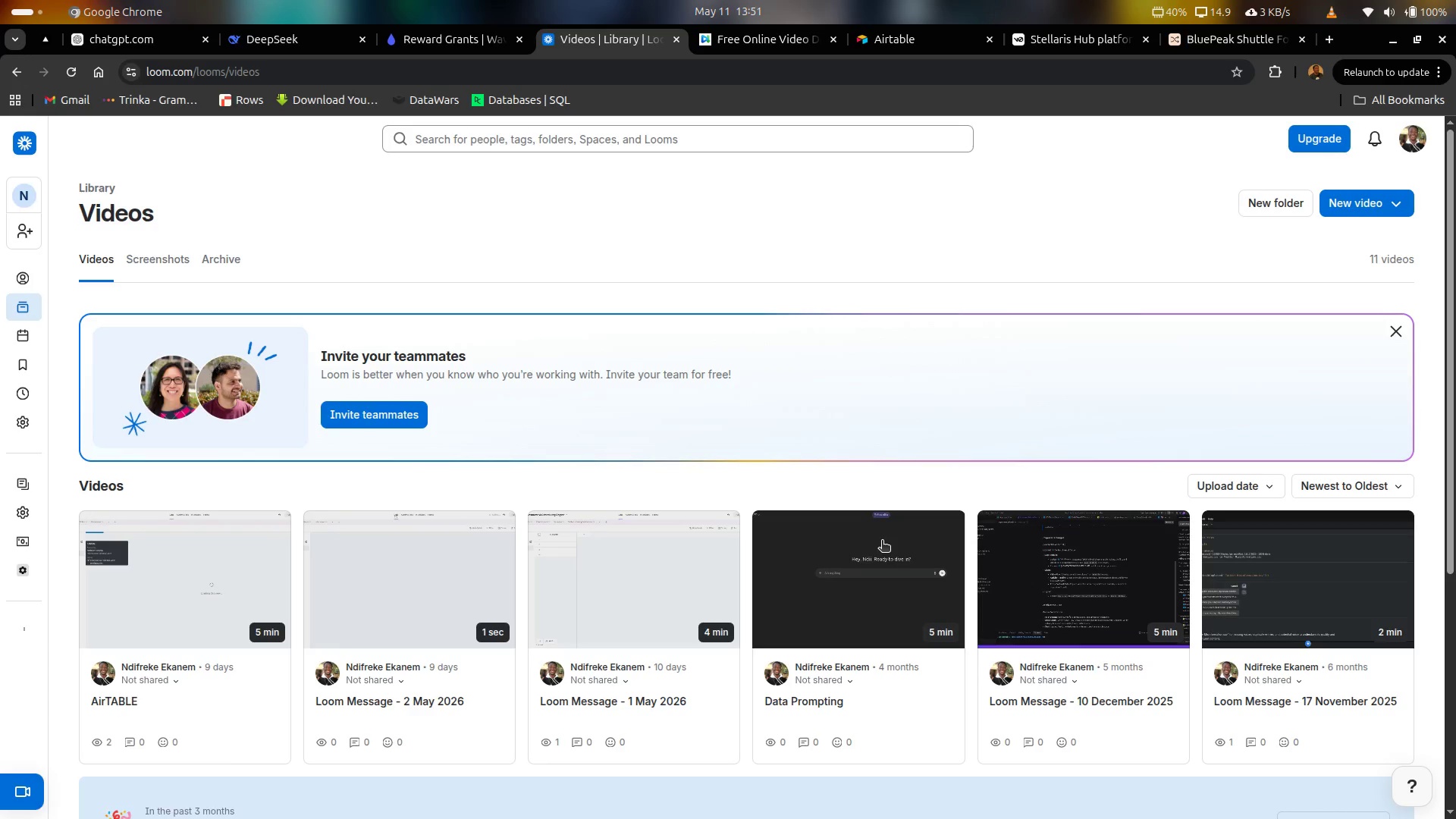 
scroll: coordinate [879, 535], scroll_direction: down, amount: 8.0
 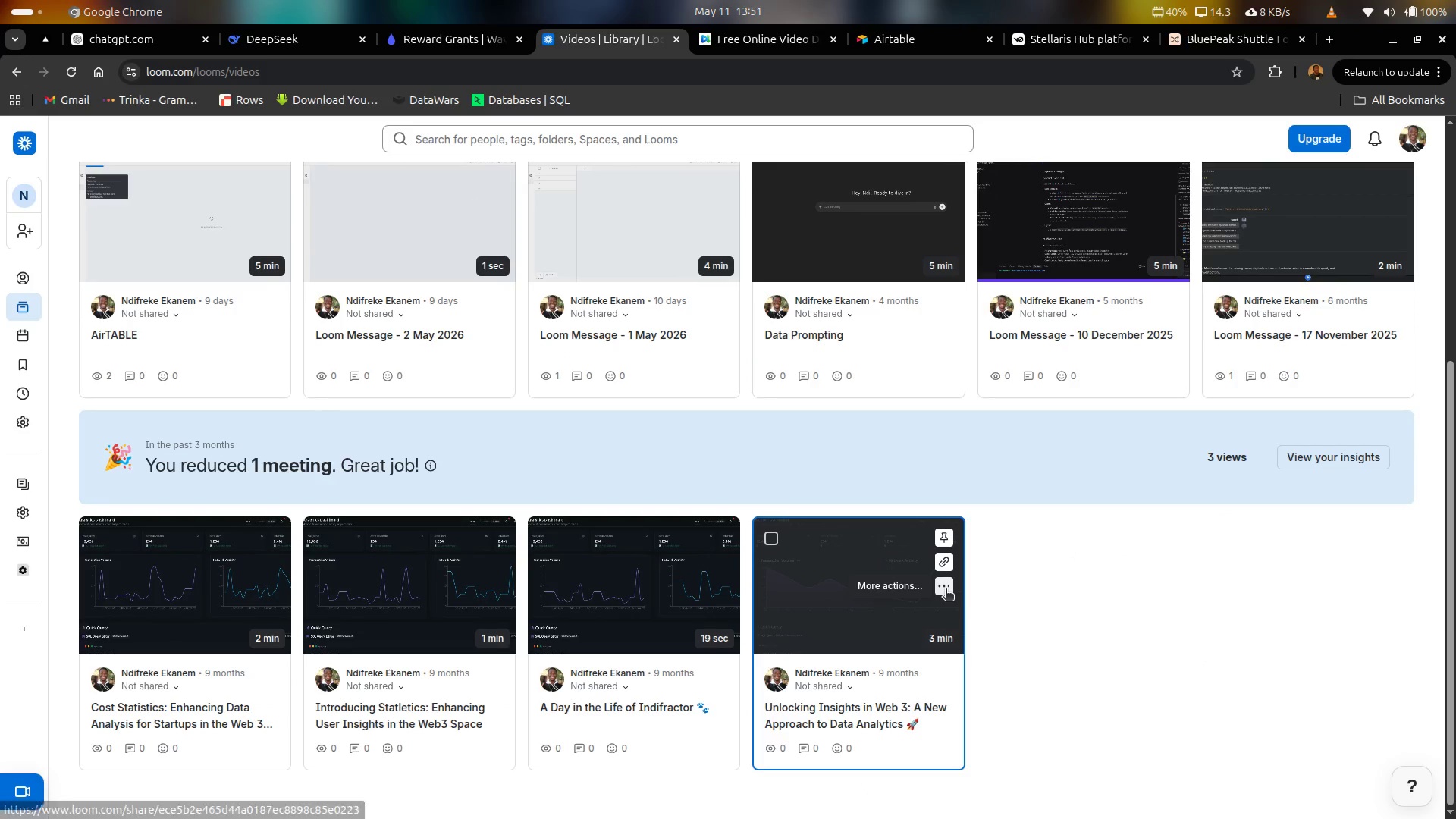 
scroll: coordinate [987, 447], scroll_direction: up, amount: 3.0
 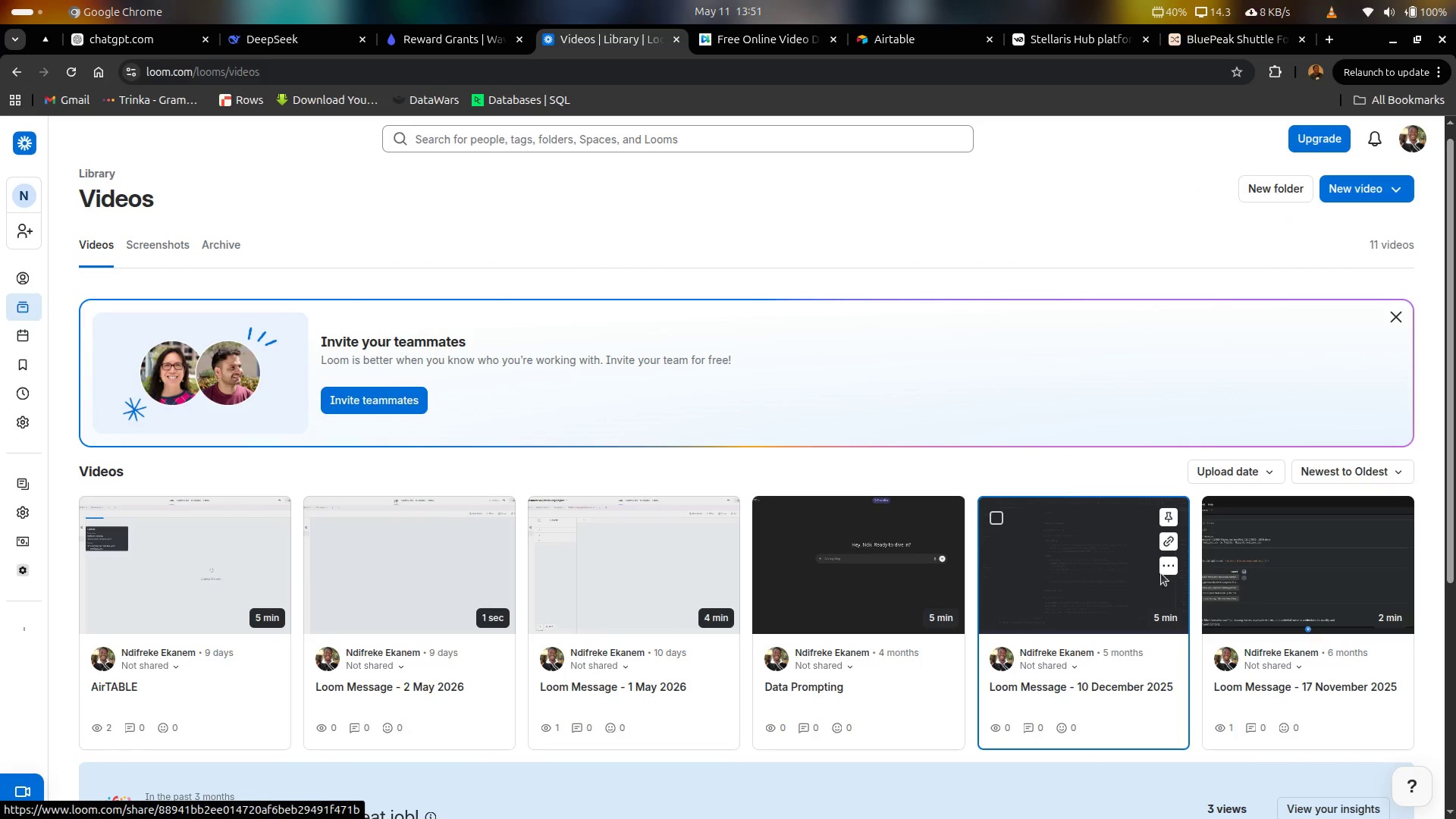 
left_click([1162, 571])
 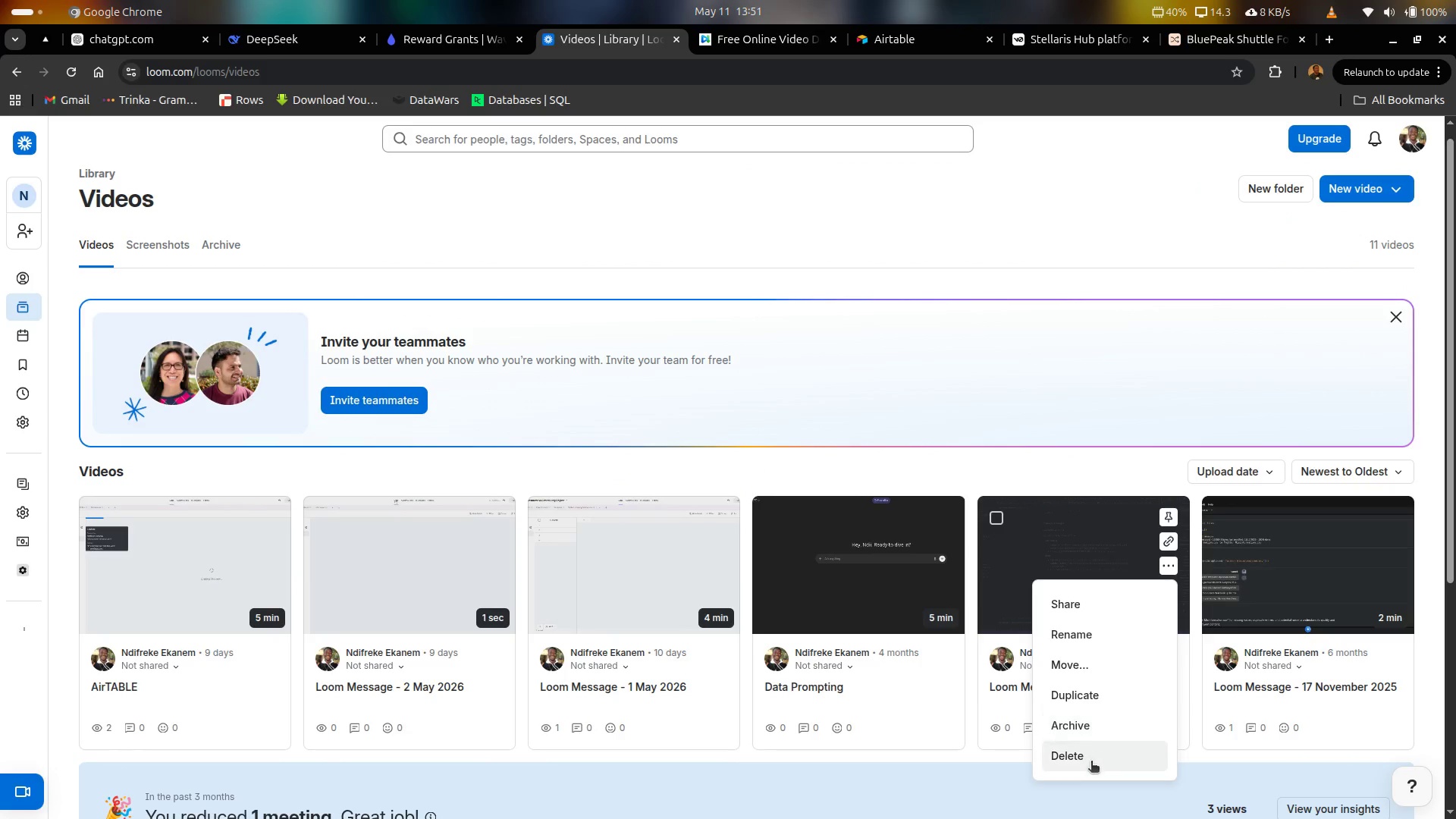 
left_click([1091, 763])
 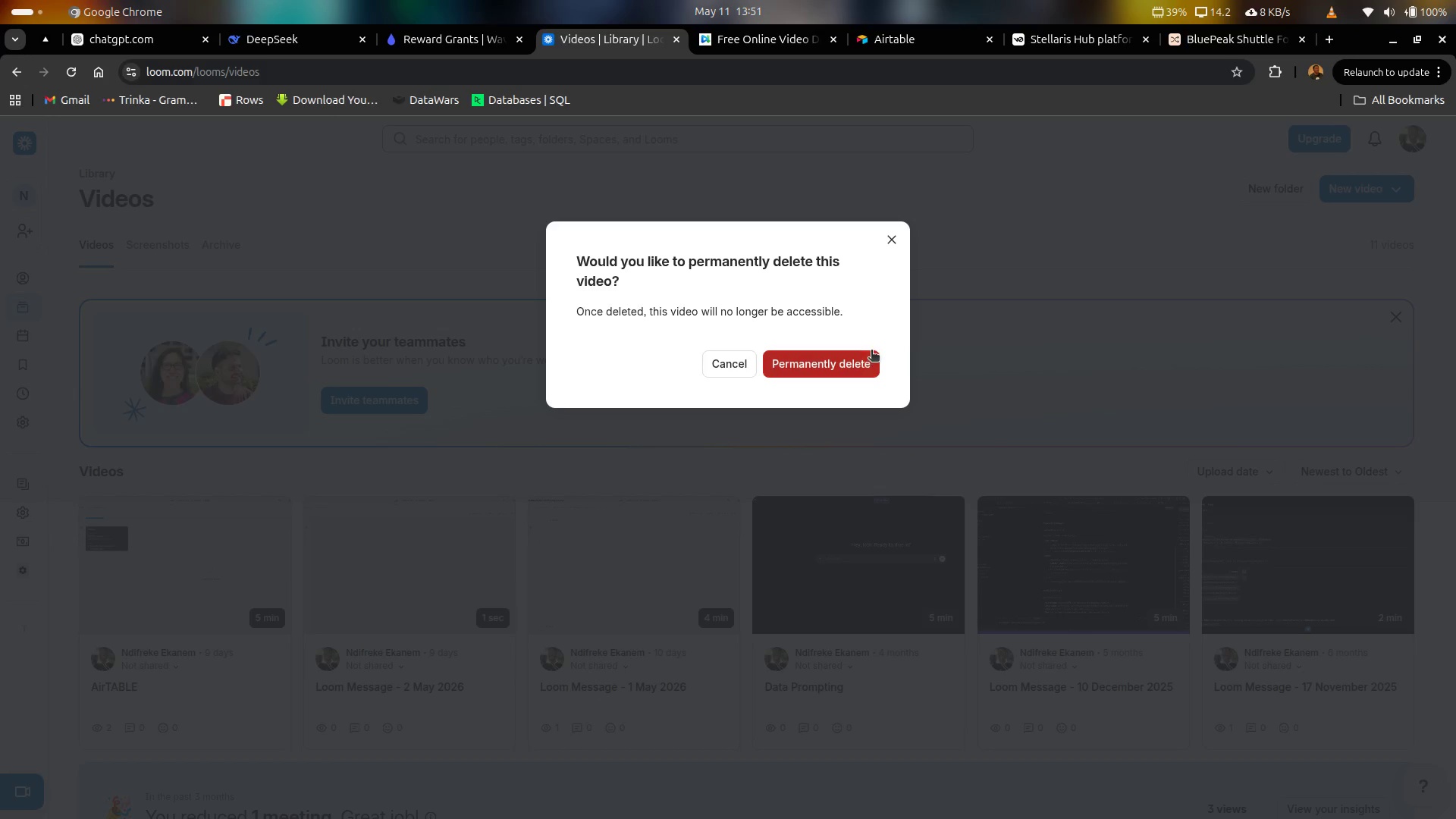 
left_click([858, 362])
 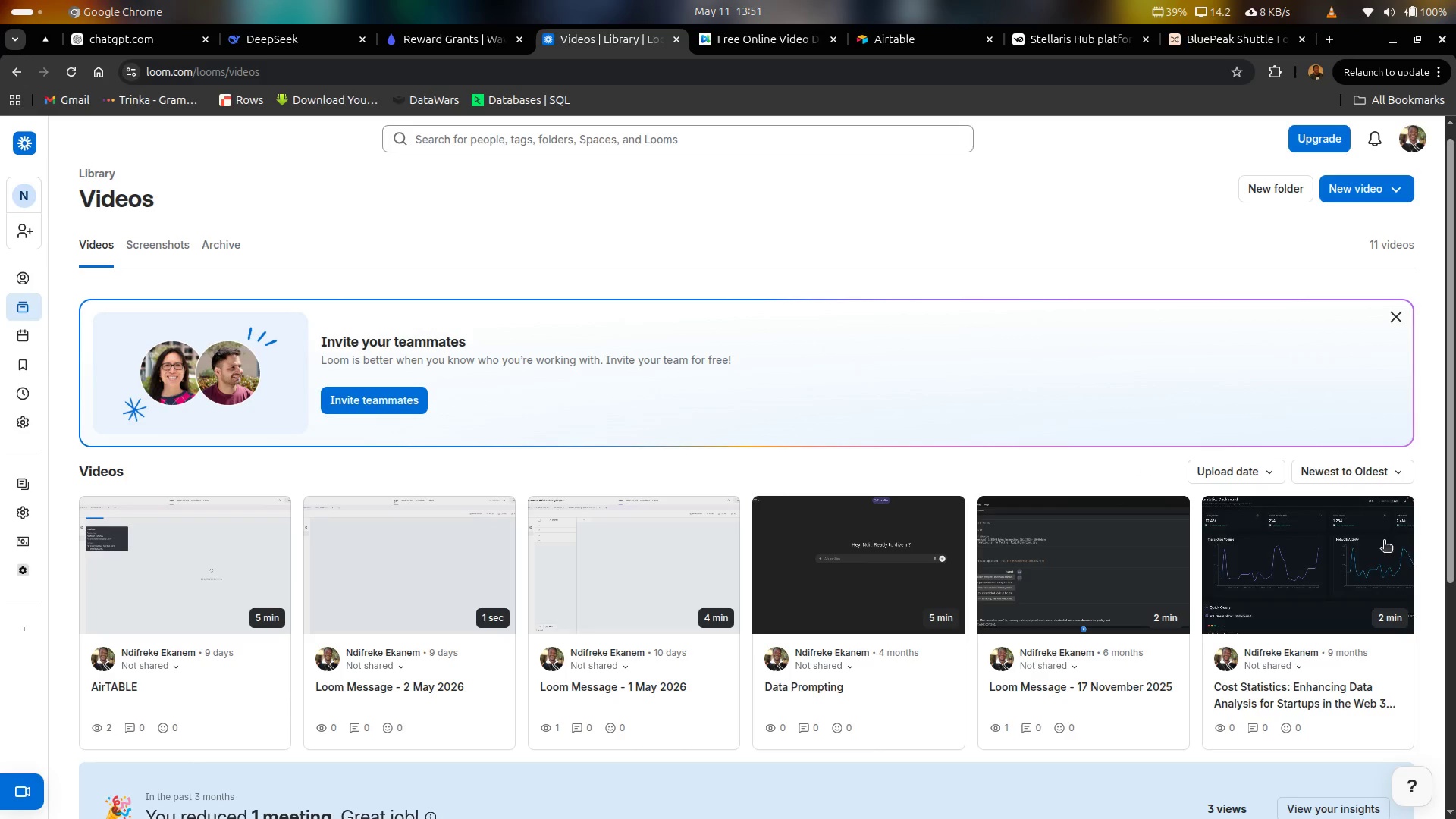 
left_click([1397, 568])
 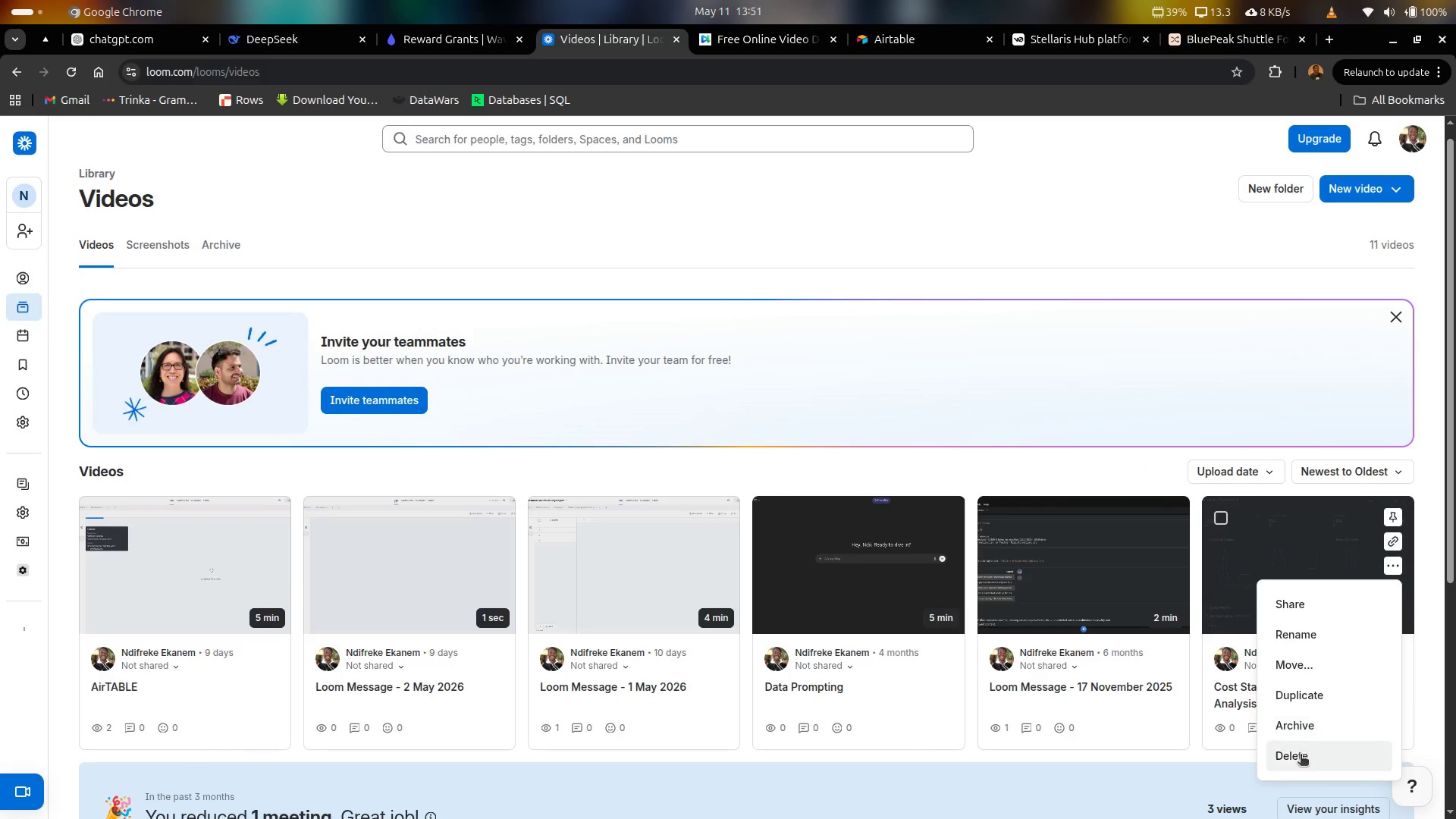 
left_click([1300, 759])
 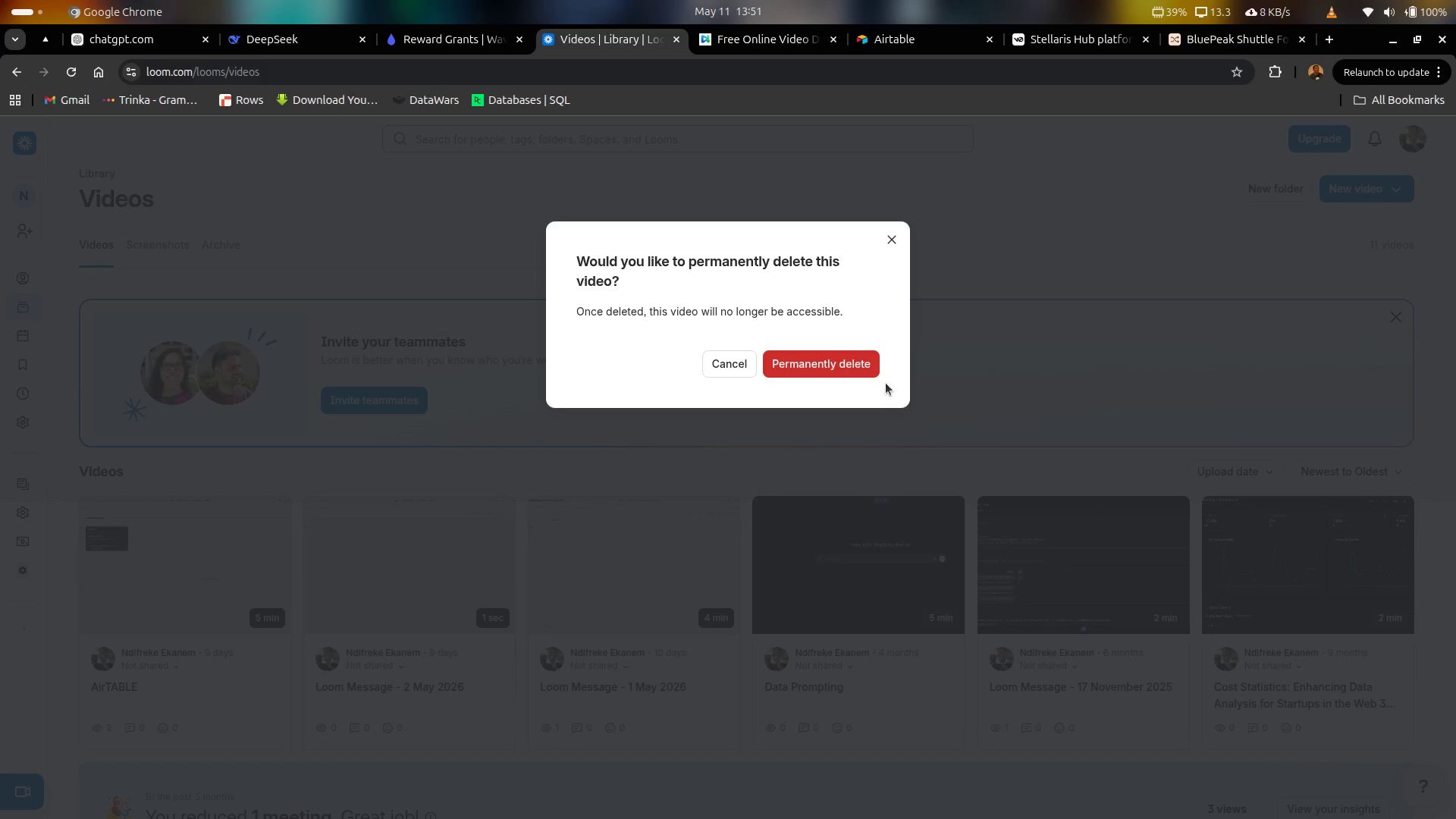 
left_click([874, 362])
 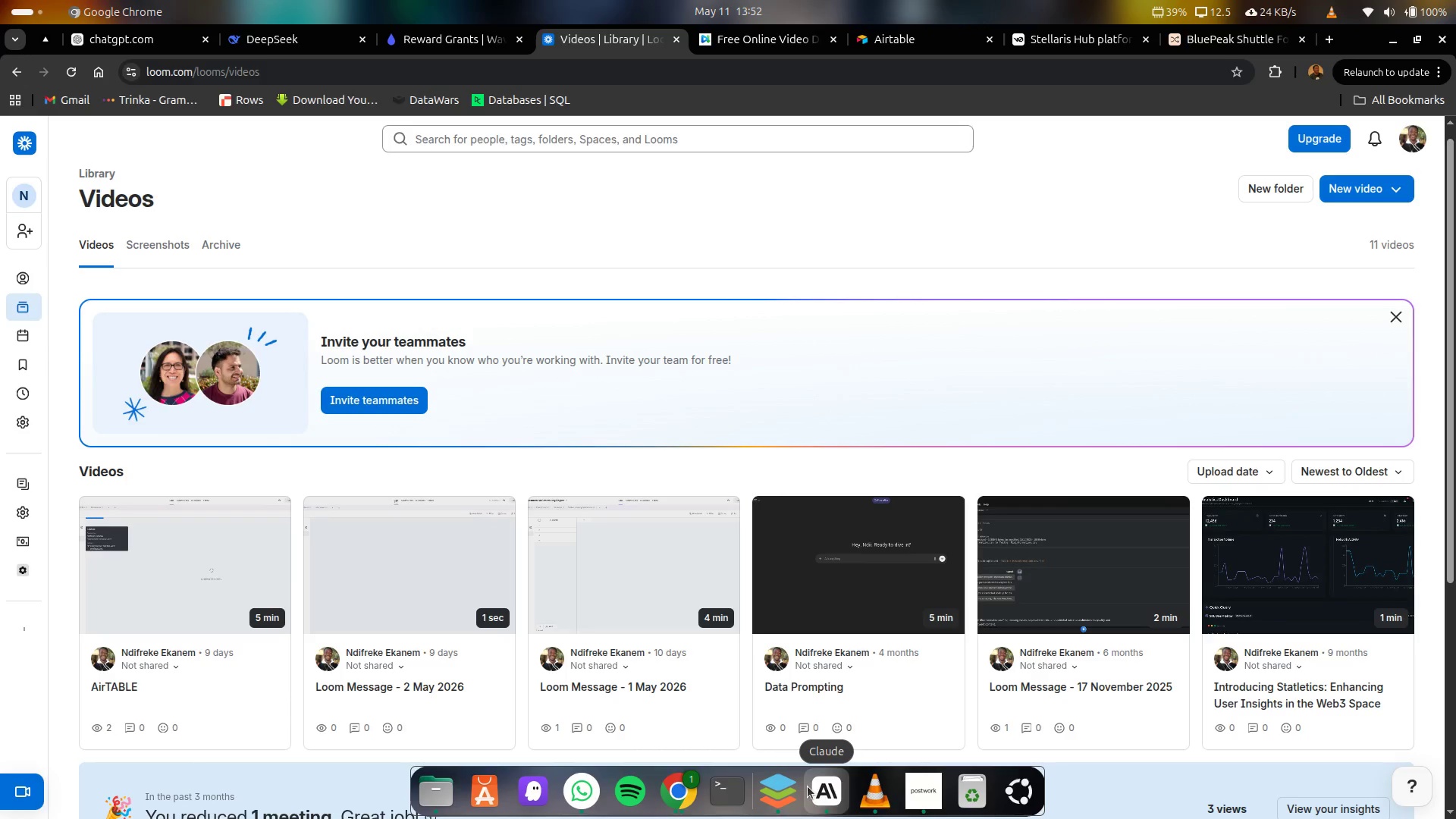 
mouse_move([916, 792])
 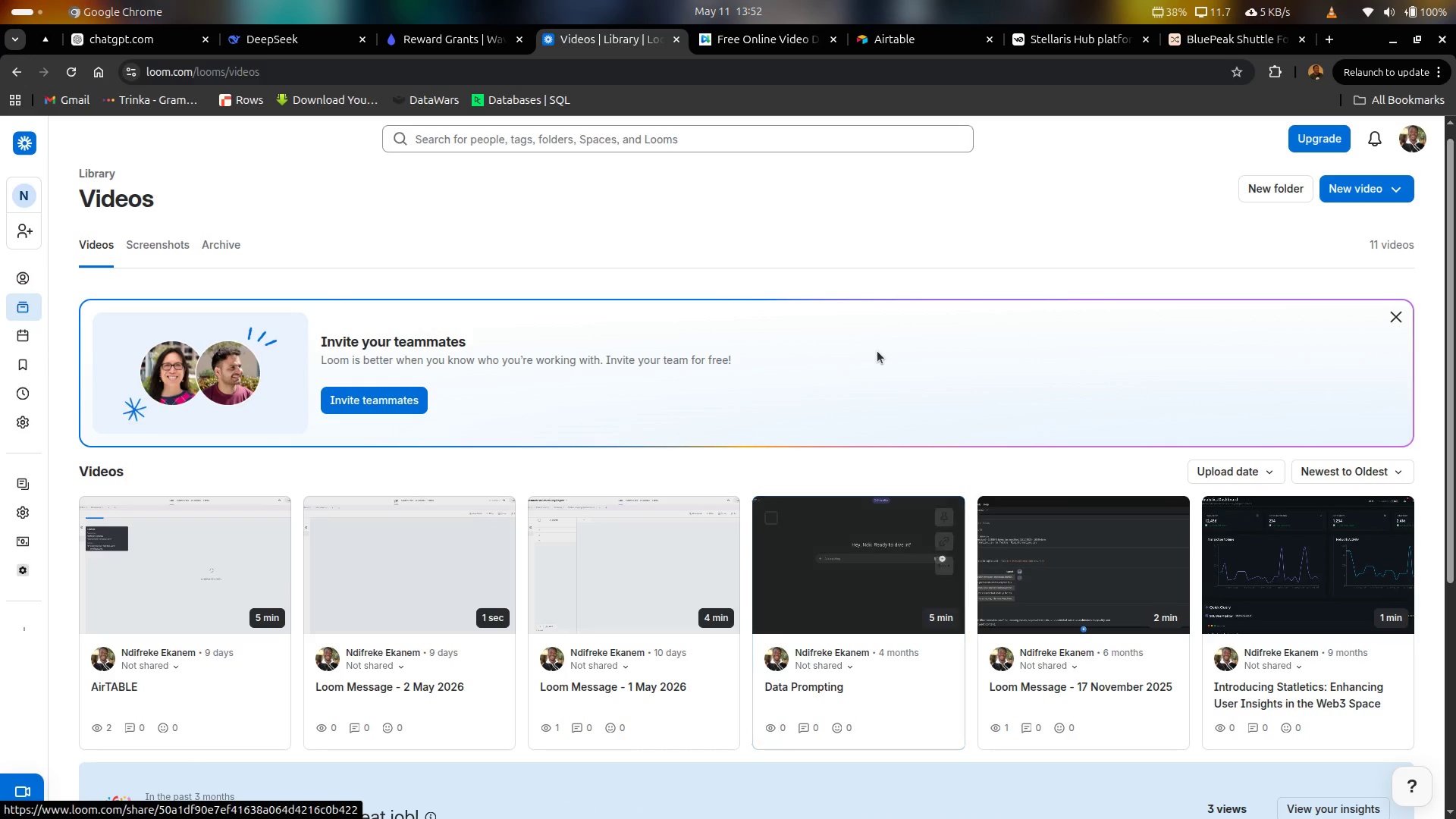 
scroll: coordinate [877, 351], scroll_direction: down, amount: 3.0
 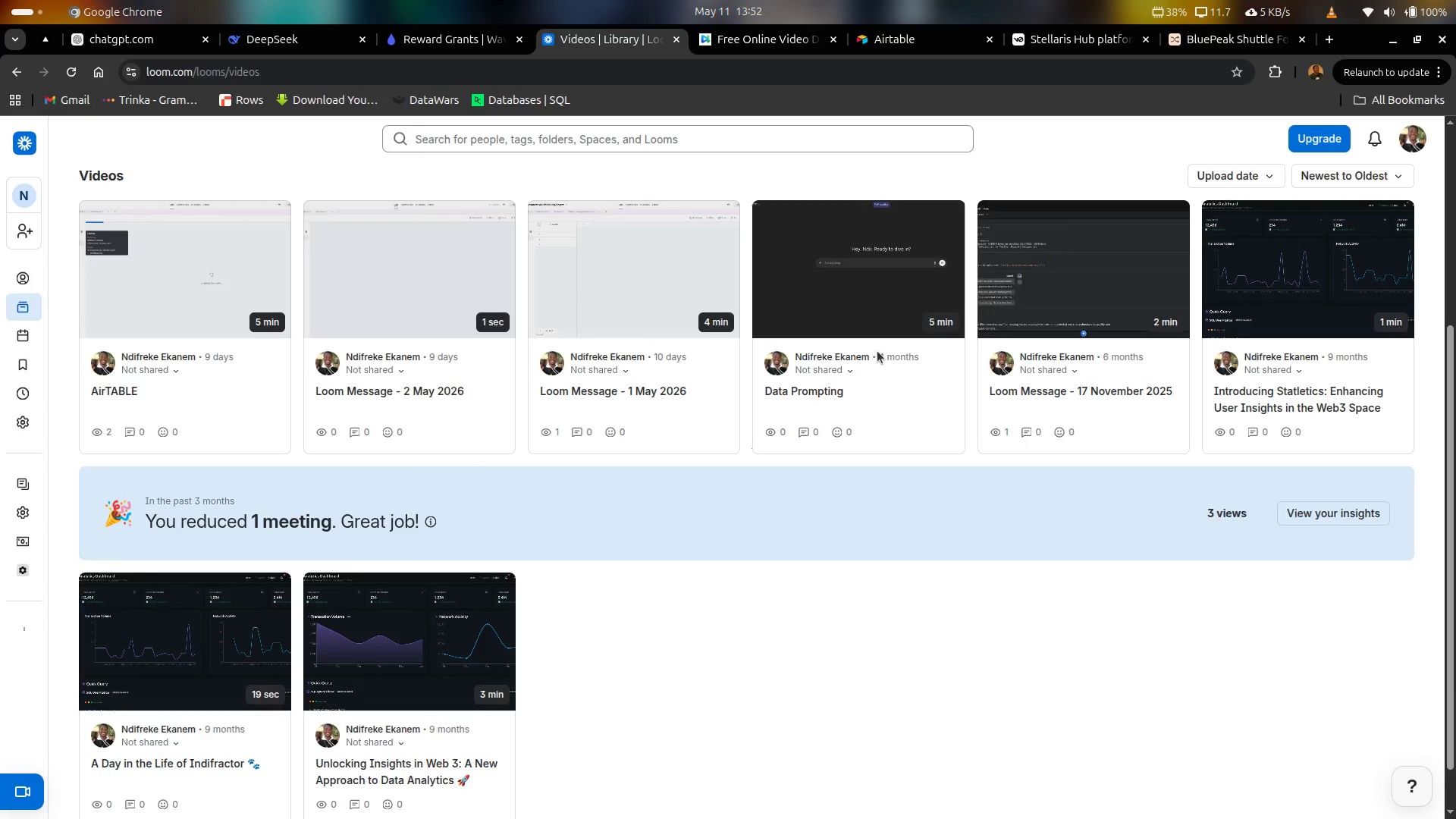 
scroll: coordinate [473, 444], scroll_direction: up, amount: 7.0
 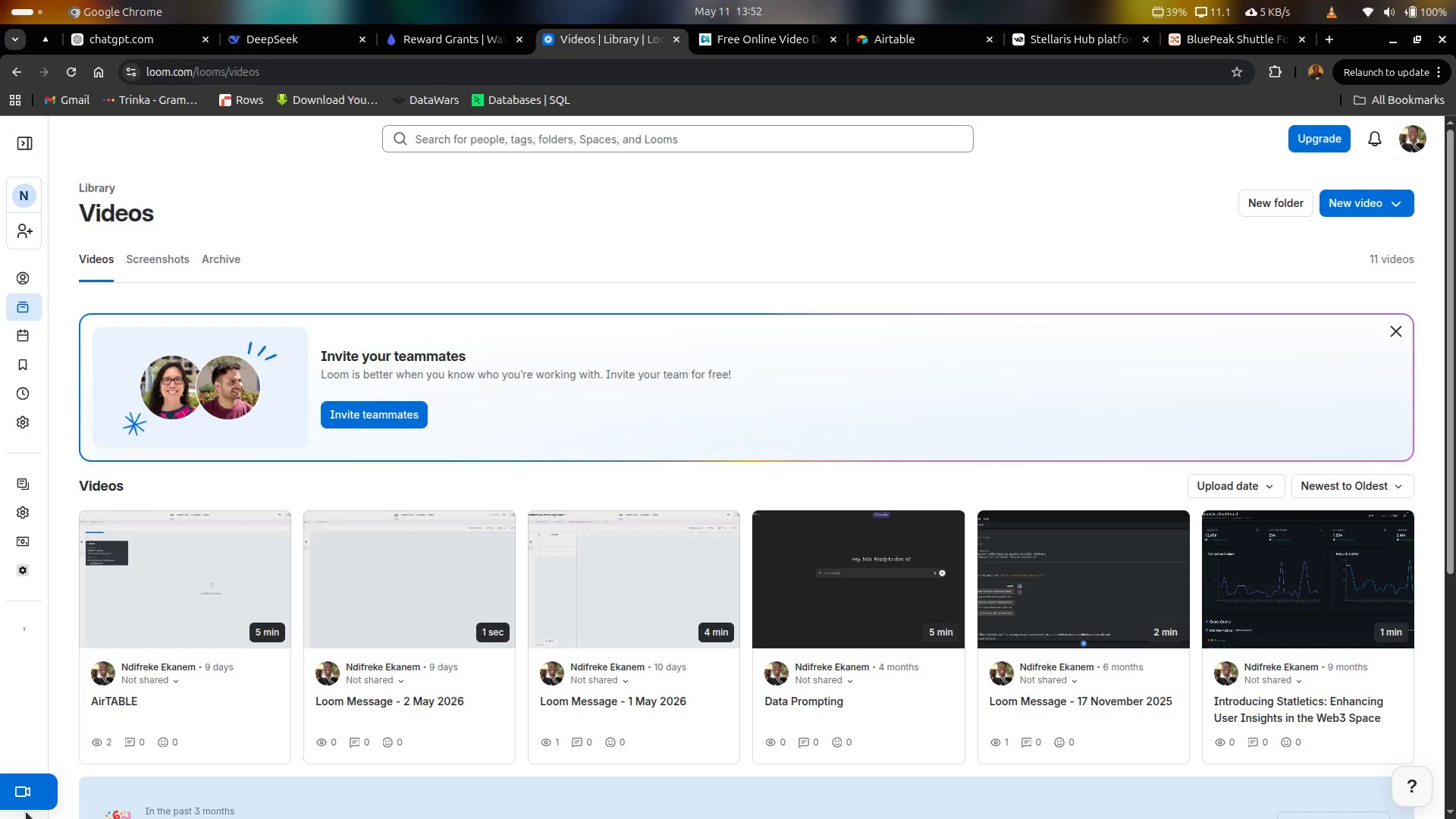 
left_click([31, 786])
 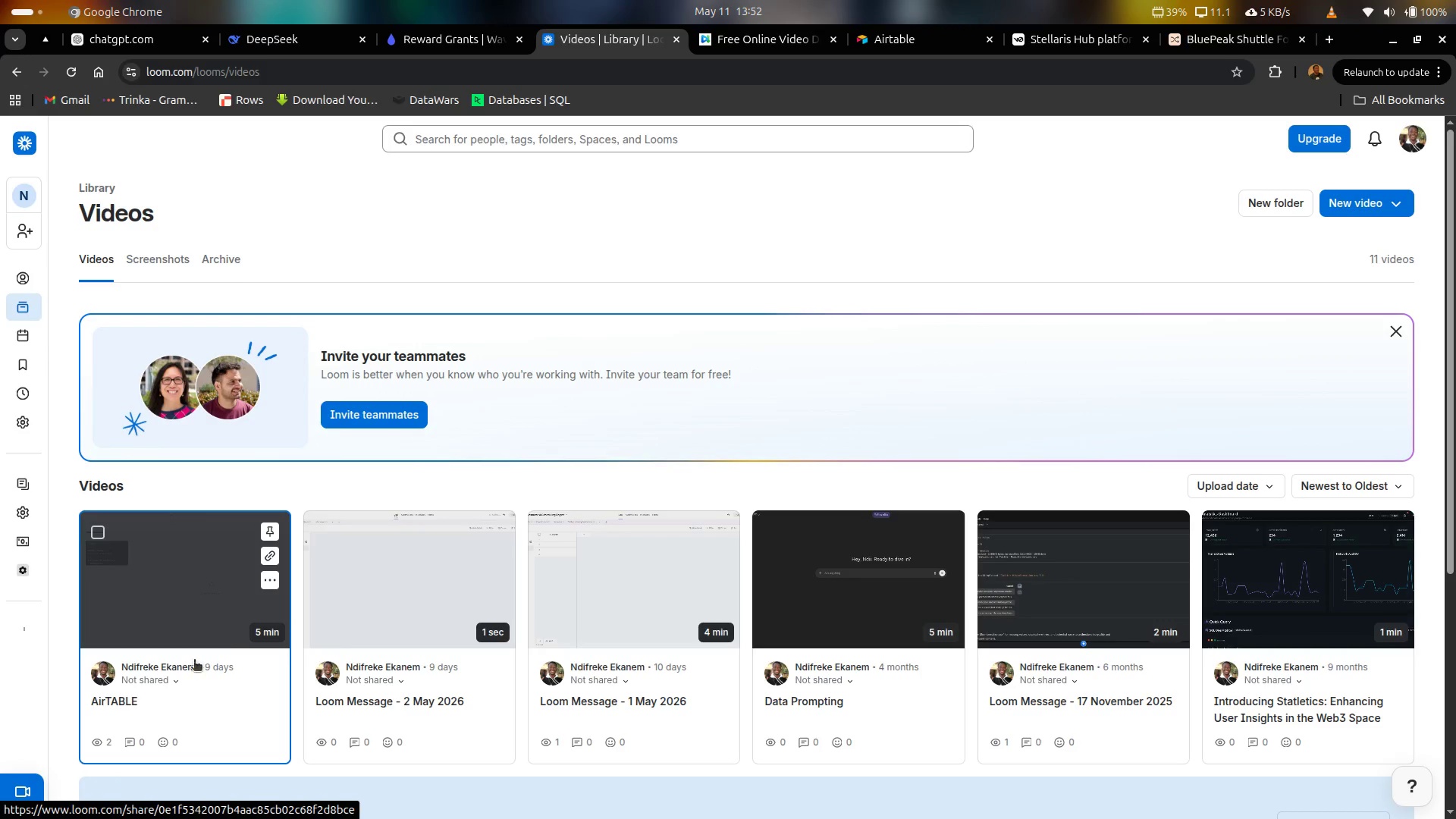 
left_click([30, 782])
 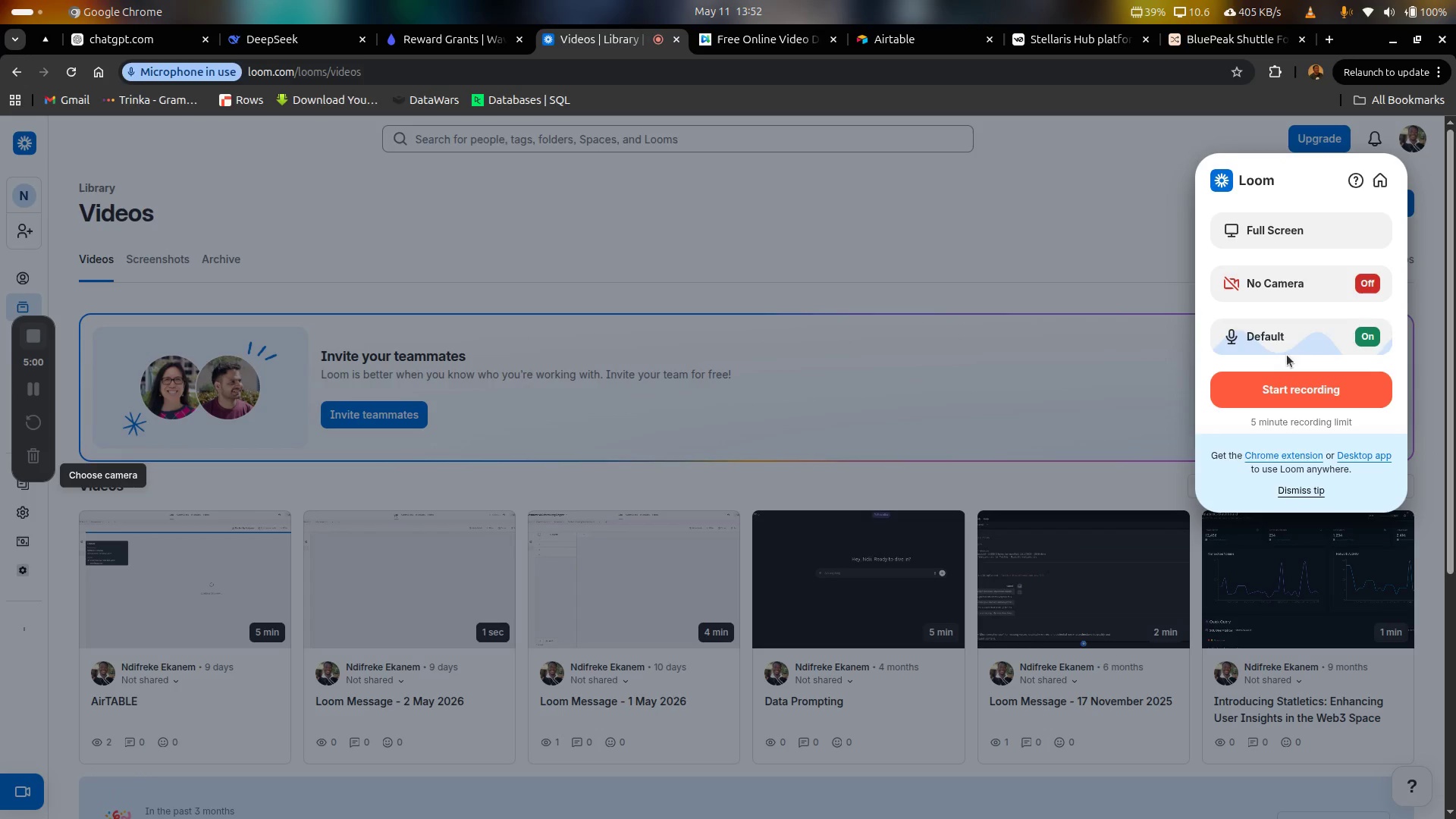 
left_click([1361, 331])
 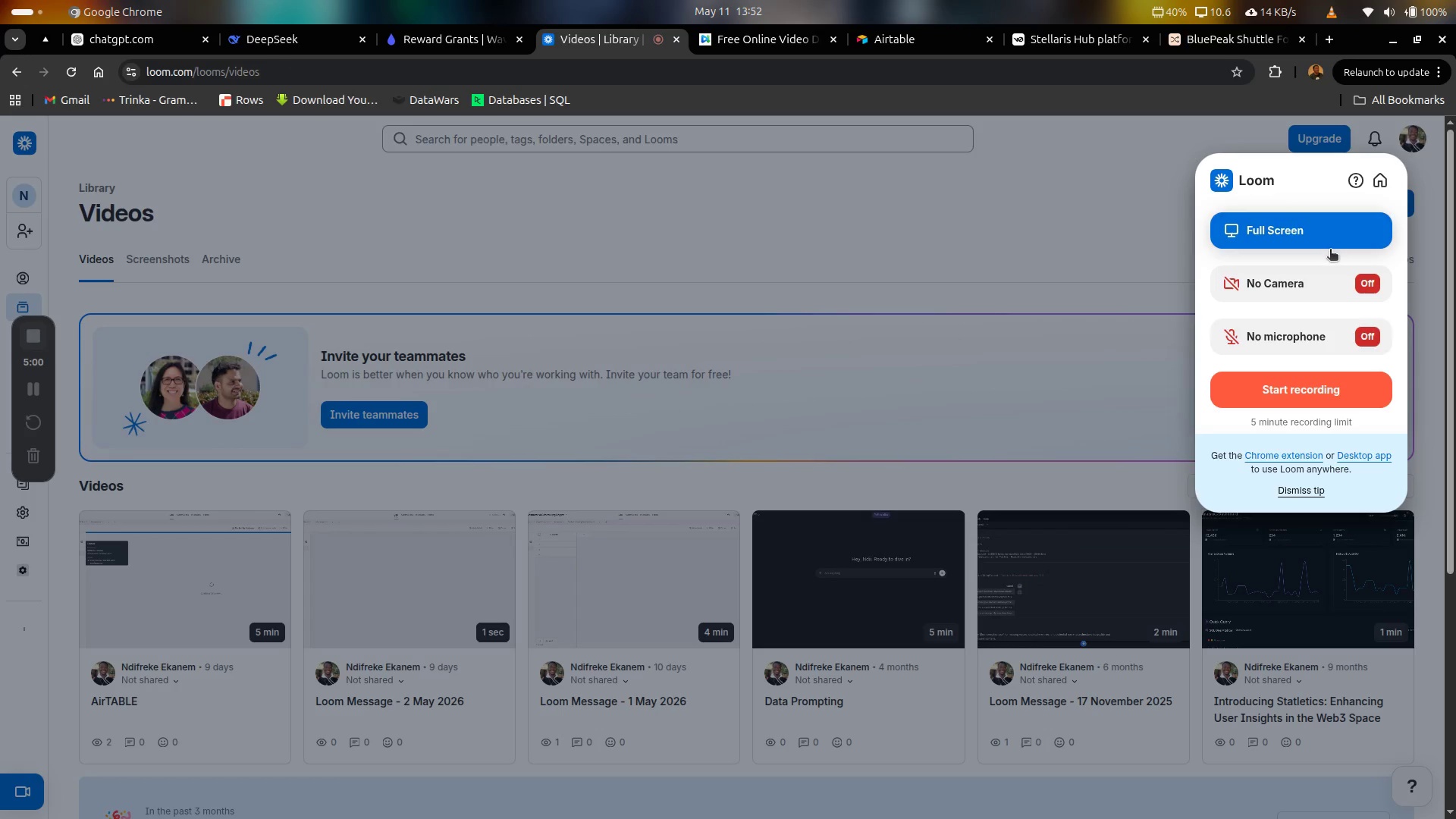 
left_click([1337, 394])
 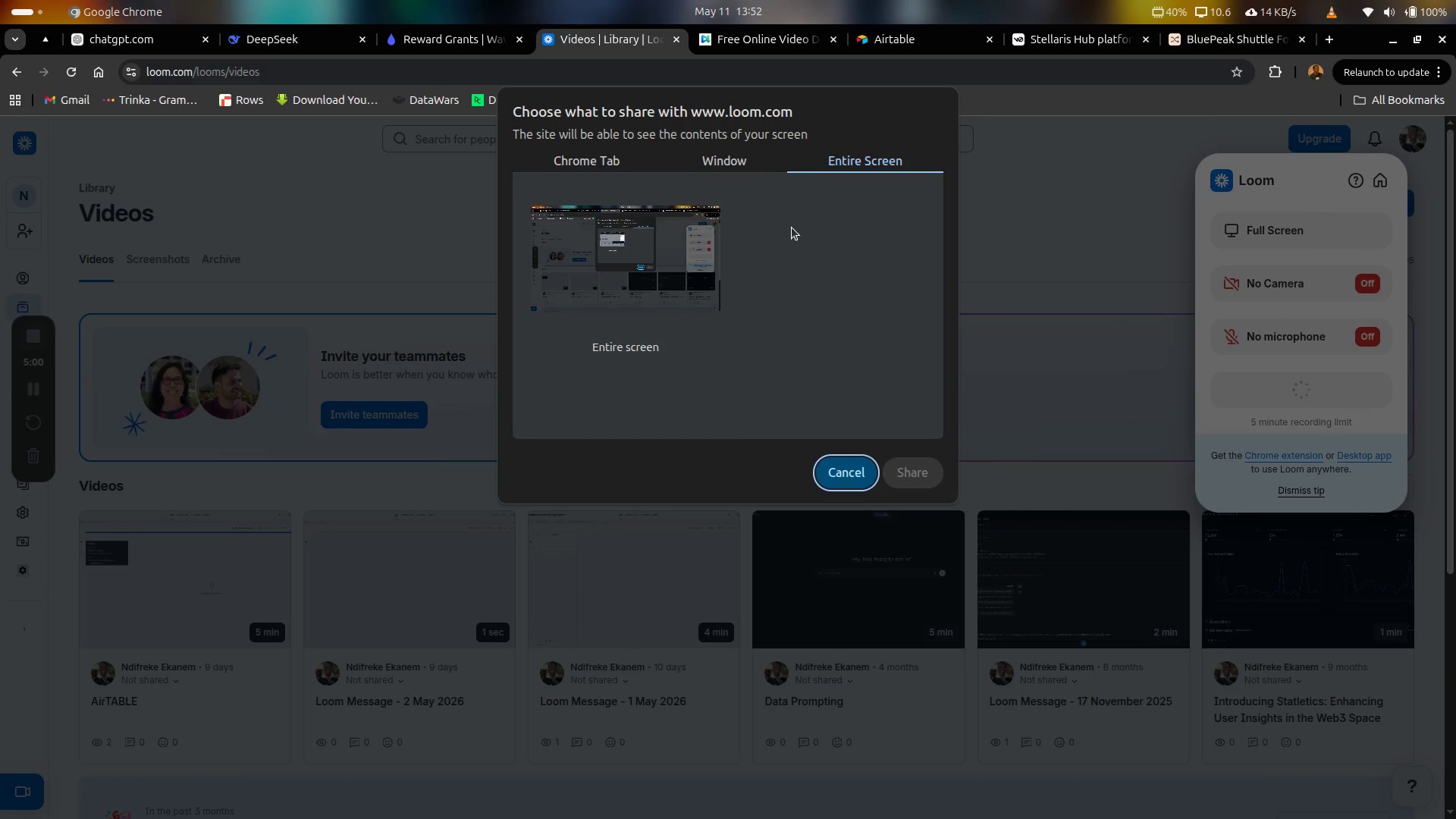 
left_click([610, 161])
 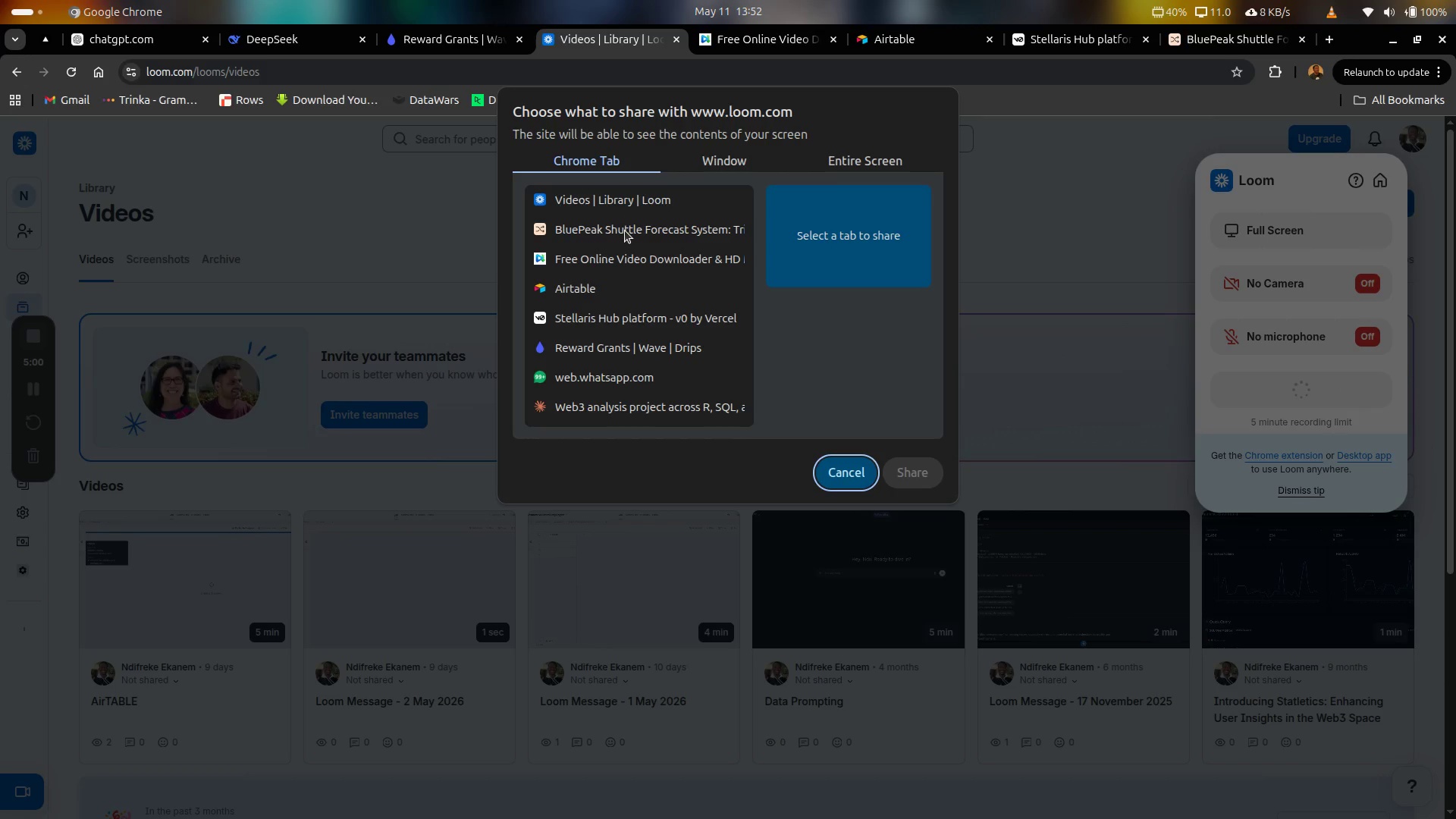 
left_click([625, 231])
 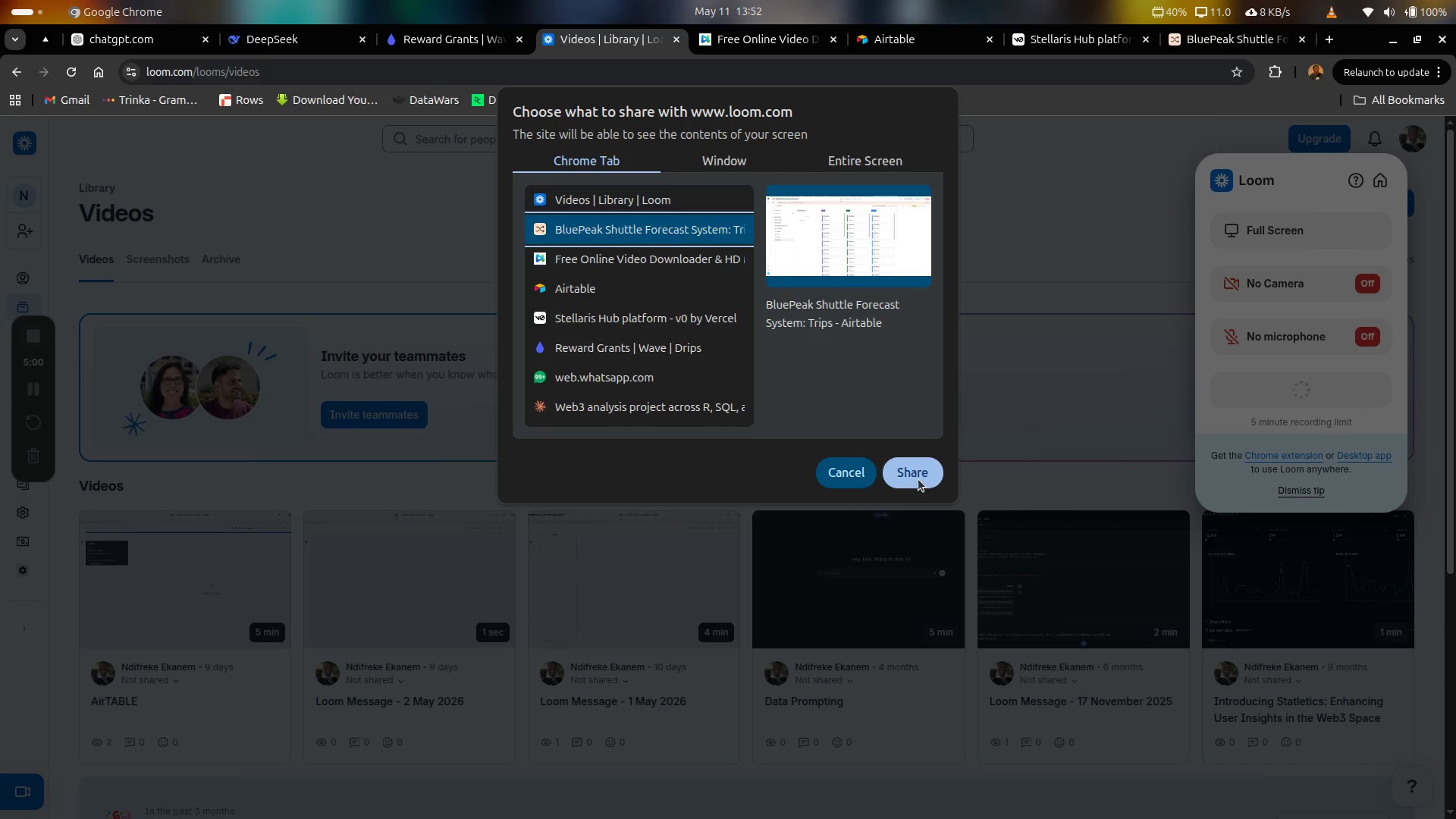 
left_click([913, 470])
 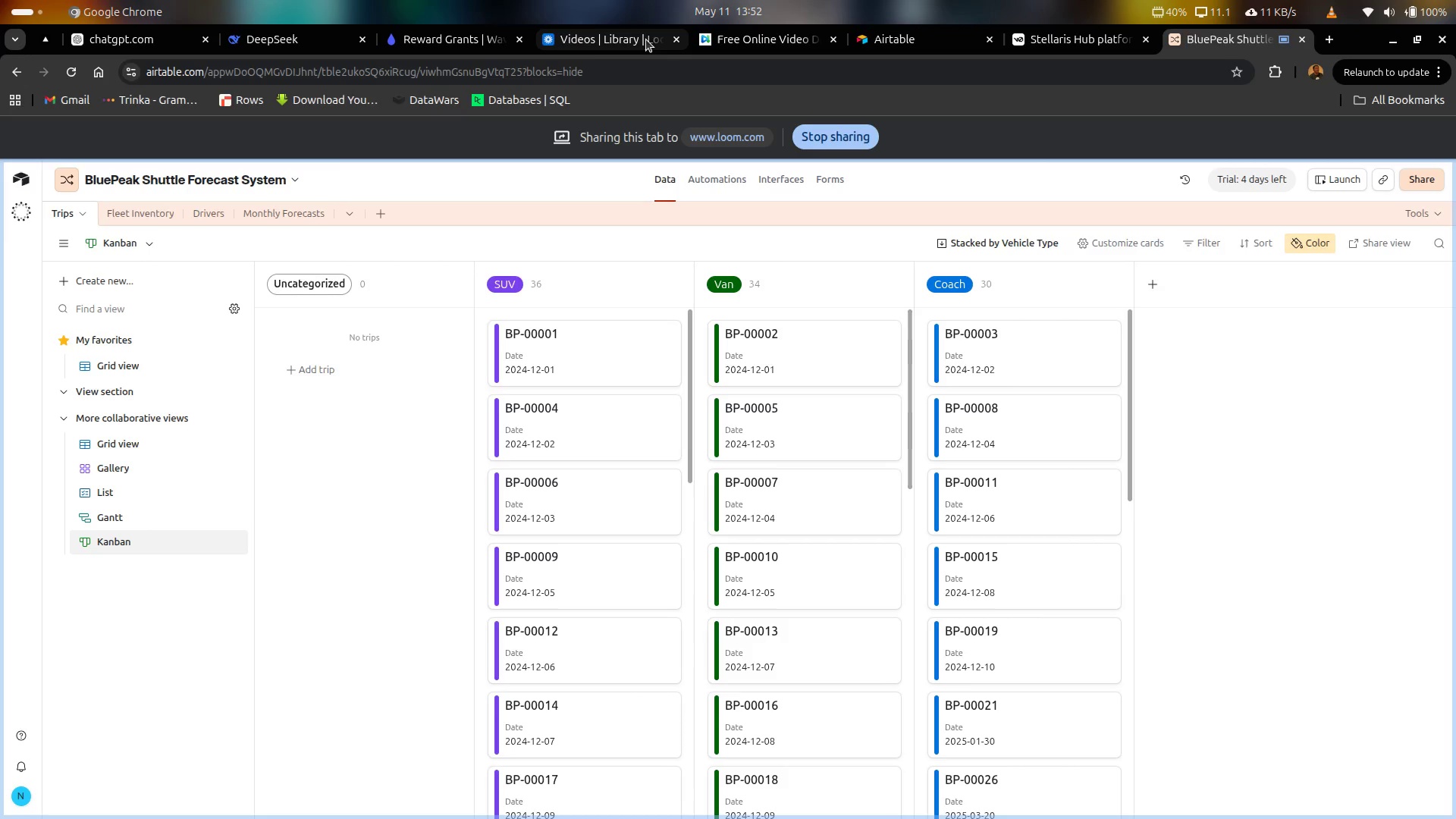 
left_click([614, 42])
 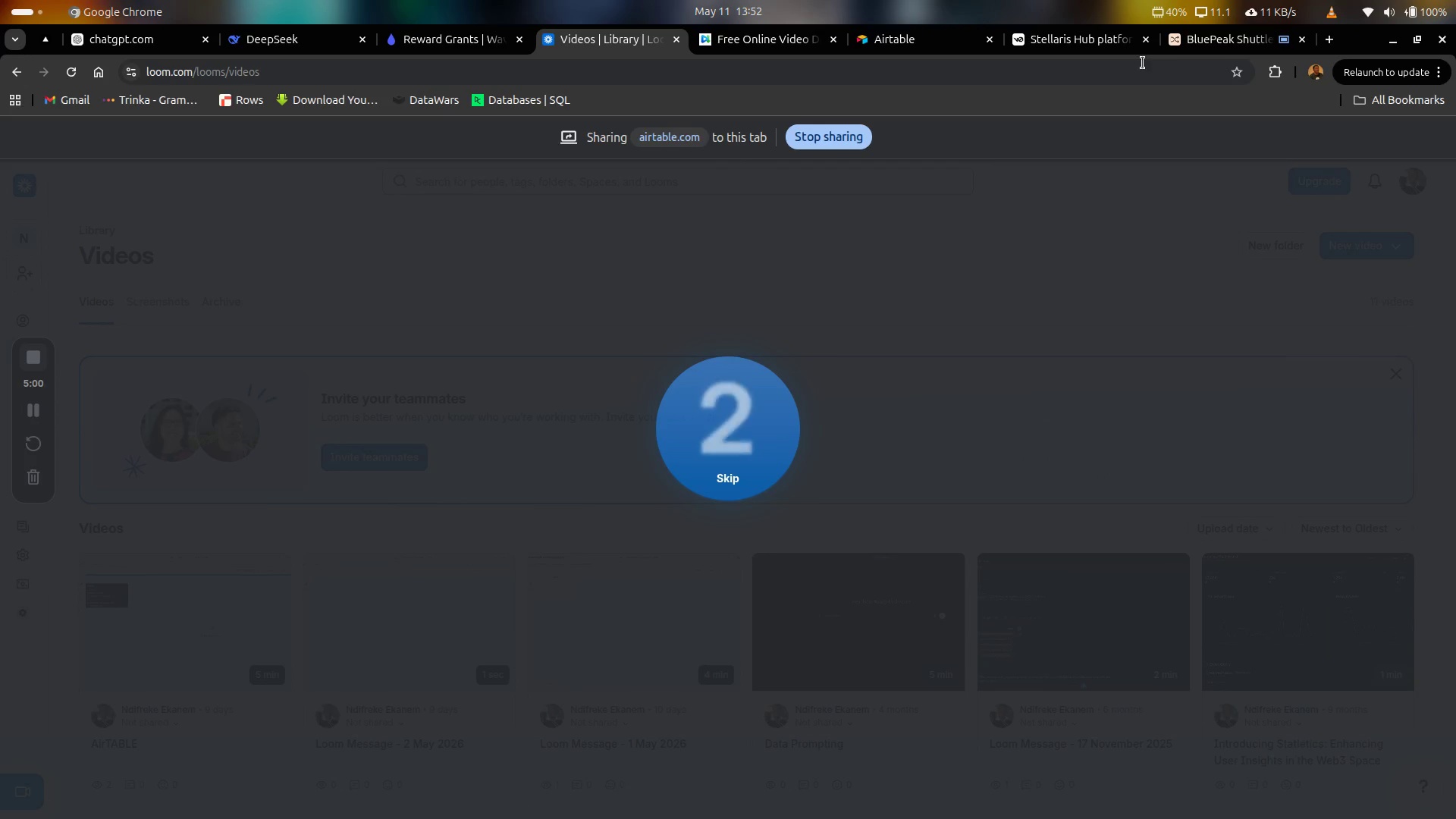 
left_click([1183, 39])
 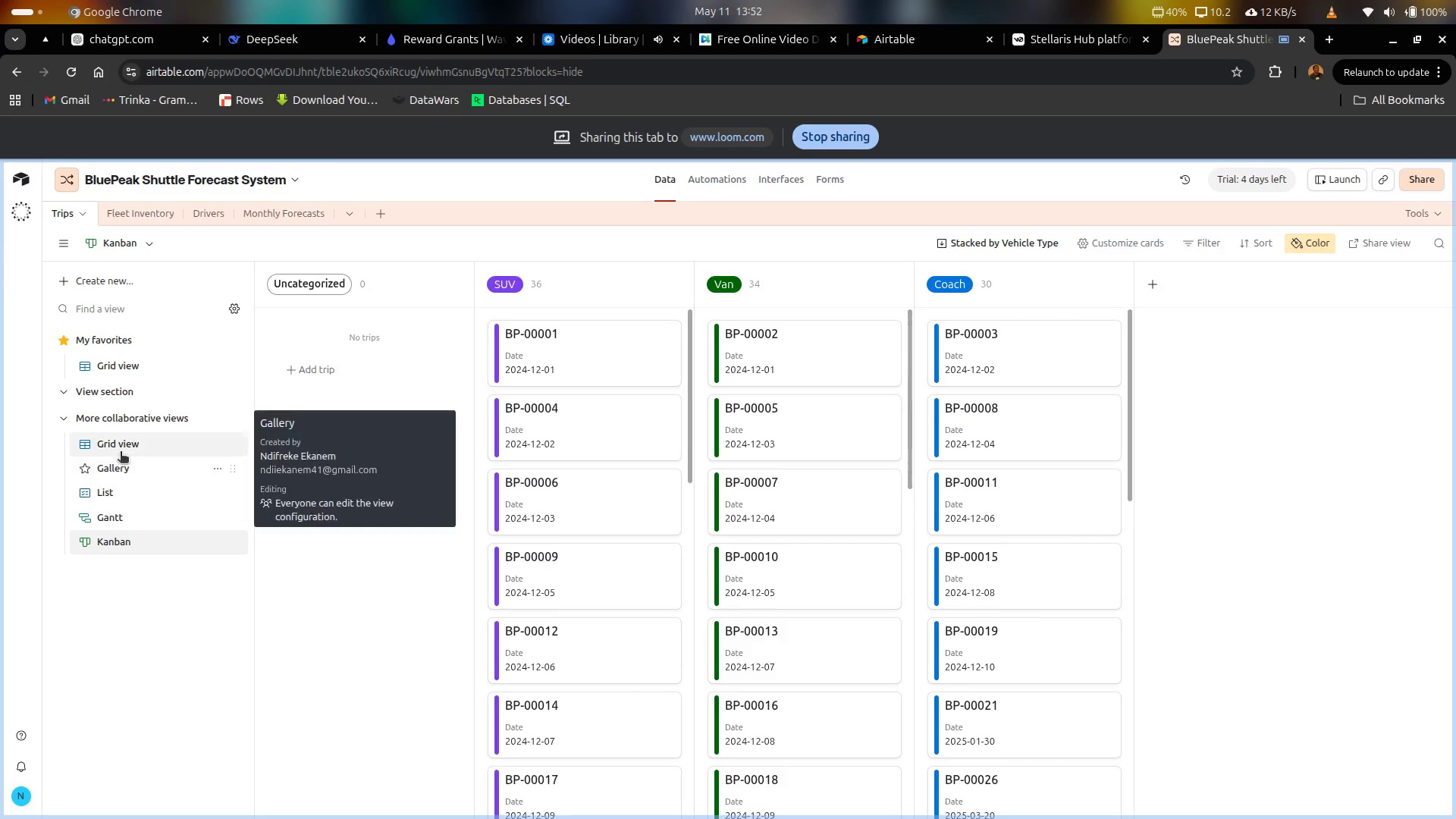 
left_click([121, 447])
 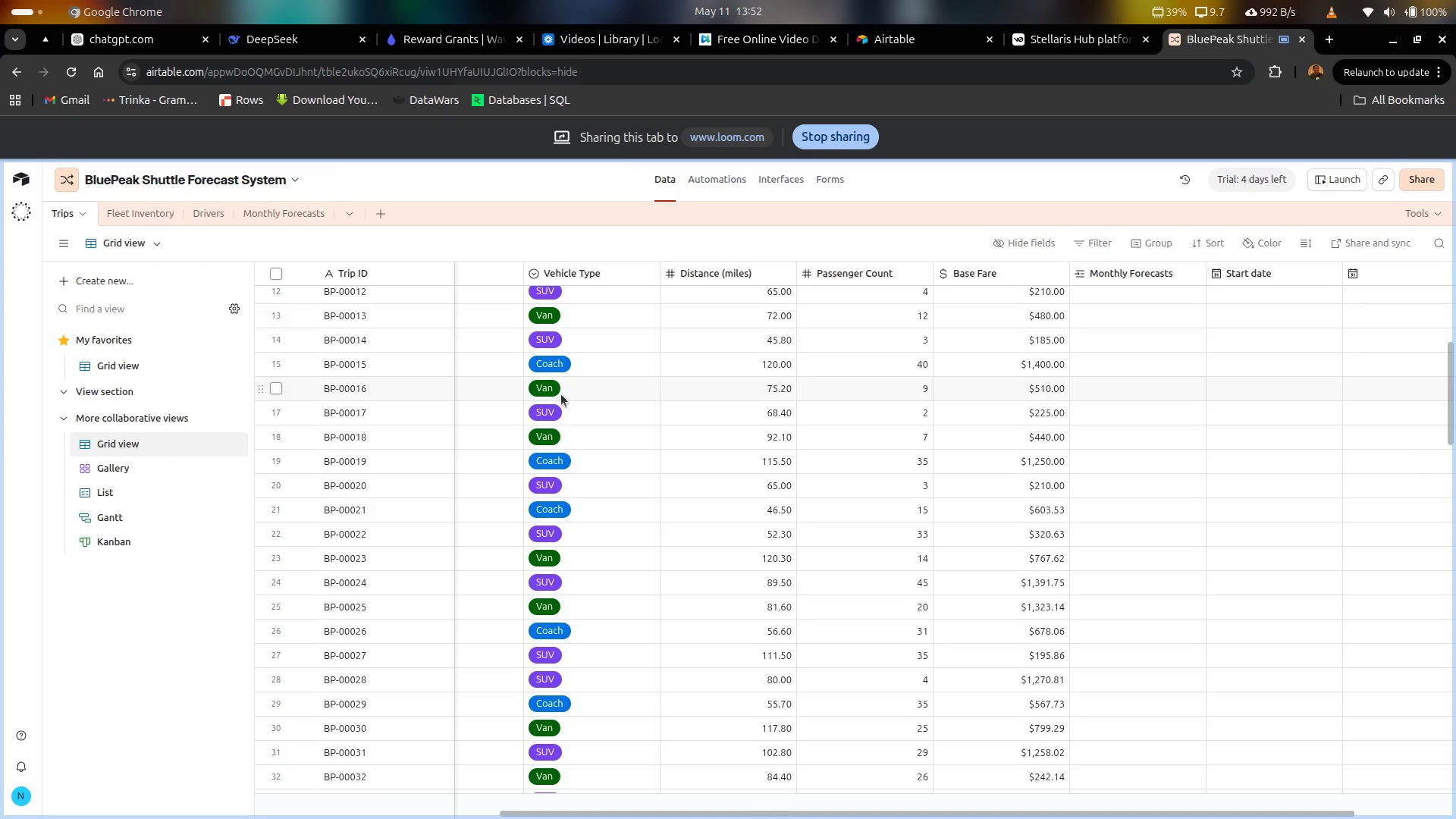 
scroll: coordinate [545, 293], scroll_direction: up, amount: 9.0
 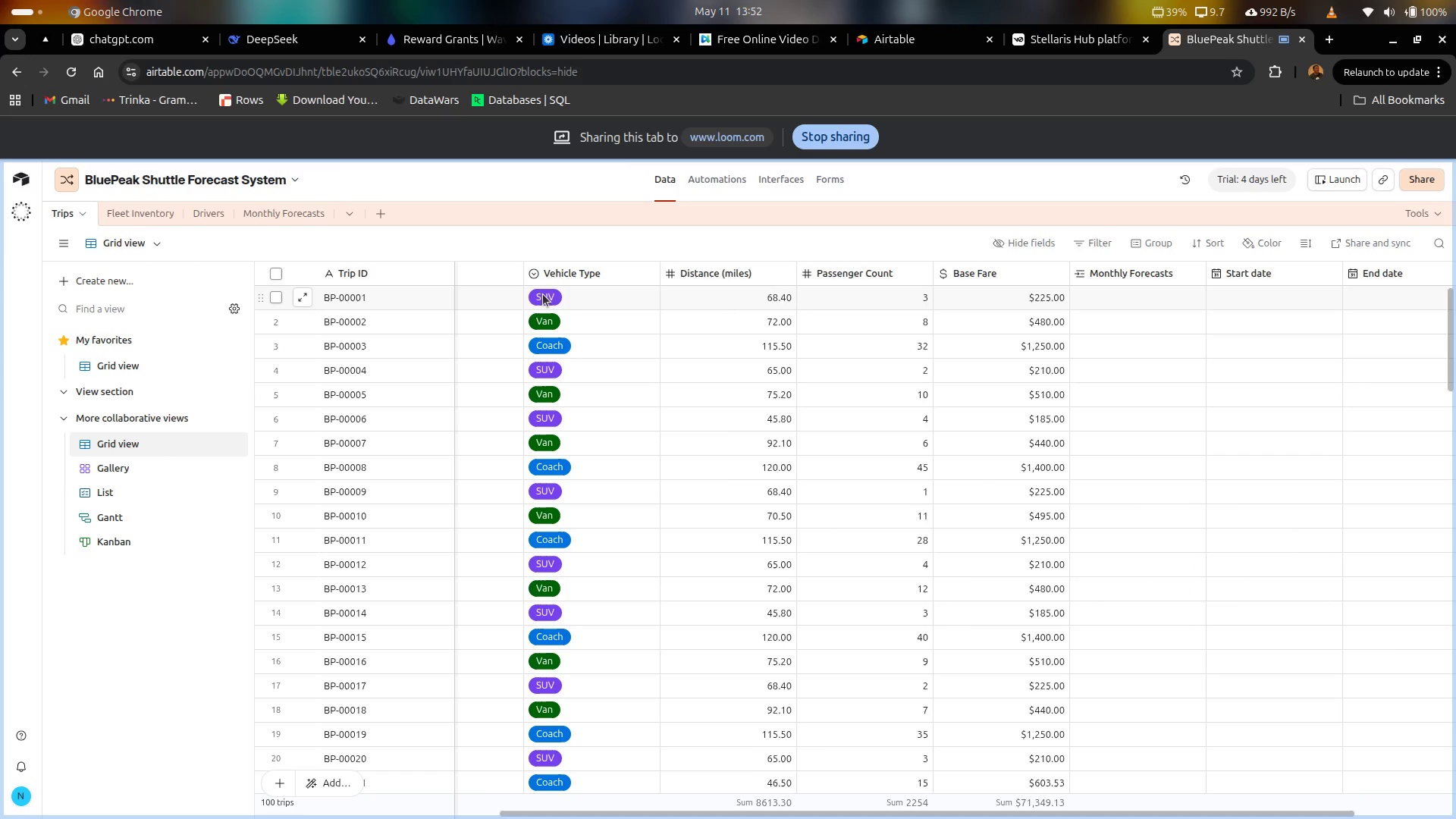 
left_click([543, 293])
 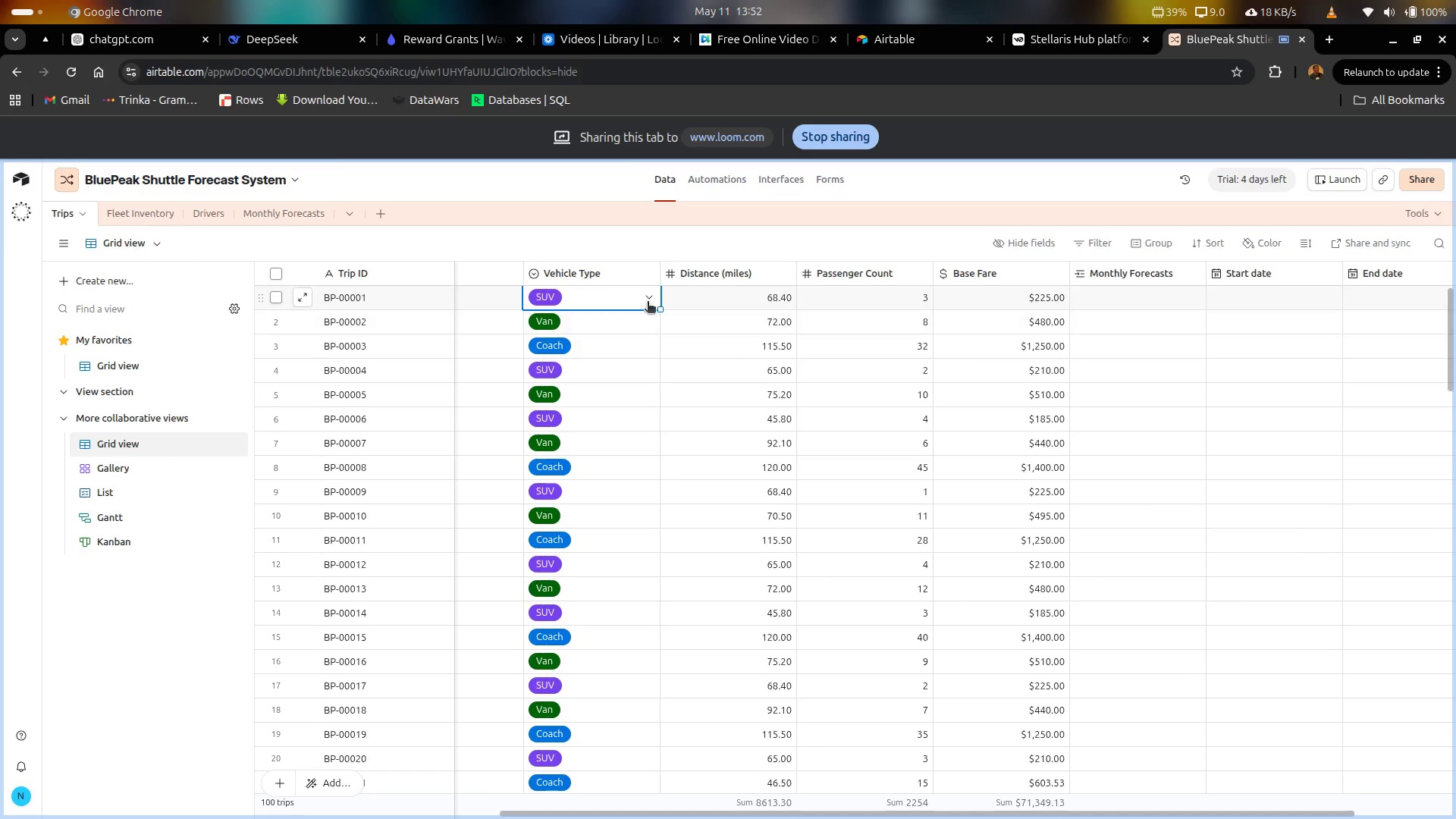 
left_click([650, 298])
 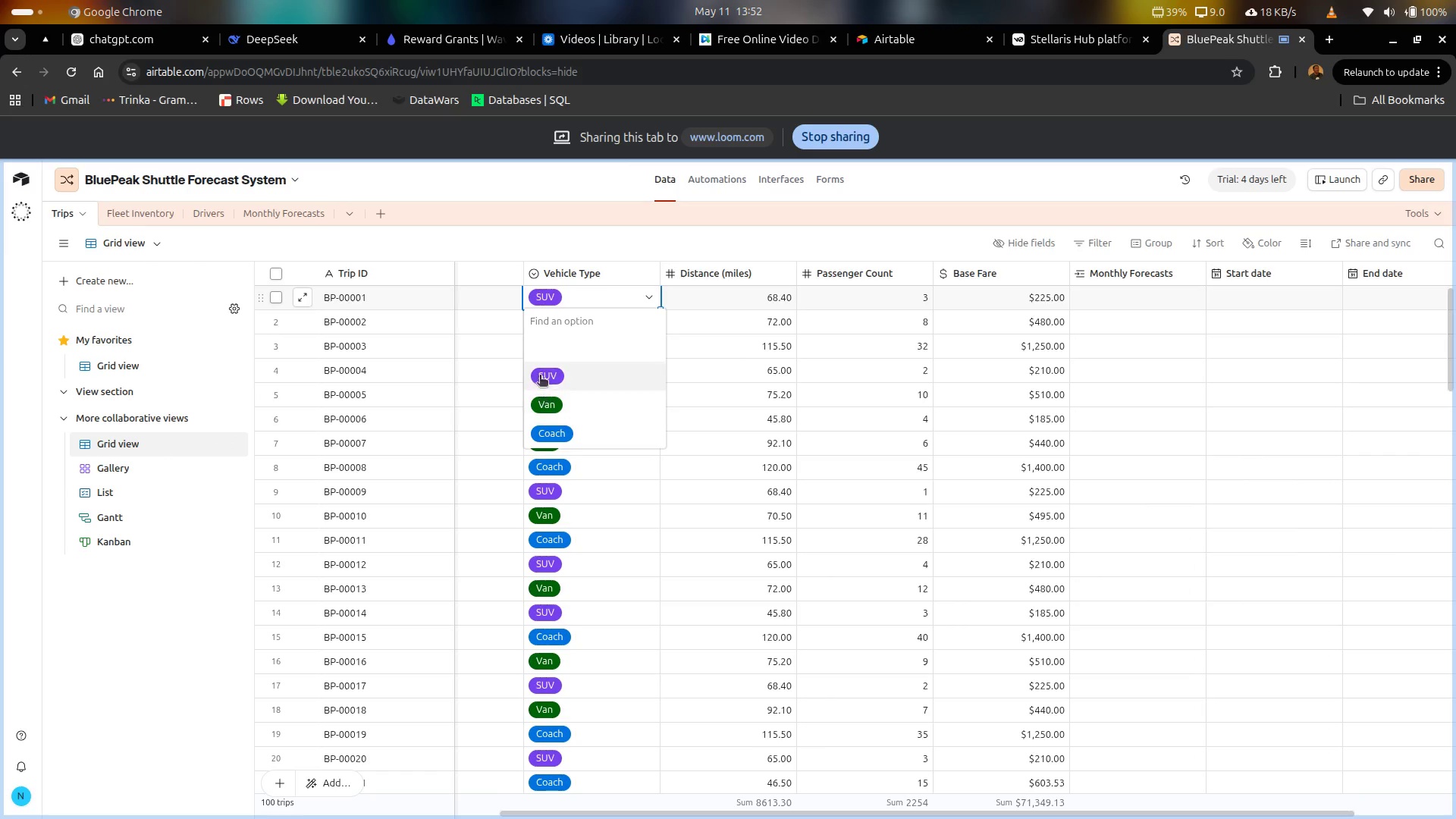 
left_click([540, 372])
 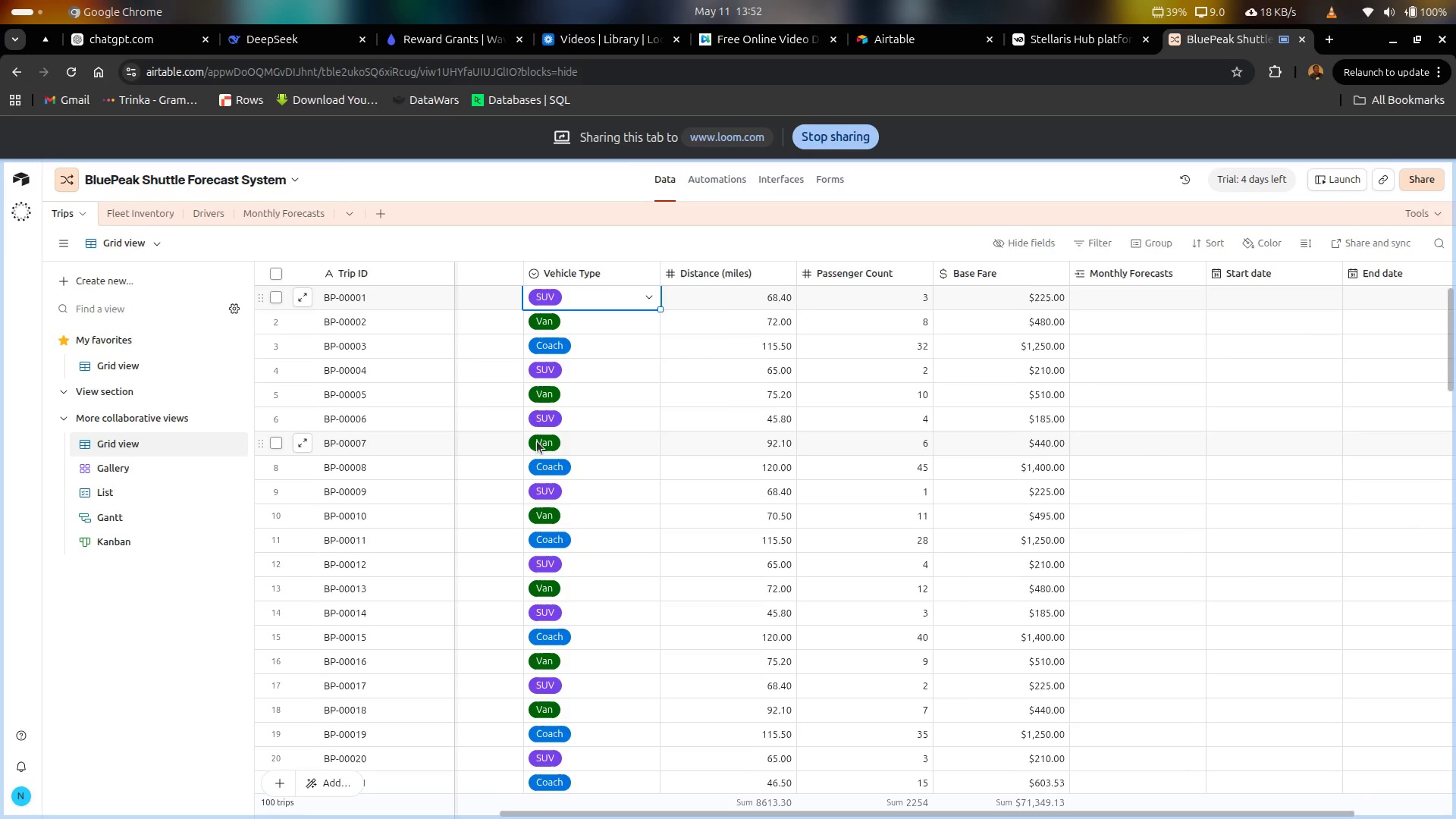 
scroll: coordinate [537, 441], scroll_direction: down, amount: 14.0
 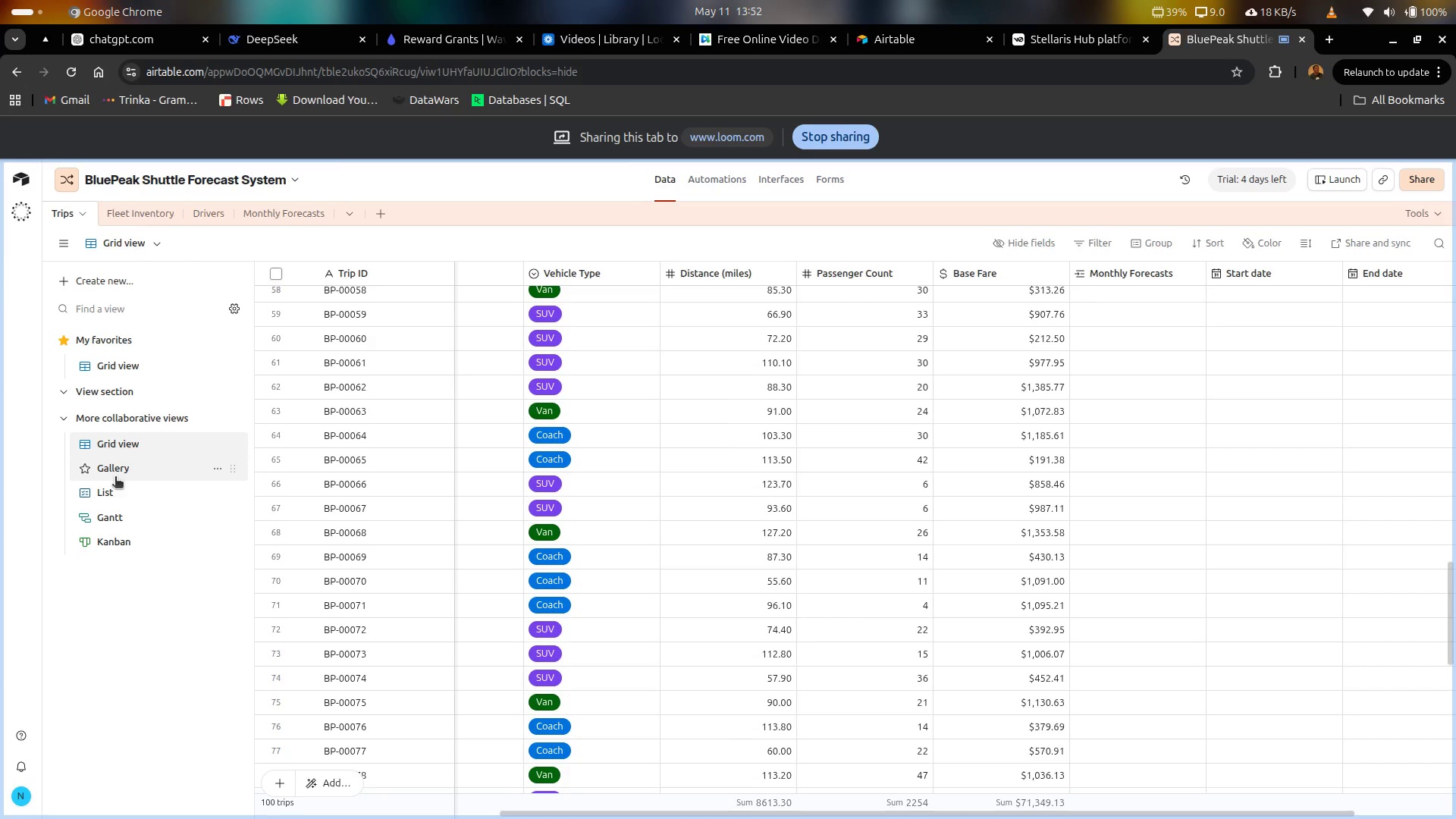 
left_click([113, 478])
 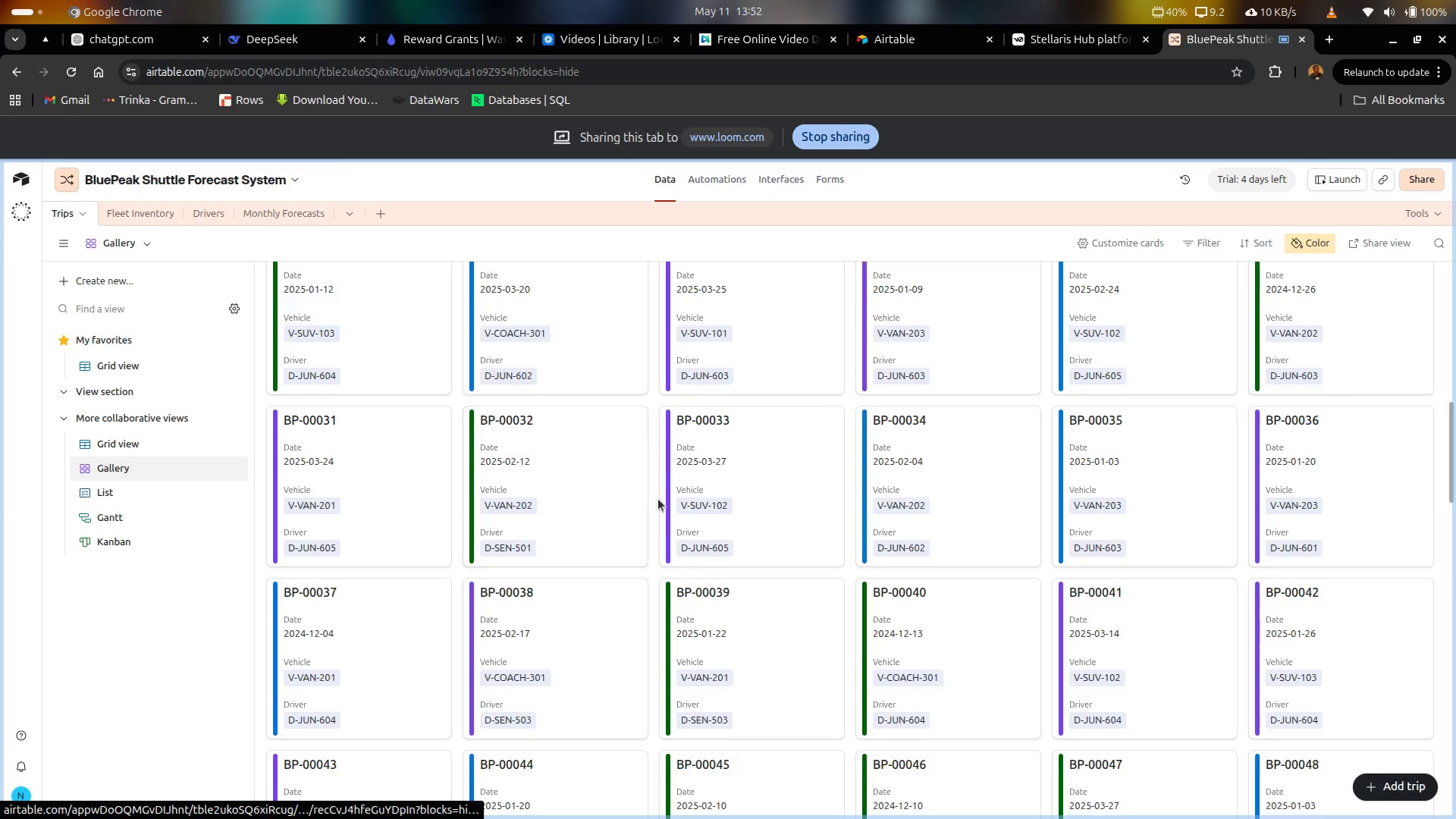 
scroll: coordinate [656, 601], scroll_direction: up, amount: 24.0
 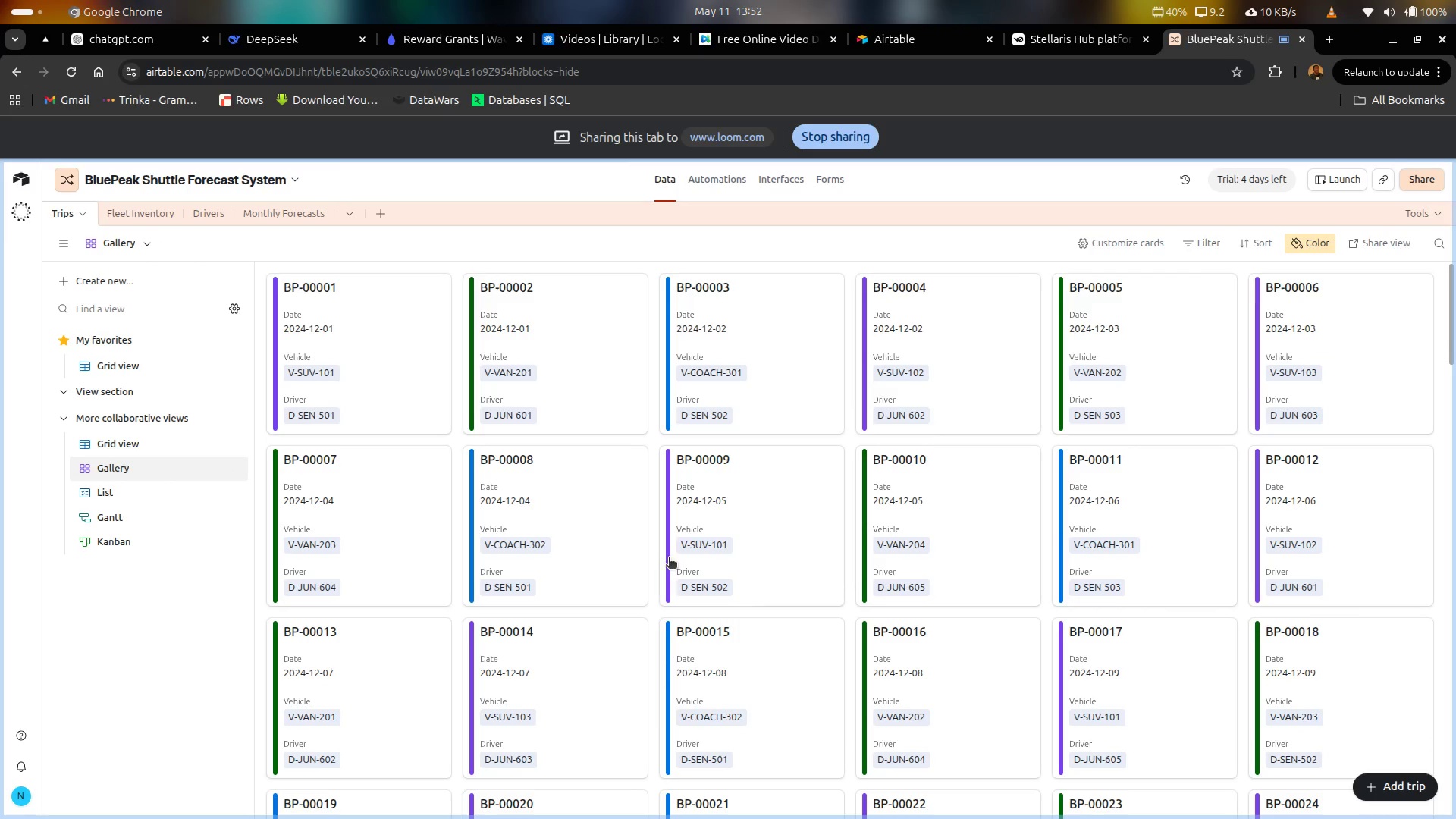 
scroll: coordinate [670, 550], scroll_direction: down, amount: 21.0
 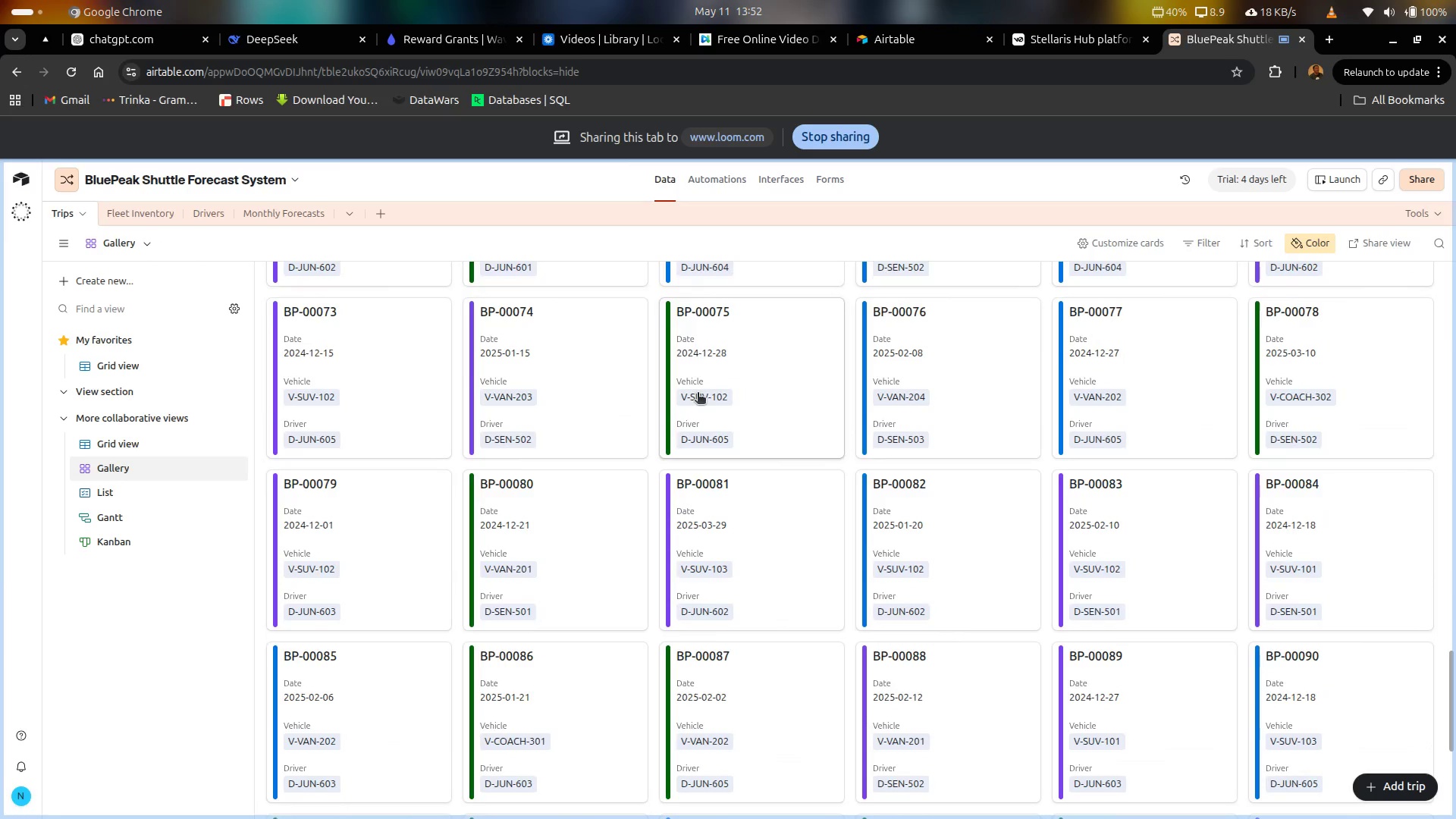 
left_click([698, 394])
 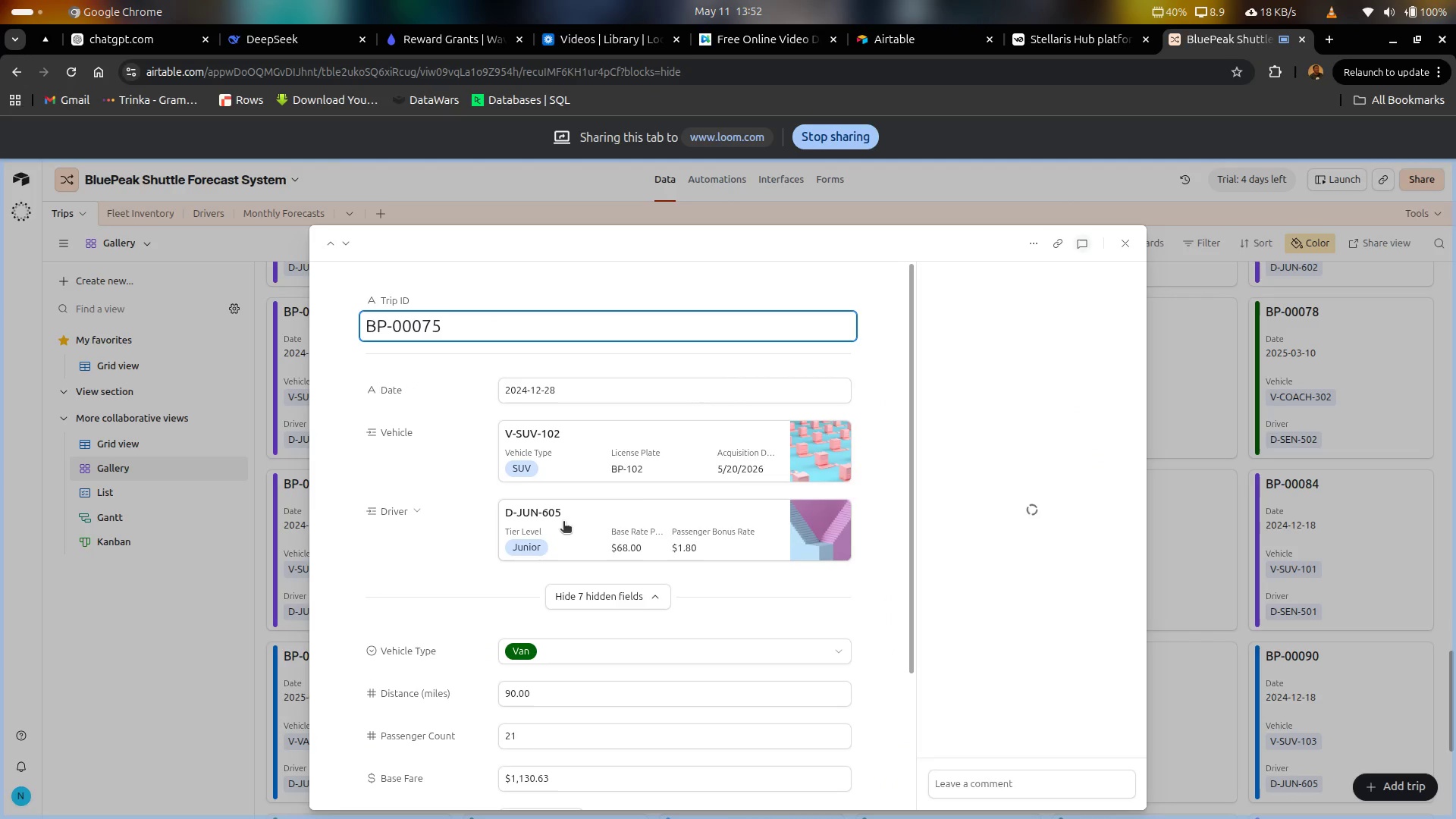 
scroll: coordinate [717, 494], scroll_direction: down, amount: 3.0
 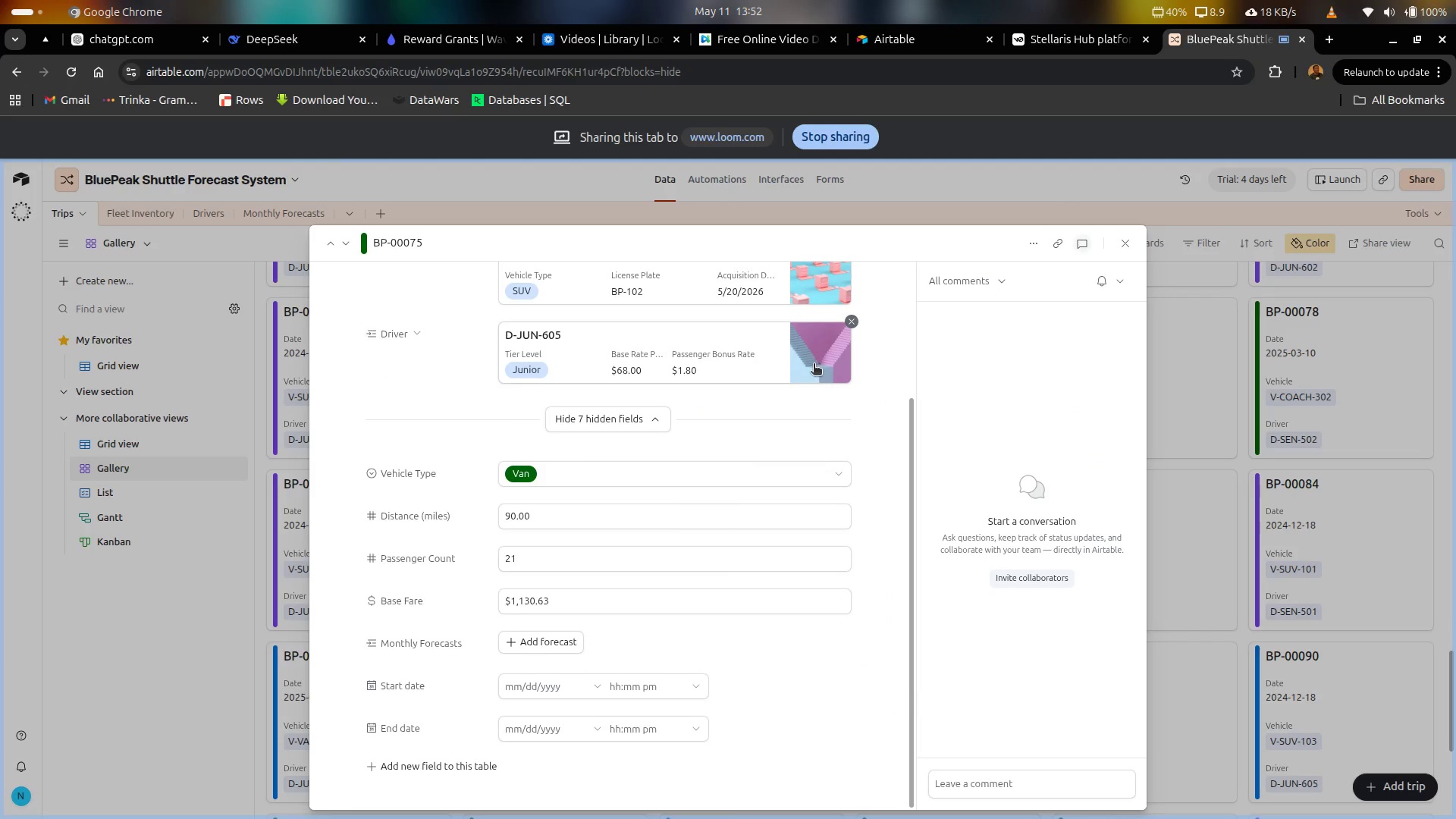 
left_click([813, 365])
 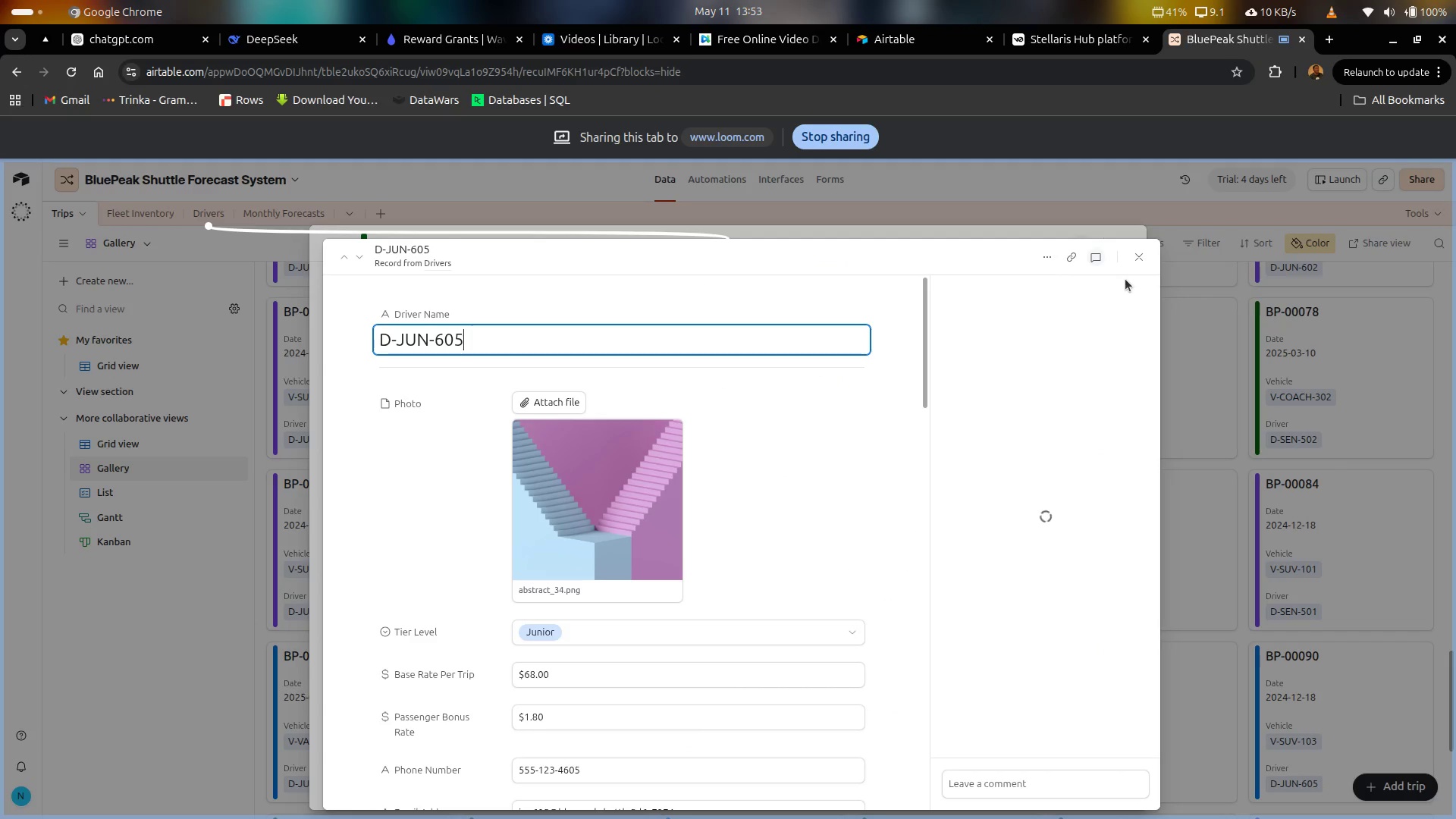 
left_click([1131, 262])
 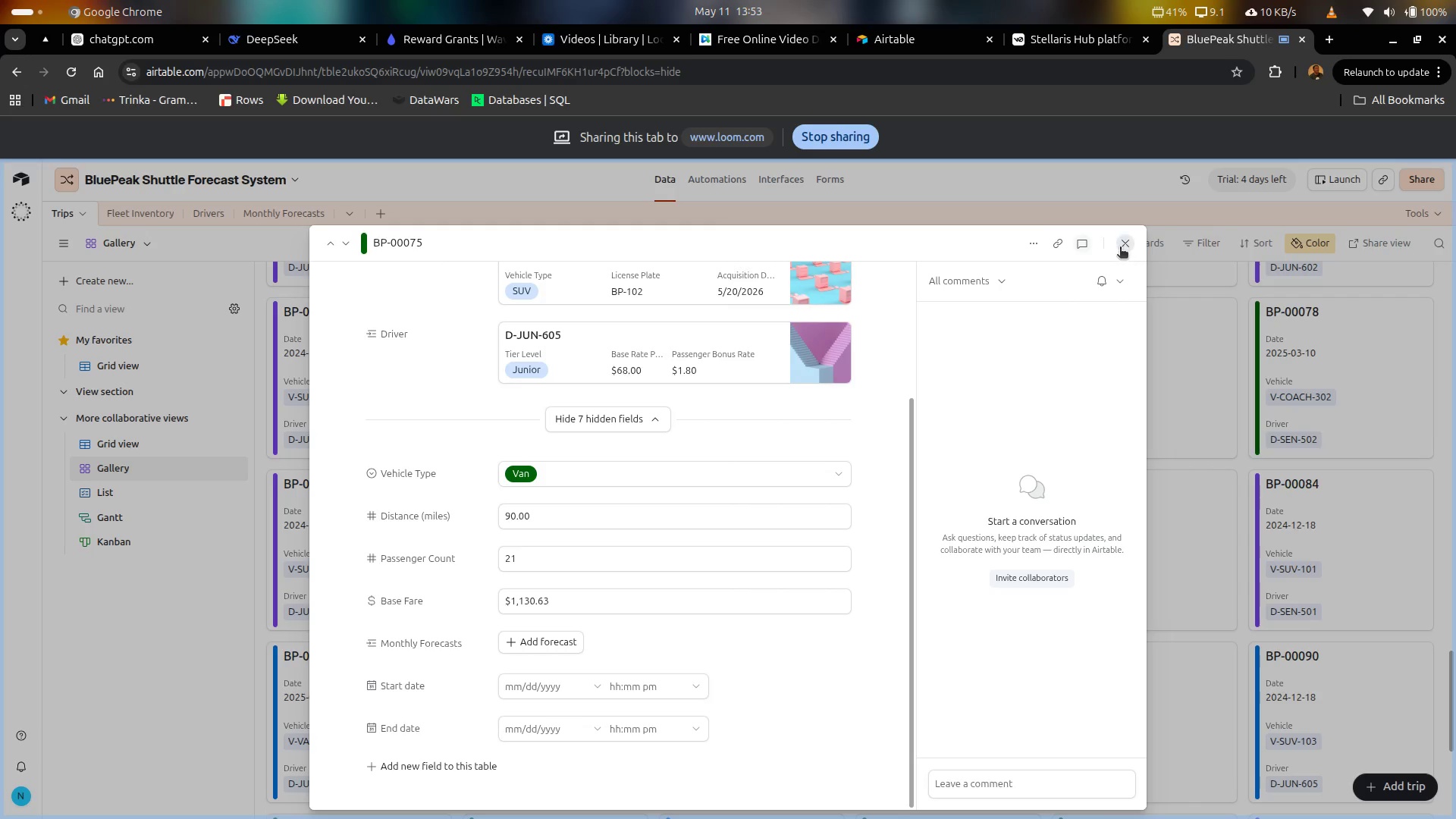 
left_click([1120, 247])
 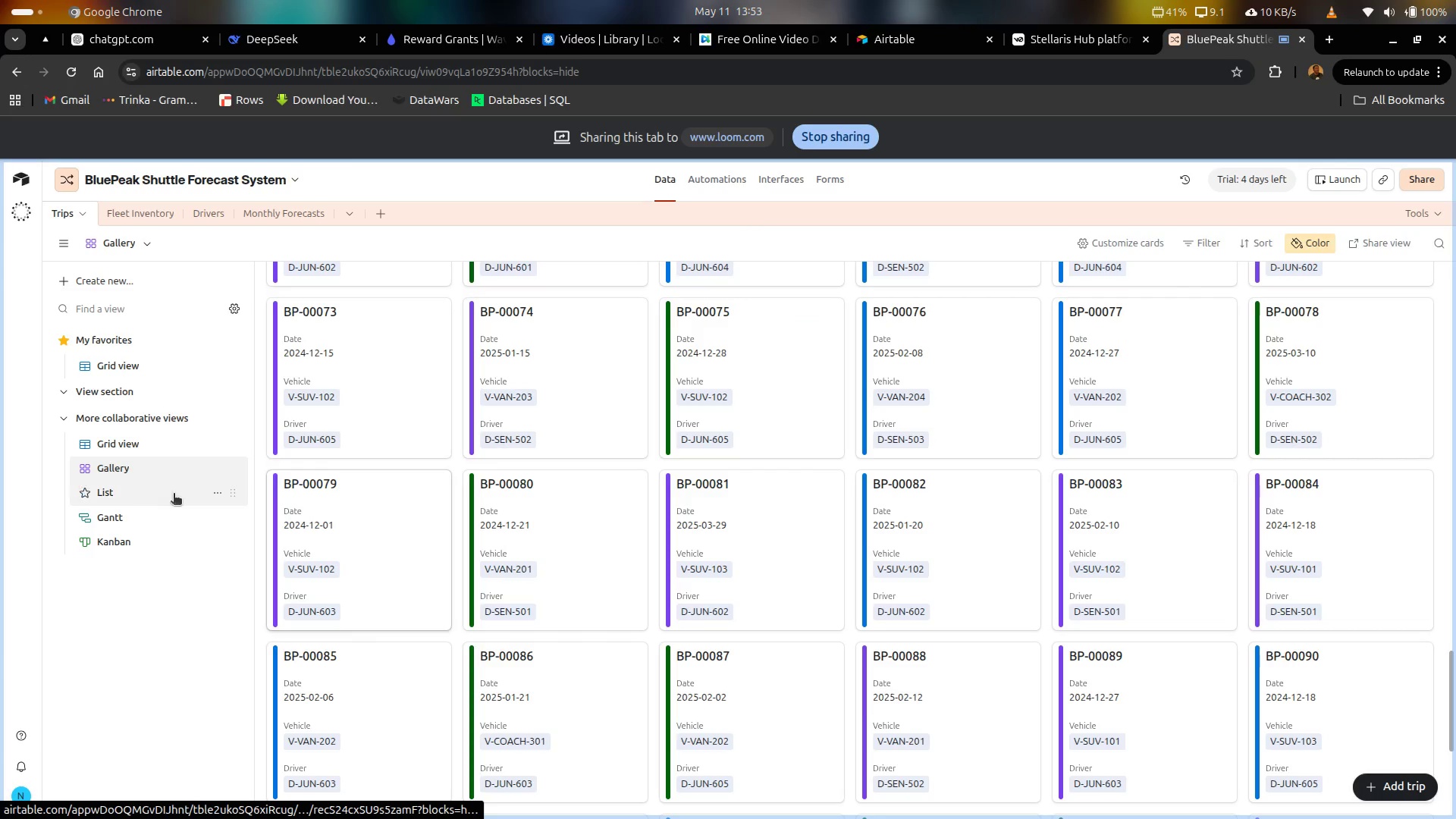 
left_click([144, 496])
 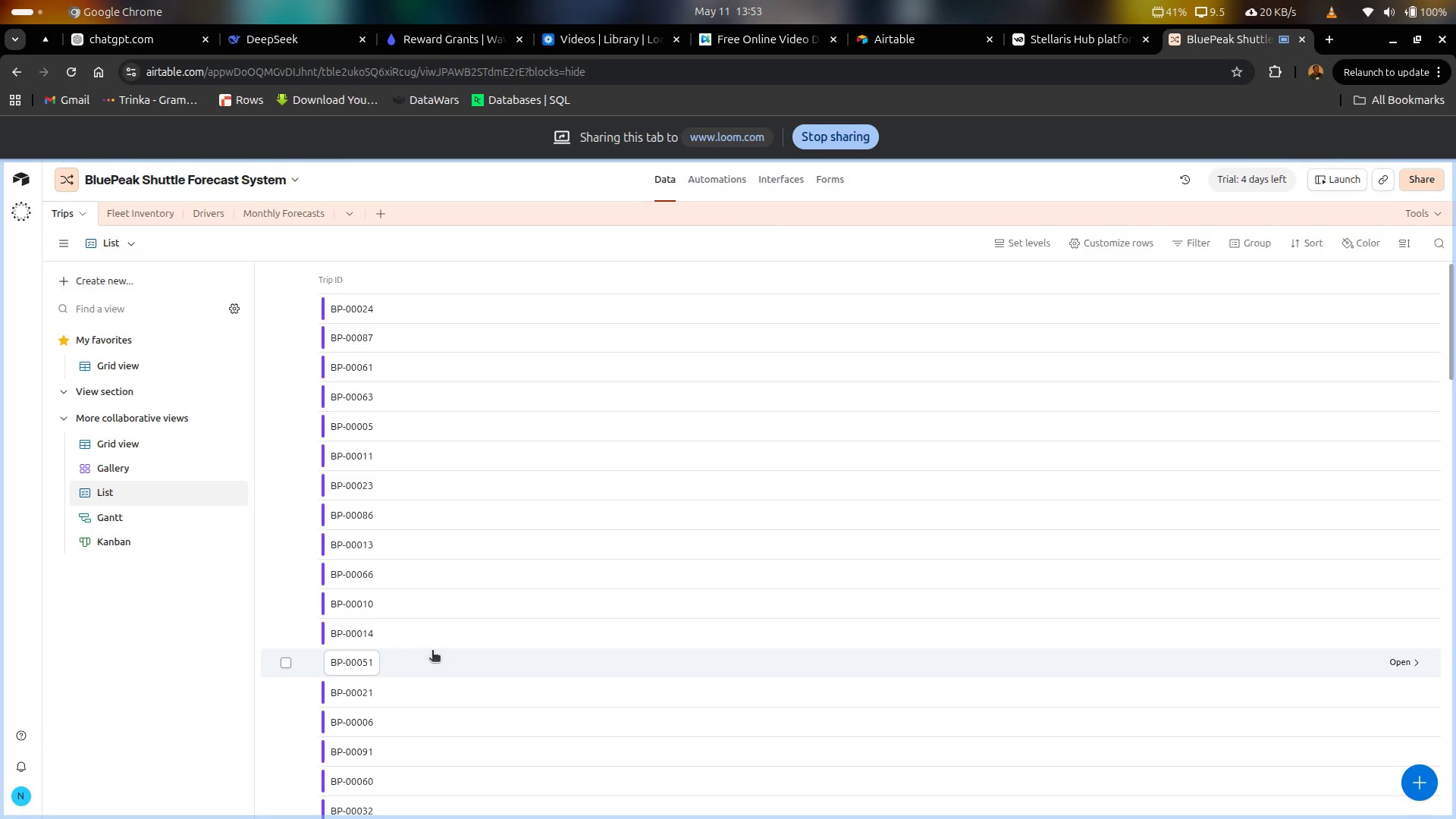 
scroll: coordinate [404, 606], scroll_direction: down, amount: 24.0
 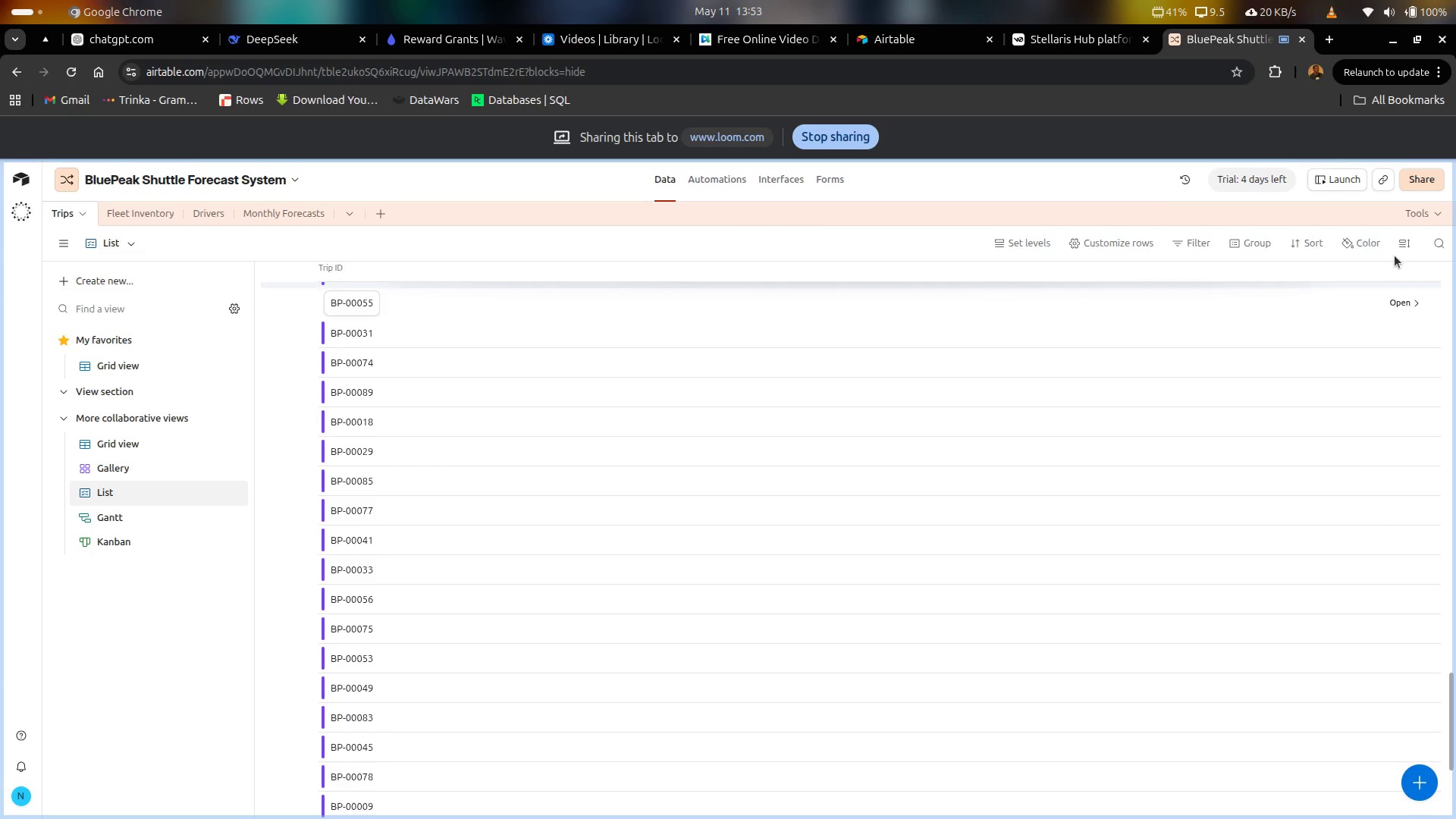 
left_click([1356, 240])
 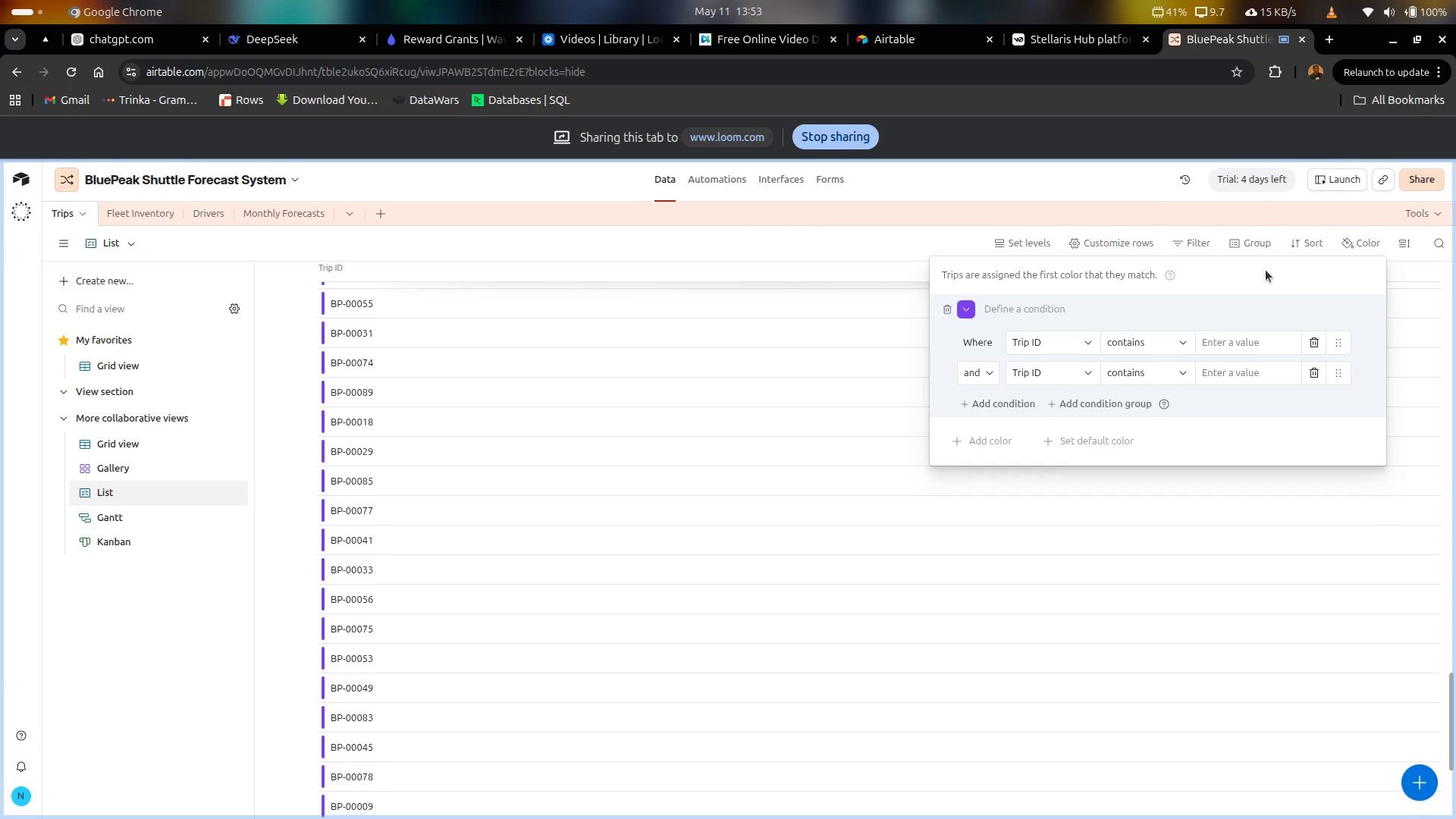 
left_click([697, 413])
 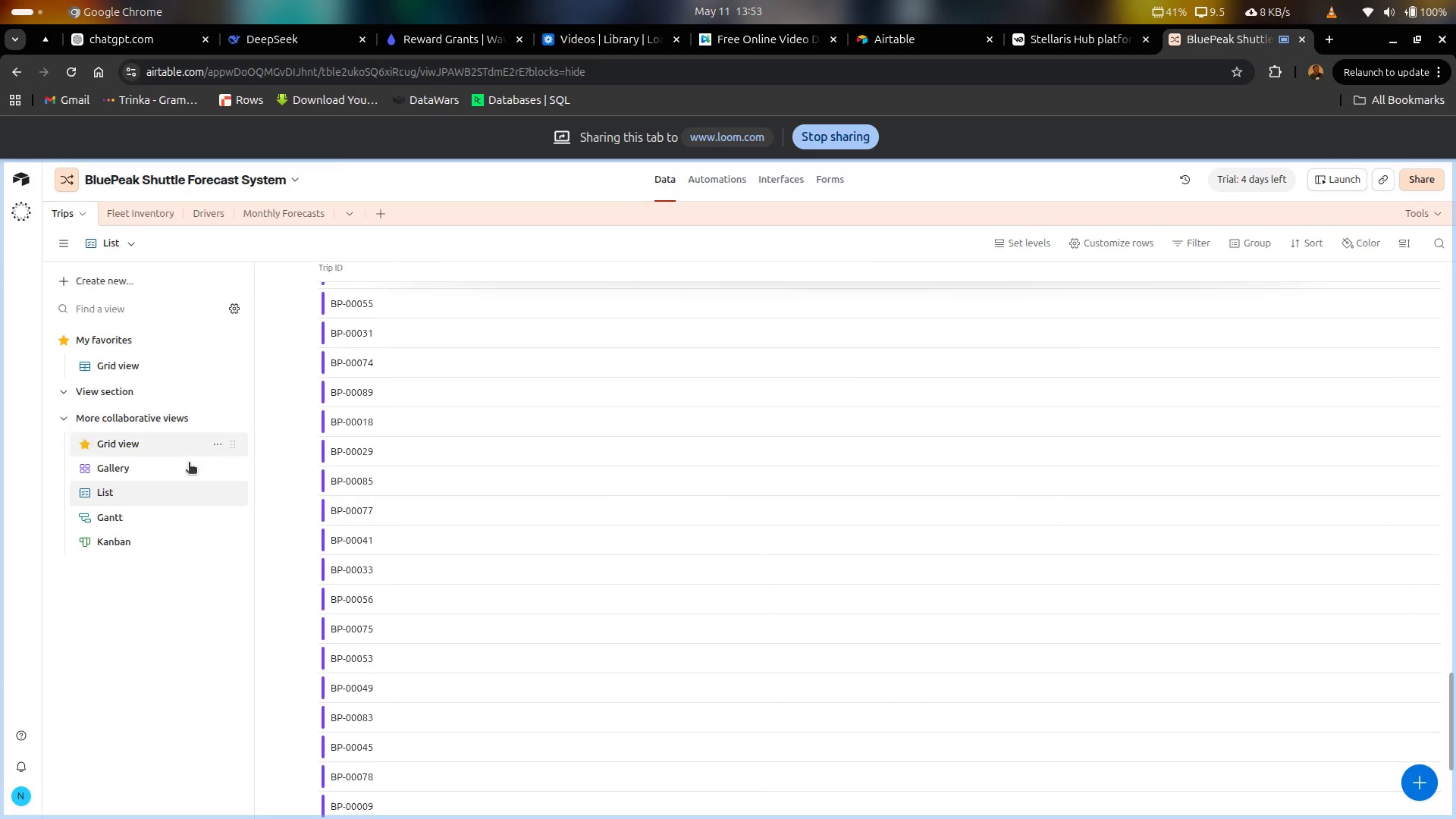 
left_click([154, 510])
 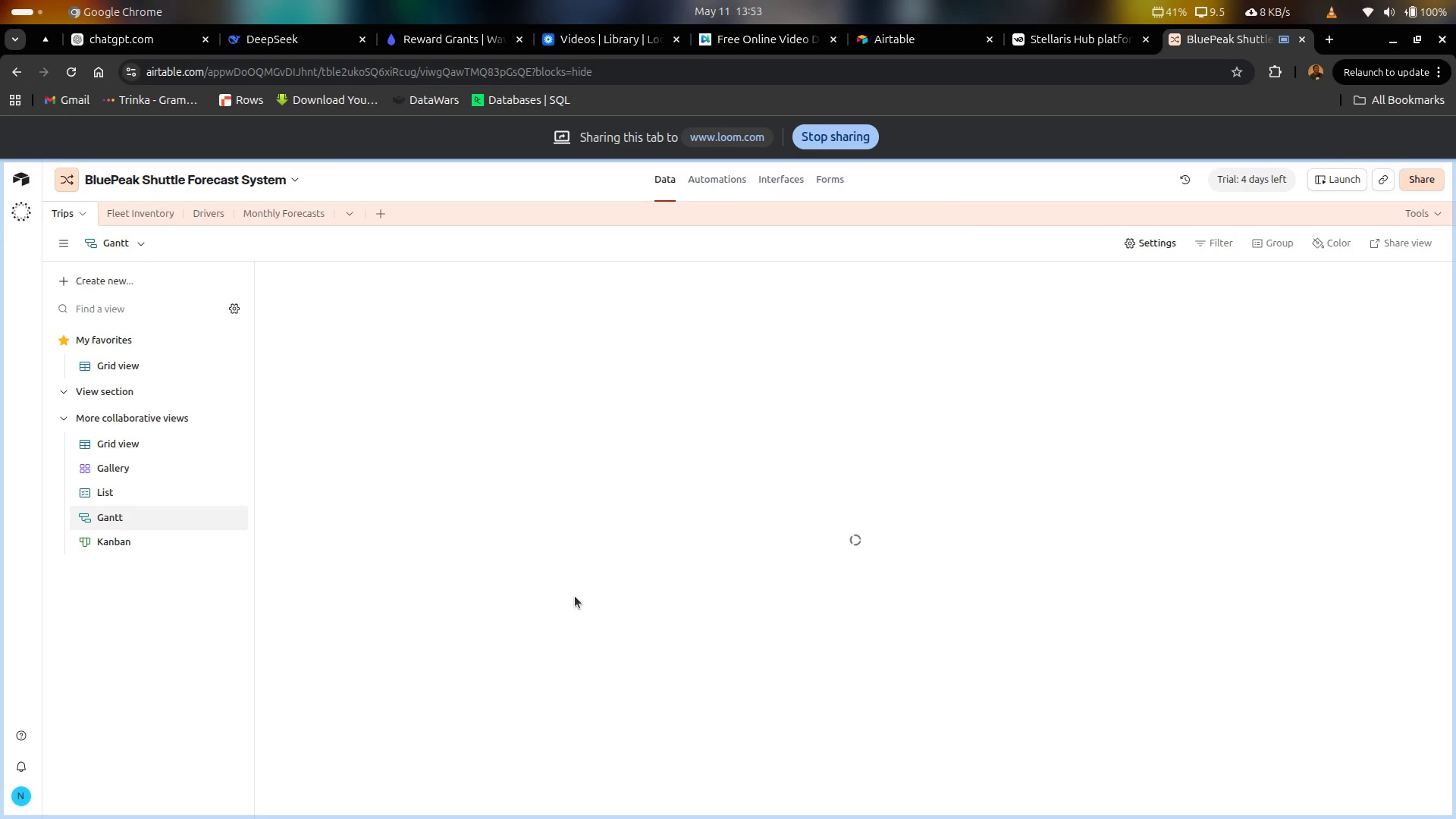 
wait(5.86)
 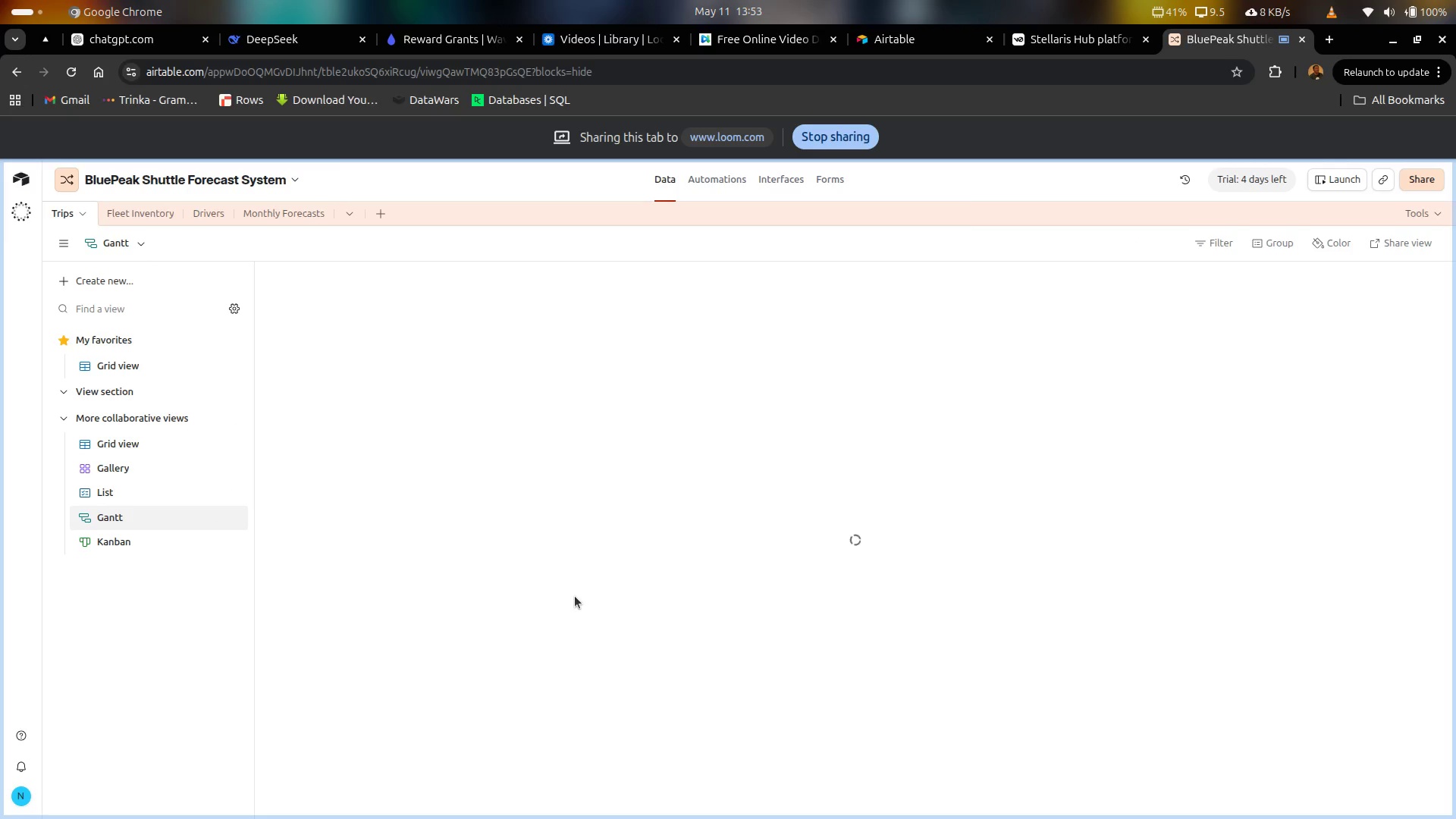 
scroll: coordinate [575, 596], scroll_direction: down, amount: 3.0
 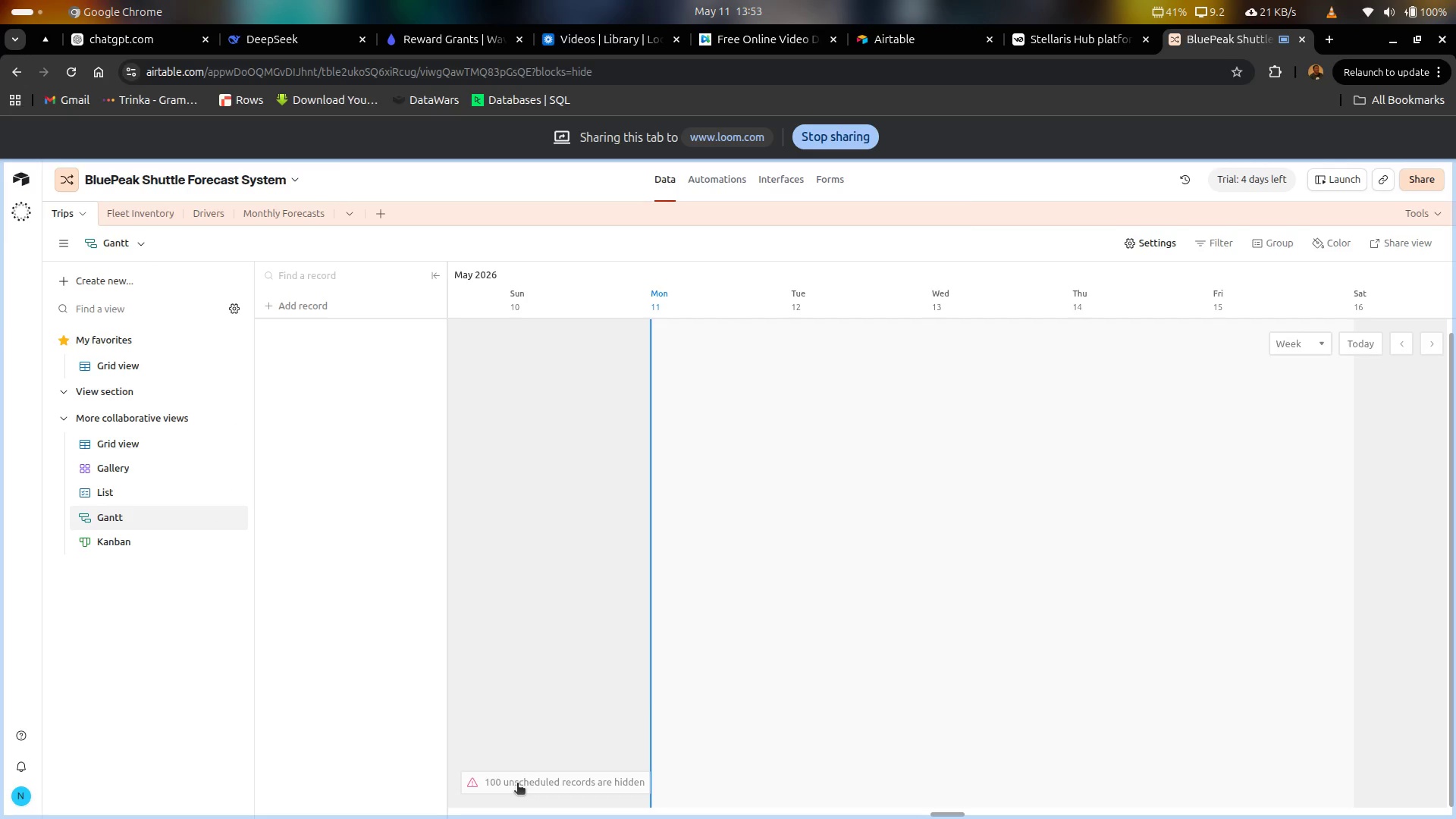 
left_click([517, 784])
 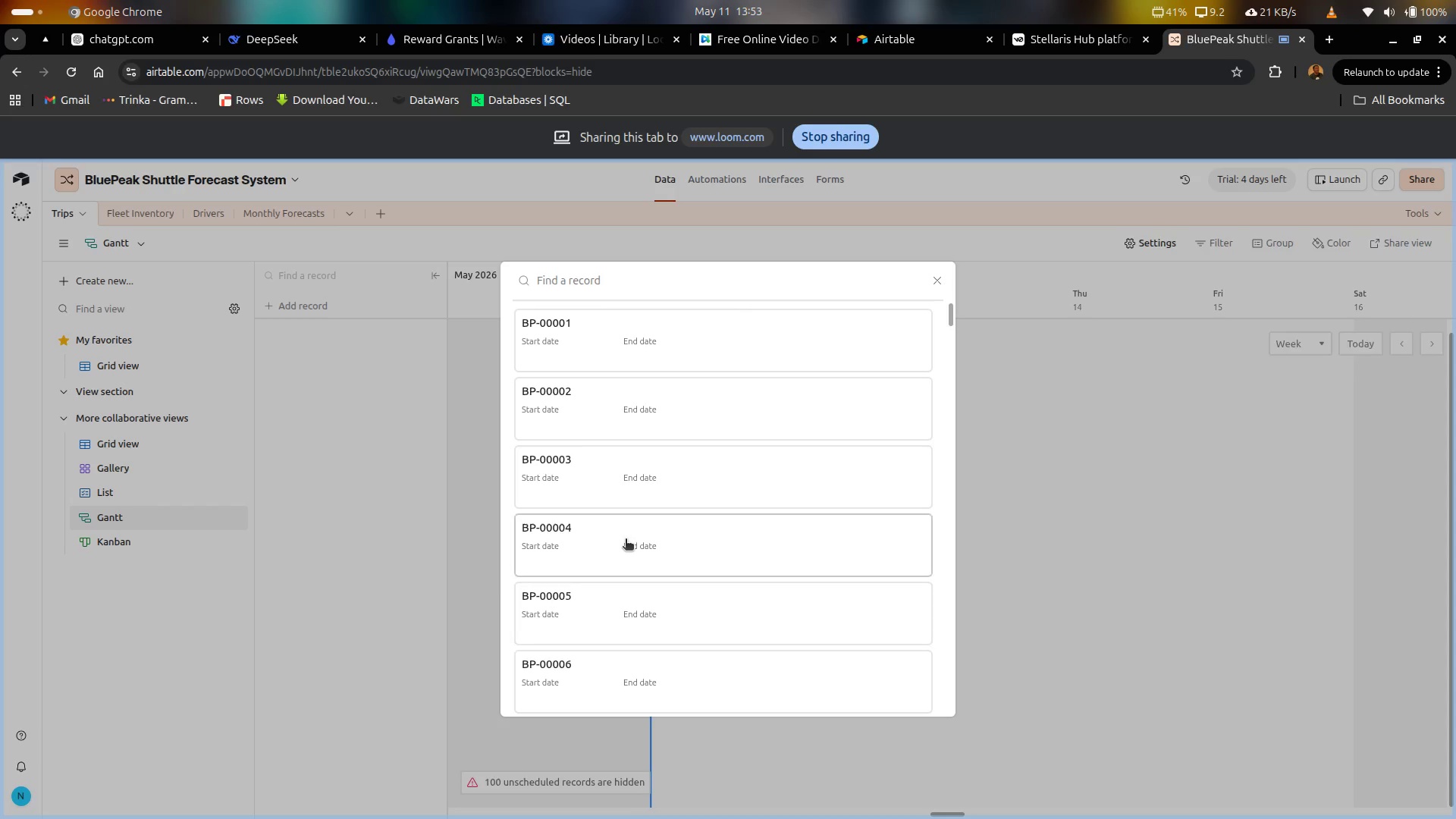 
scroll: coordinate [626, 540], scroll_direction: down, amount: 16.0
 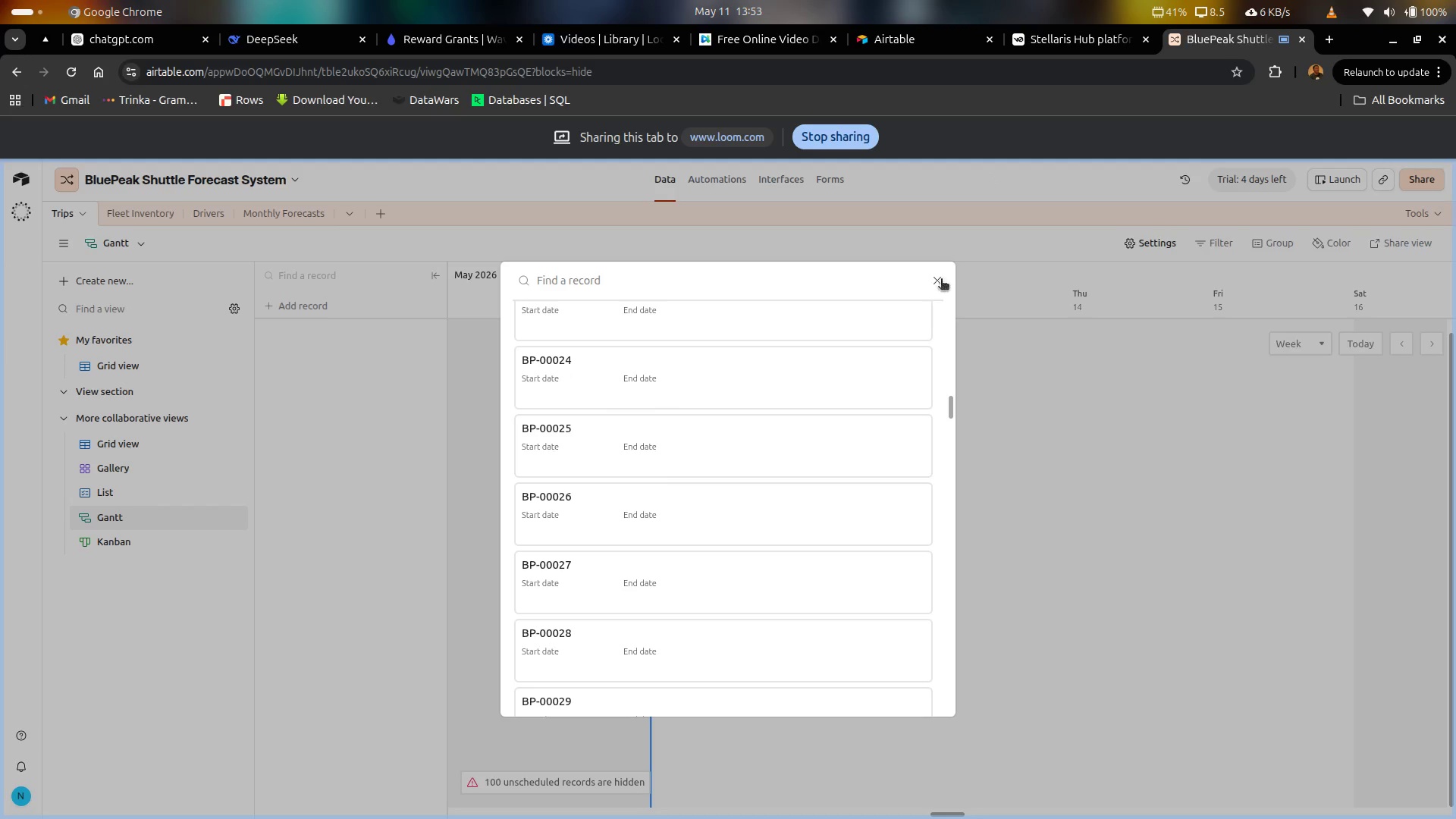 
left_click([940, 281])
 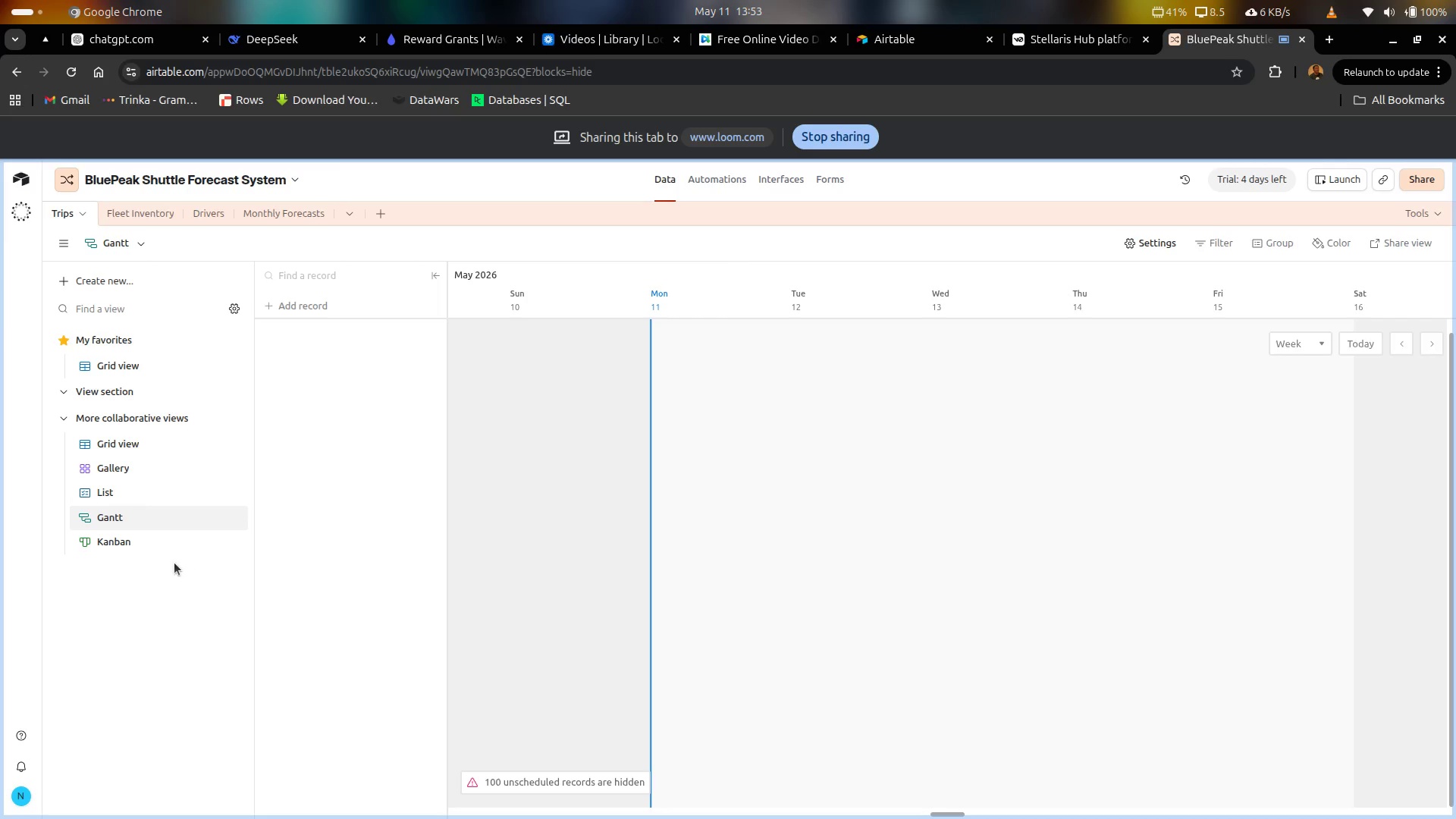 
left_click([158, 548])
 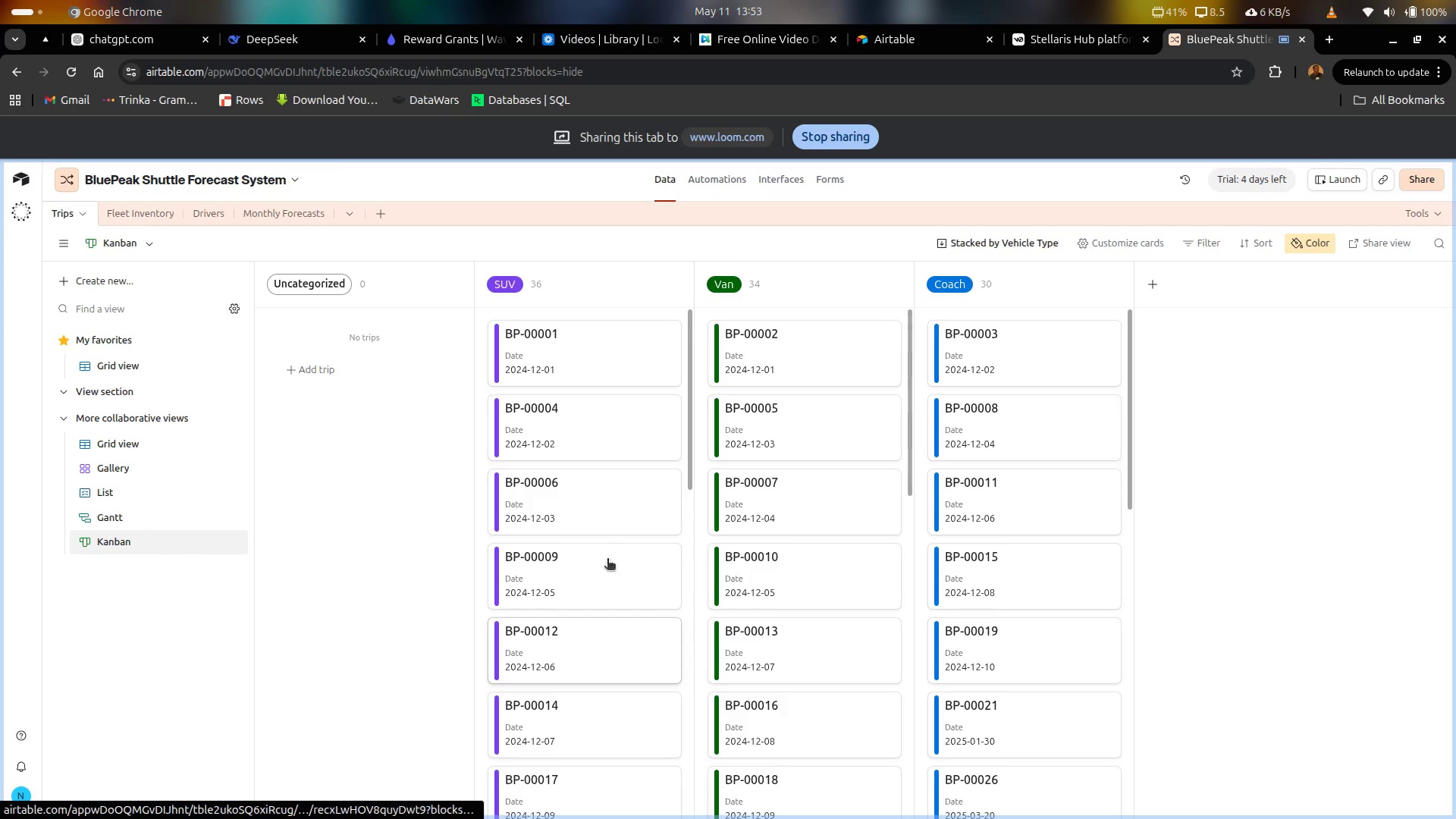 
scroll: coordinate [988, 497], scroll_direction: down, amount: 84.0
 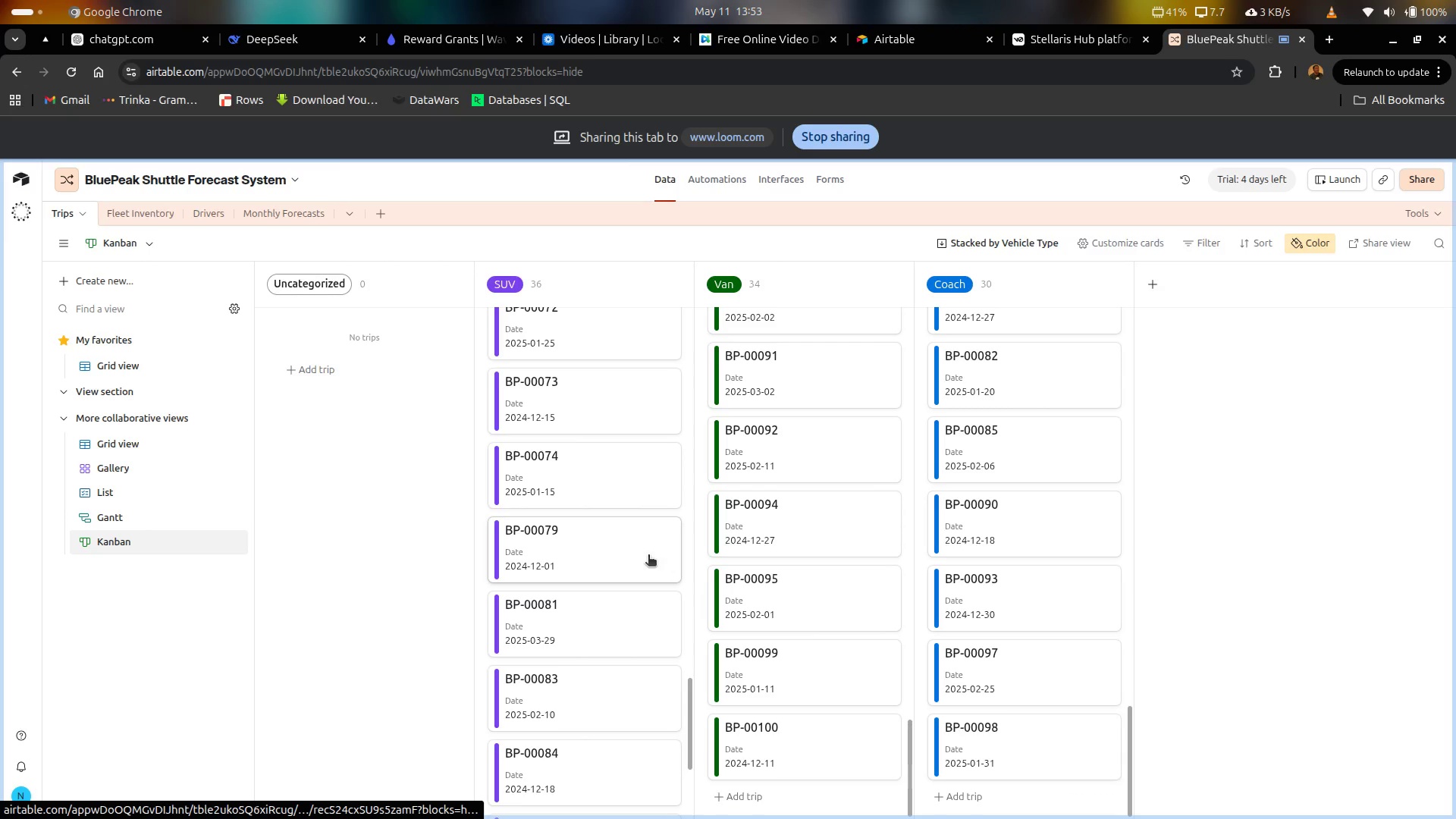 
scroll: coordinate [615, 585], scroll_direction: down, amount: 21.0
 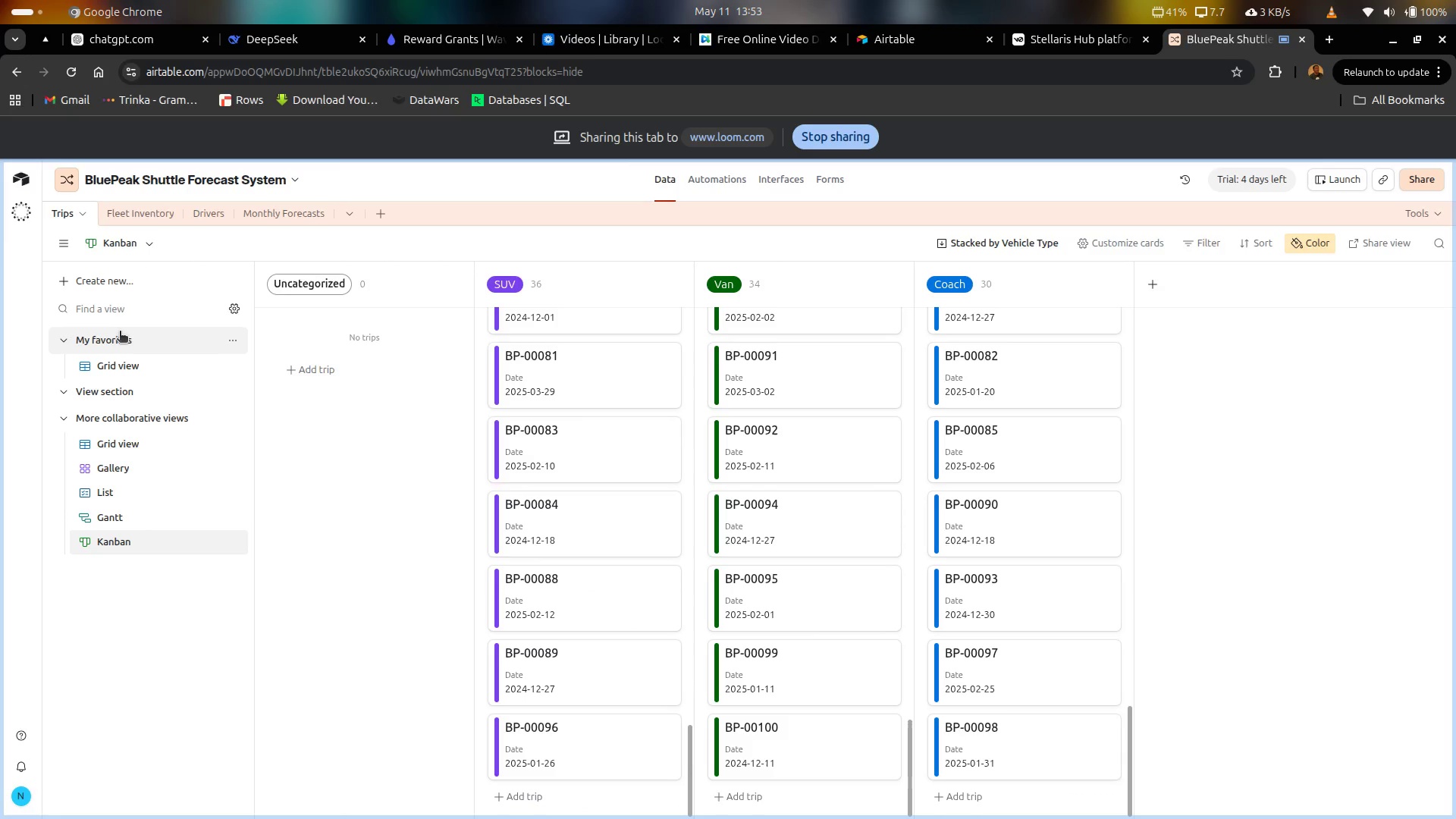 
left_click([121, 278])
 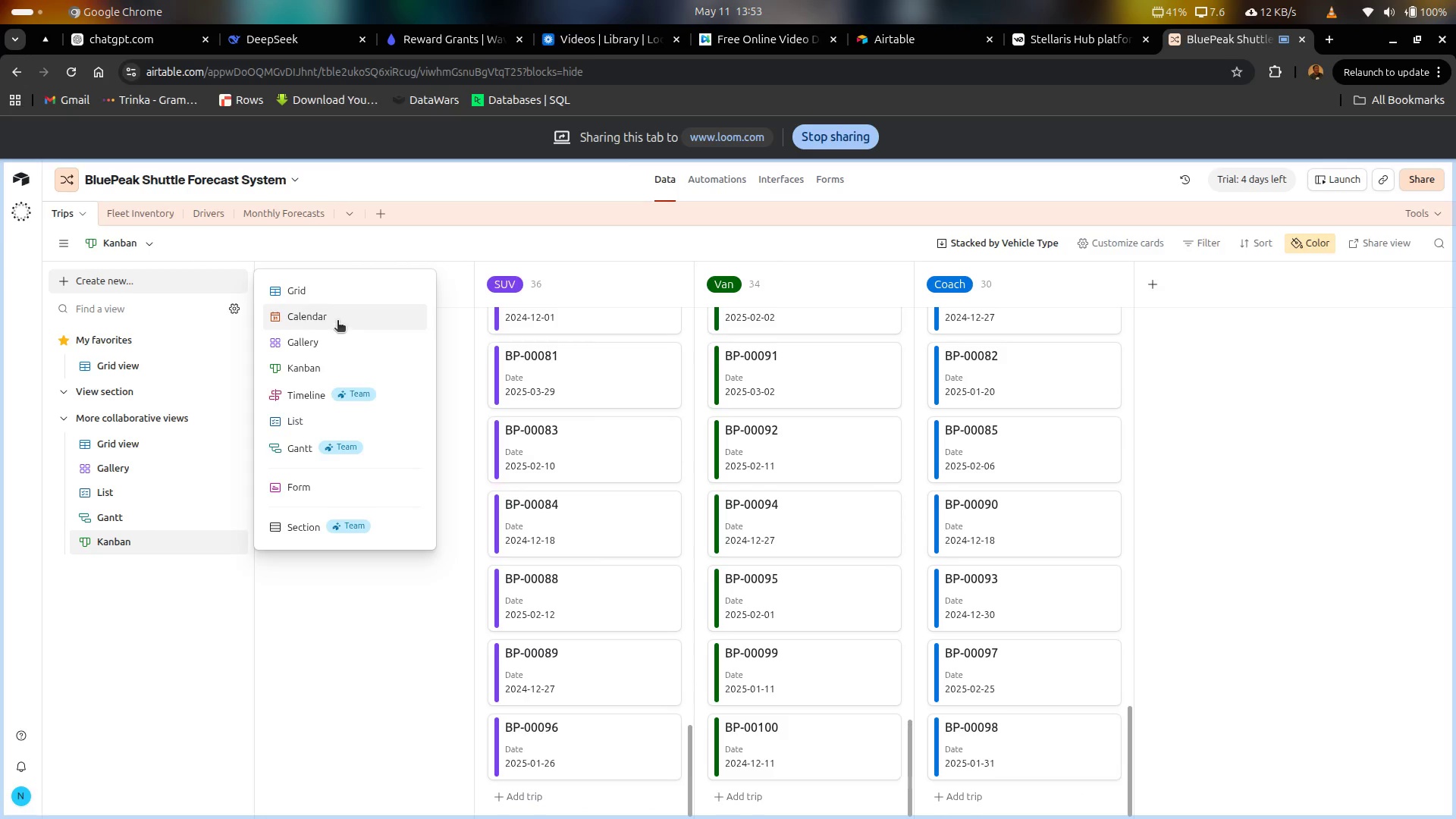 
left_click([337, 321])
 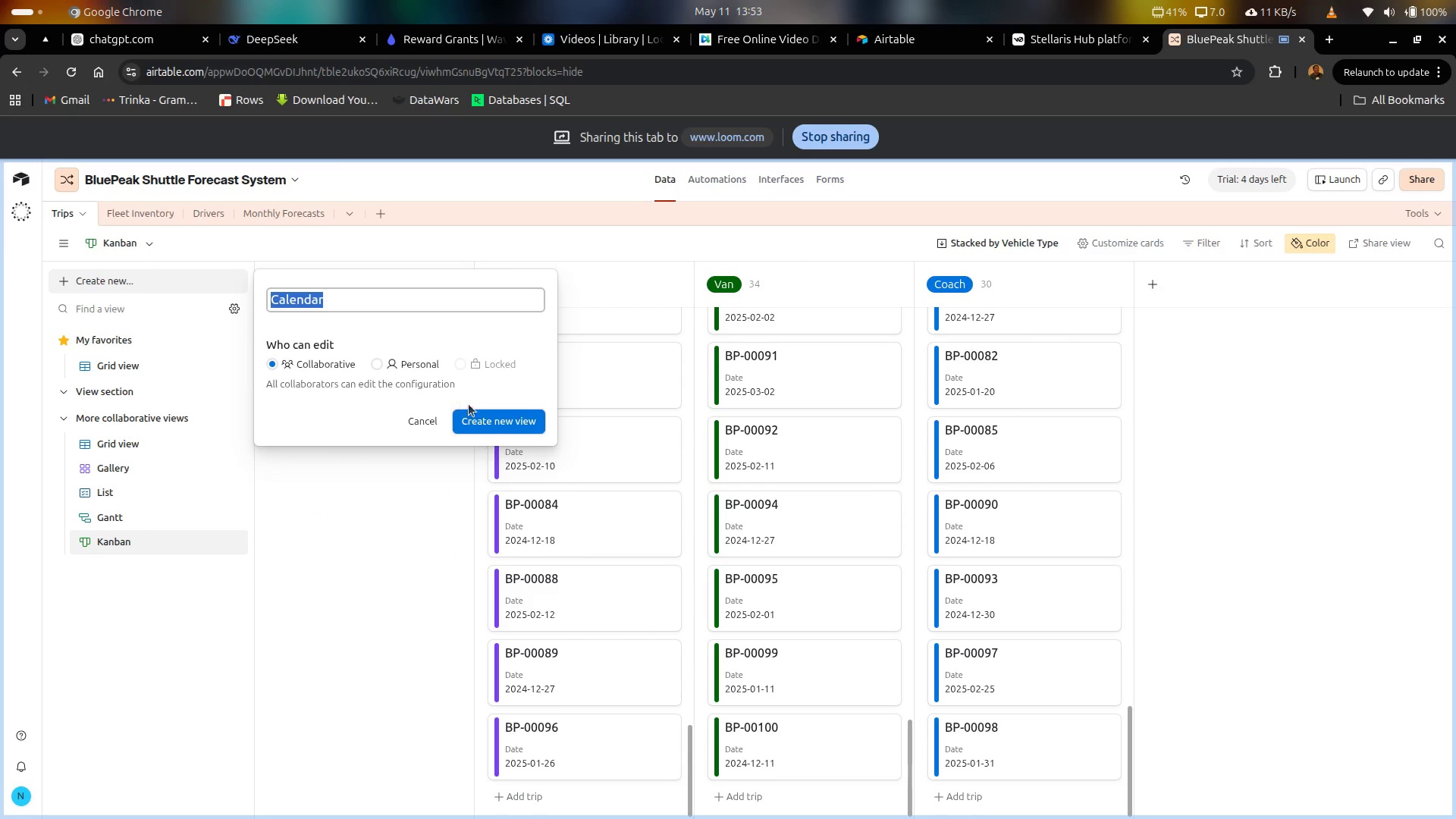 
left_click([485, 426])
 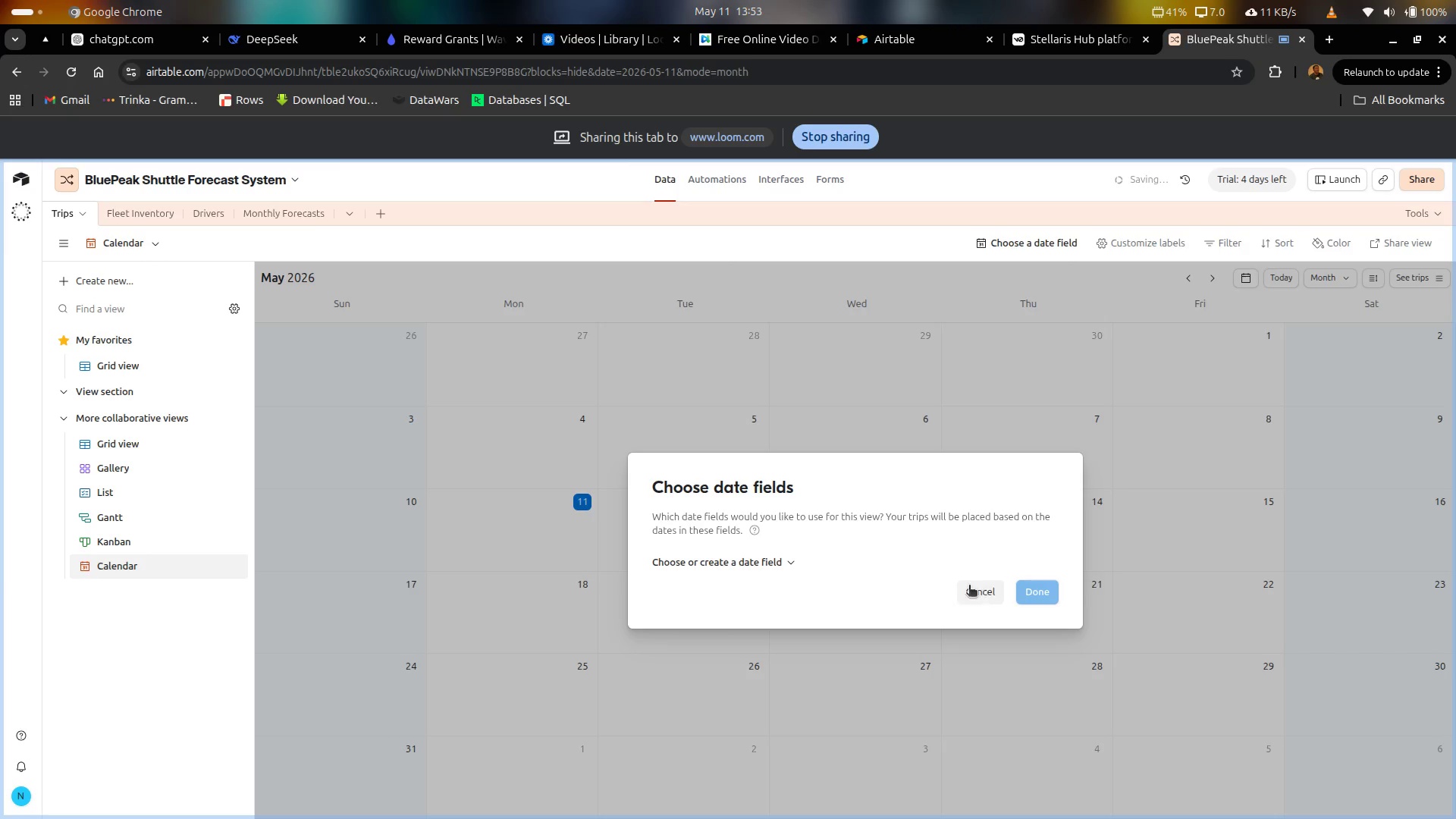 
left_click([744, 560])
 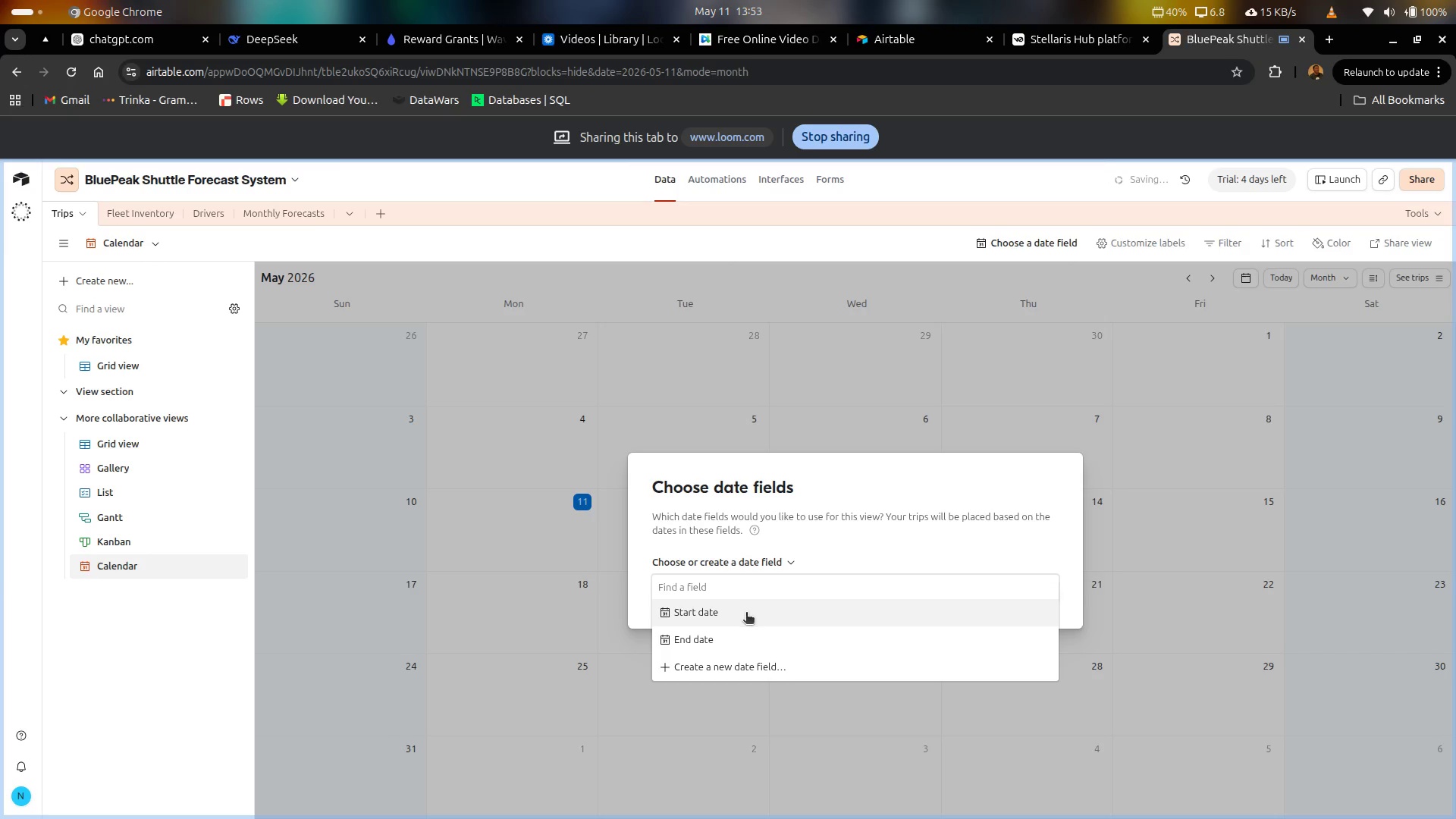 
left_click([746, 613])
 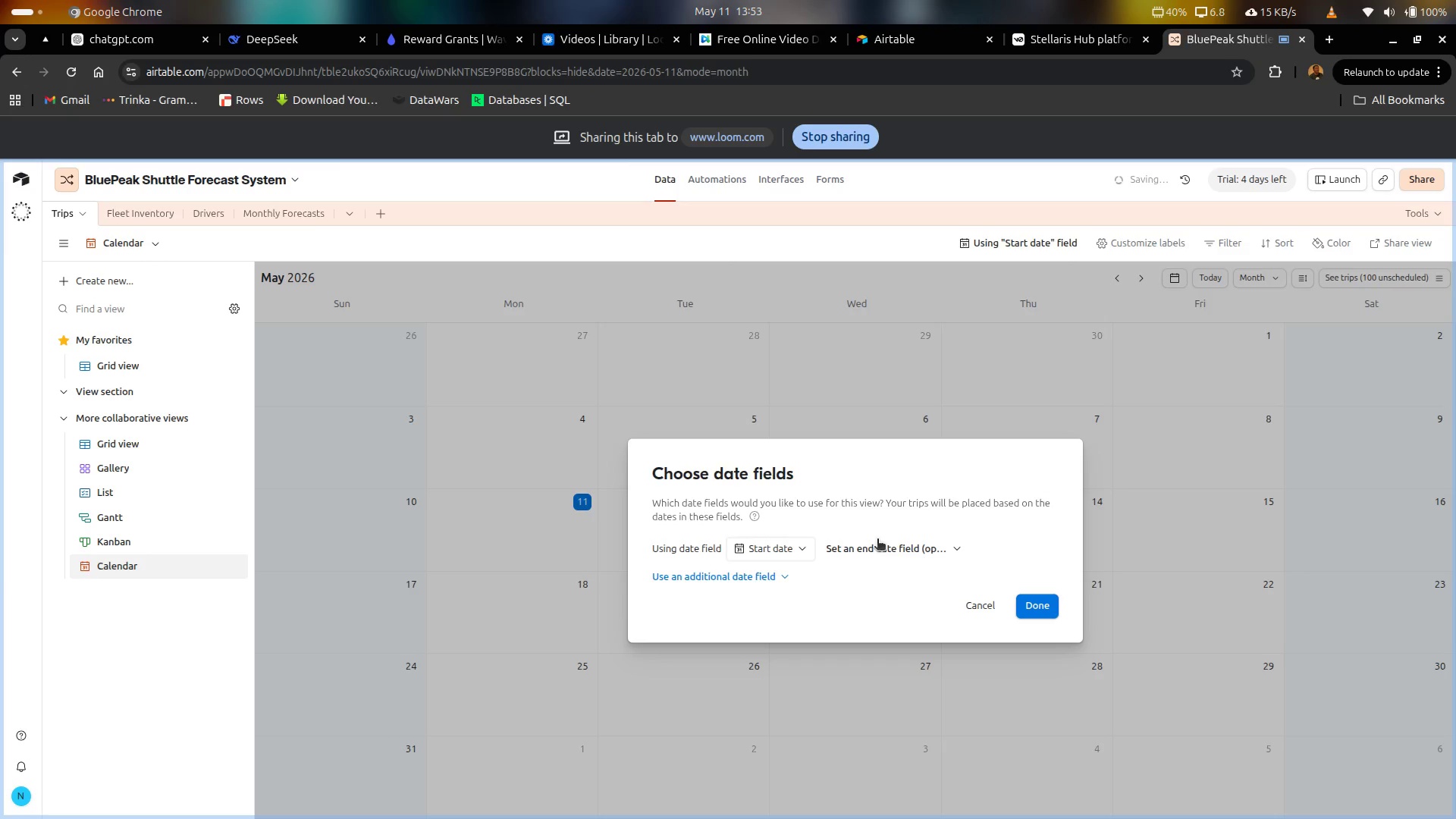 
left_click([885, 544])
 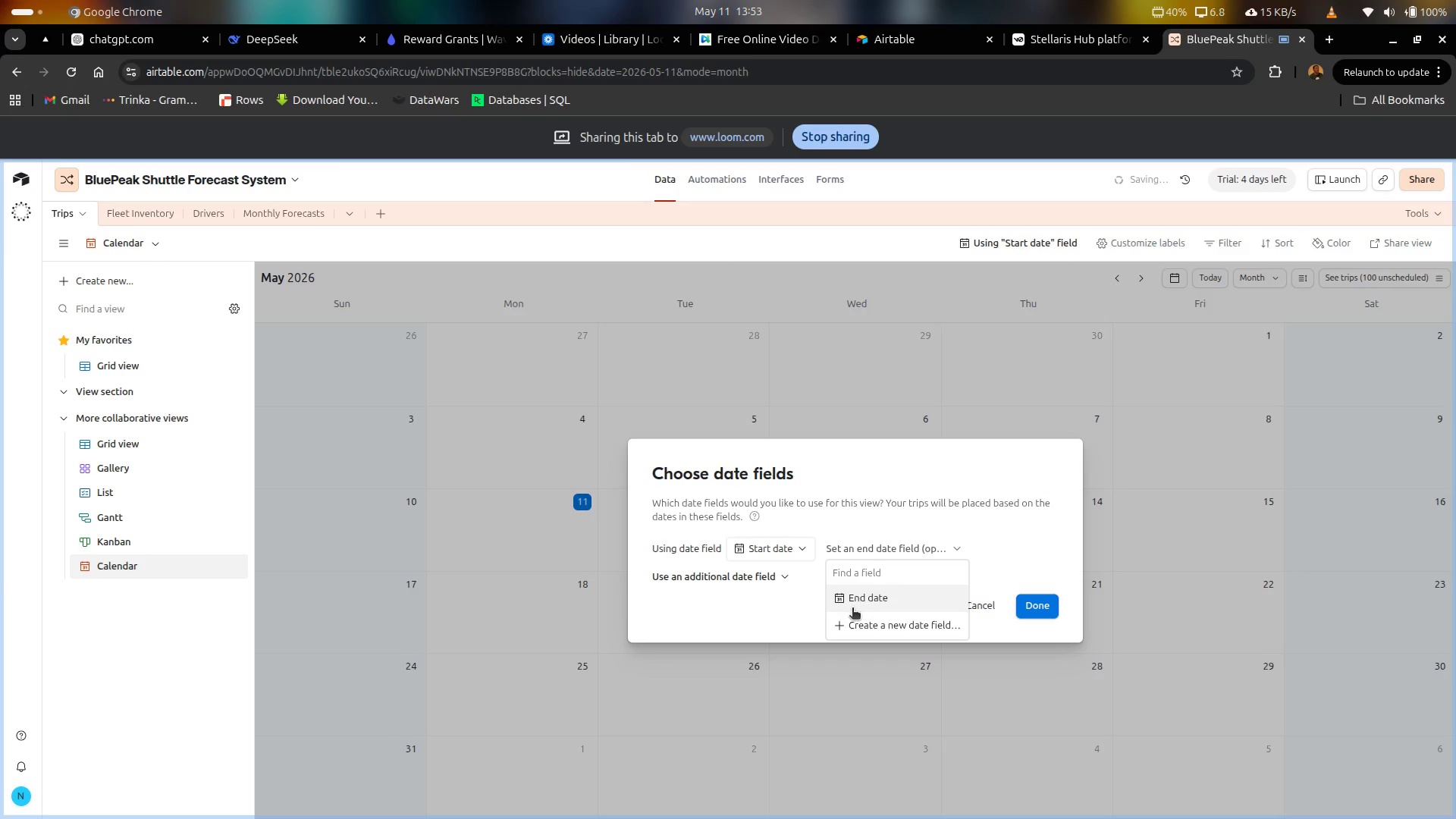 
left_click([852, 601])
 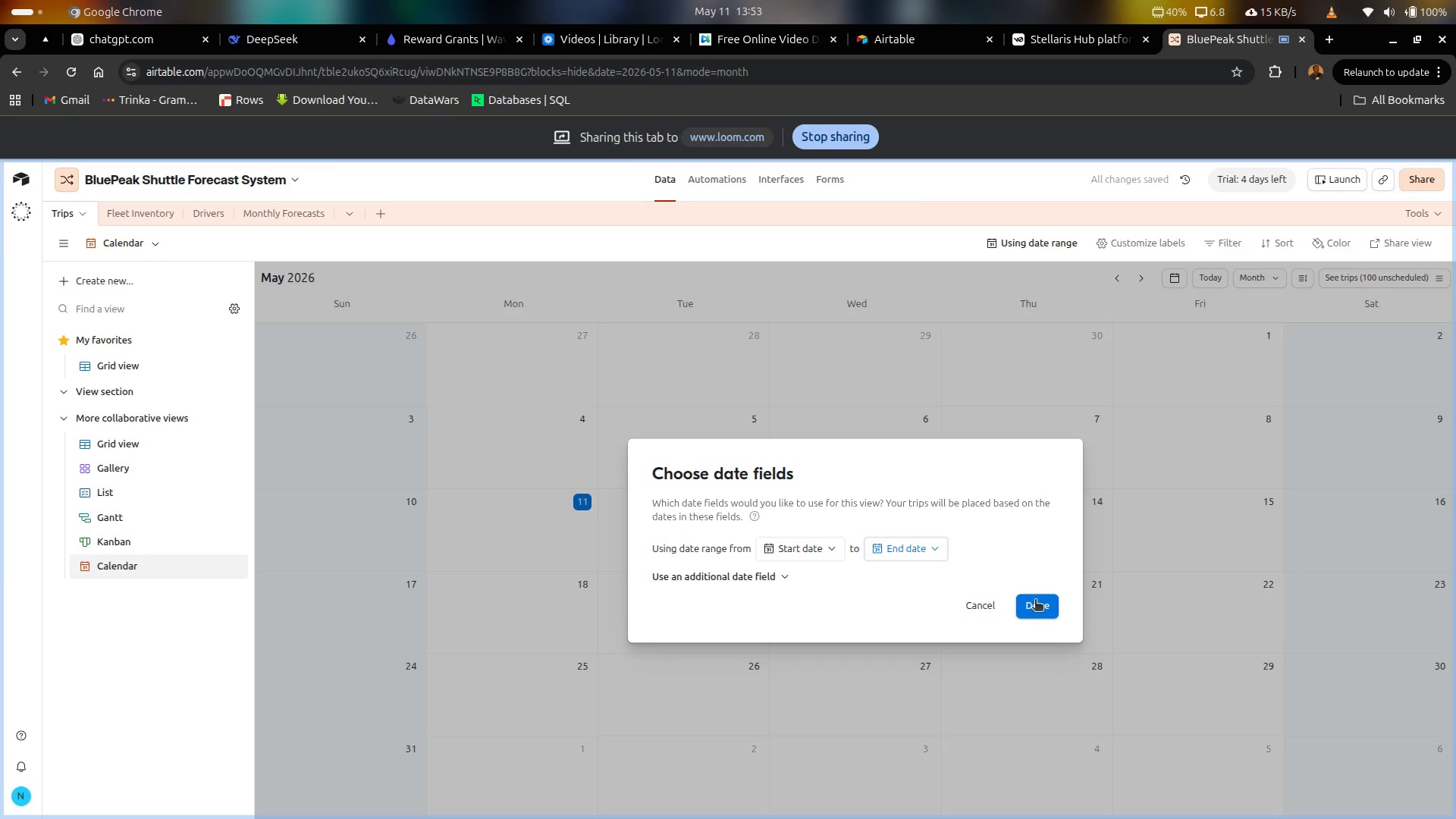 
left_click([1036, 601])
 